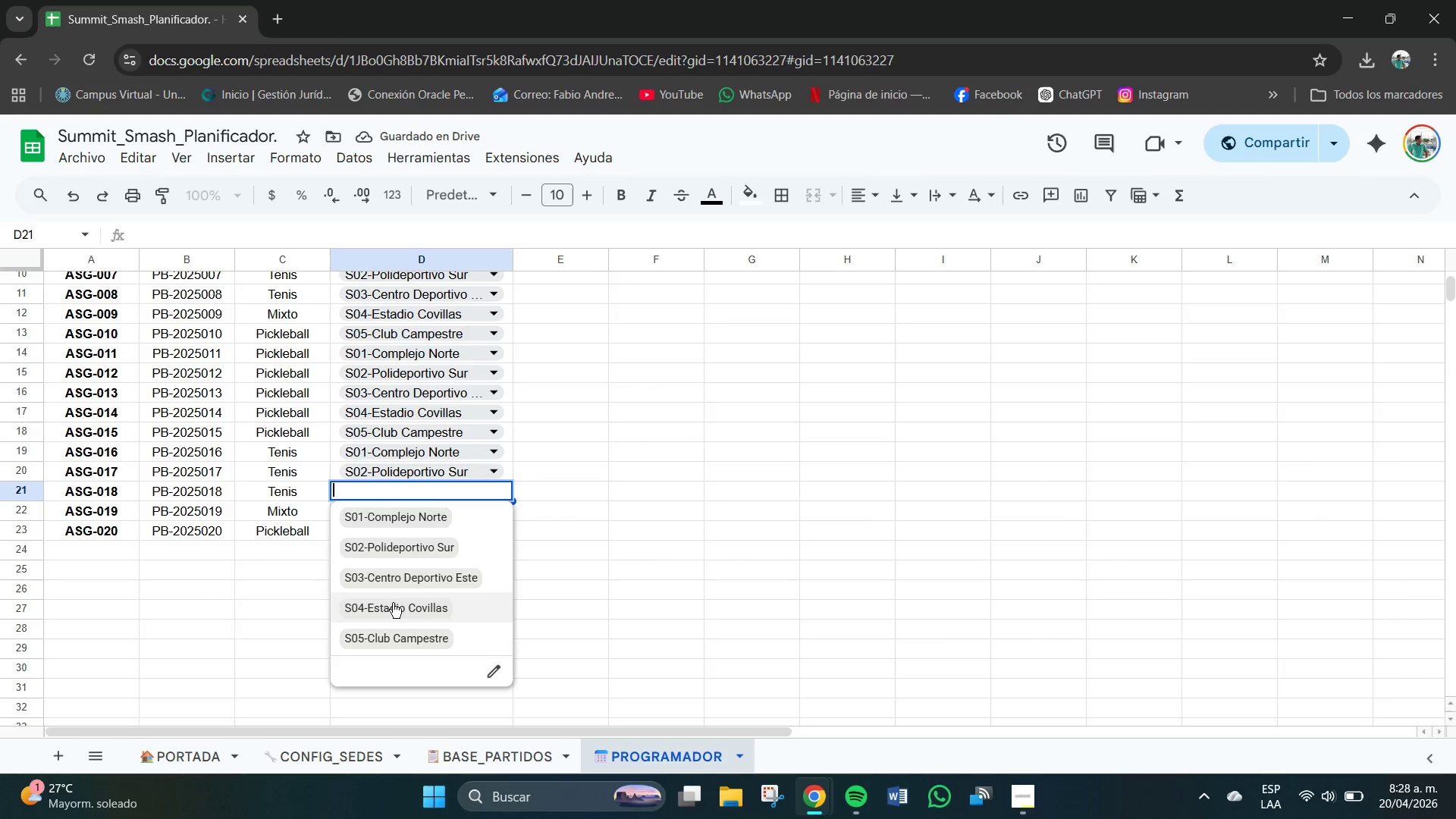 
left_click([403, 579])
 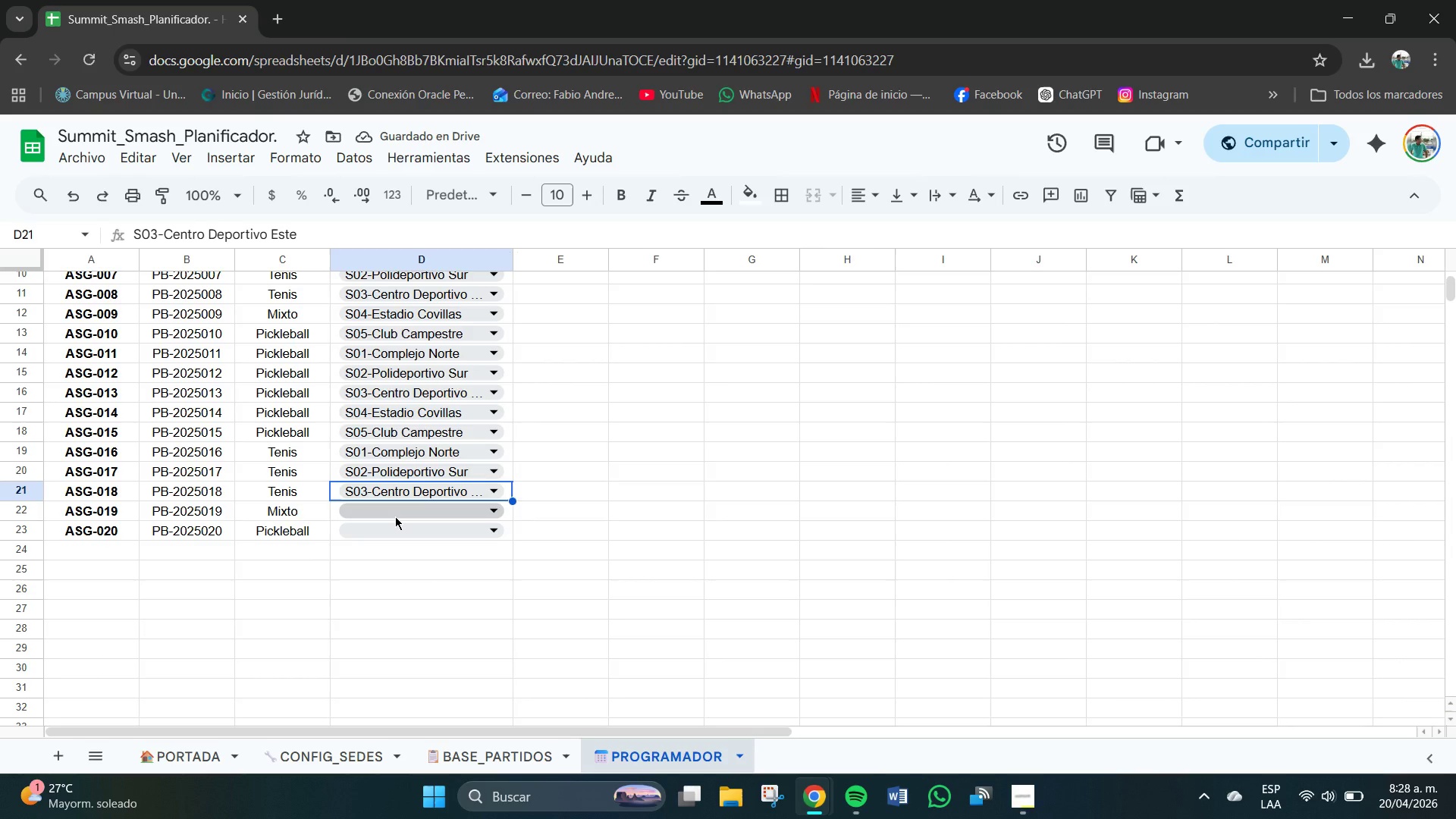 
left_click([396, 515])
 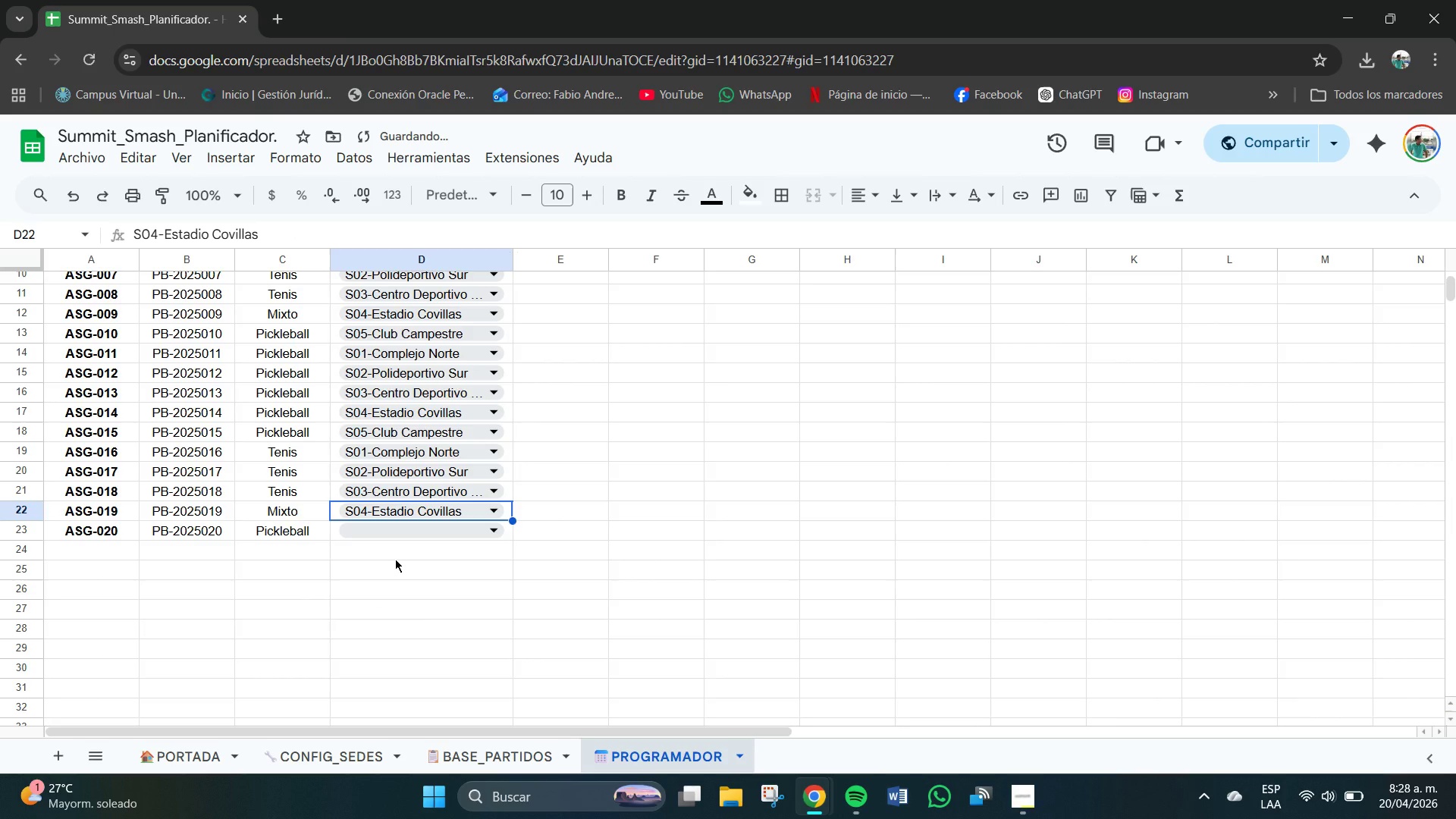 
wait(5.33)
 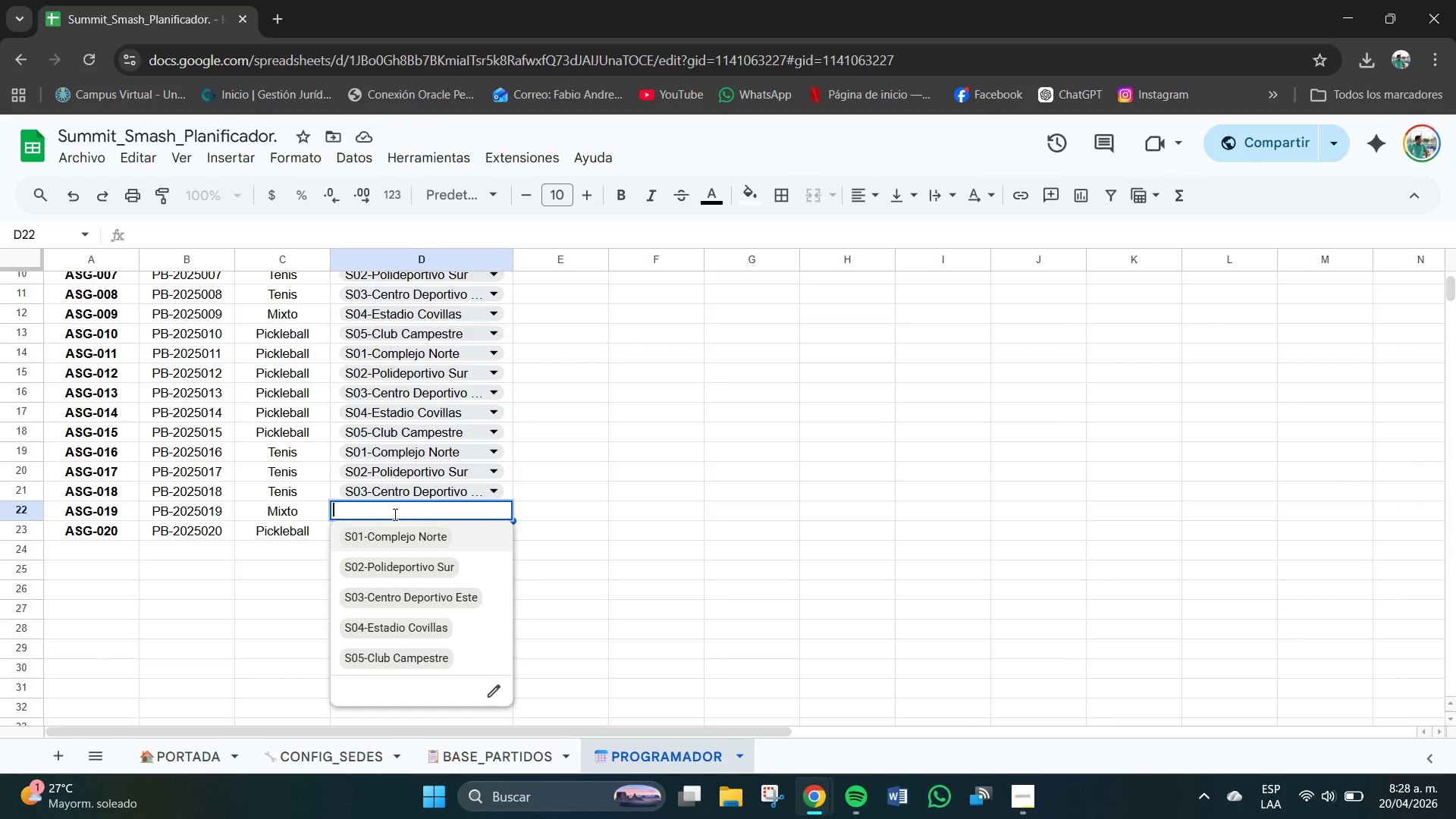 
left_click([406, 538])
 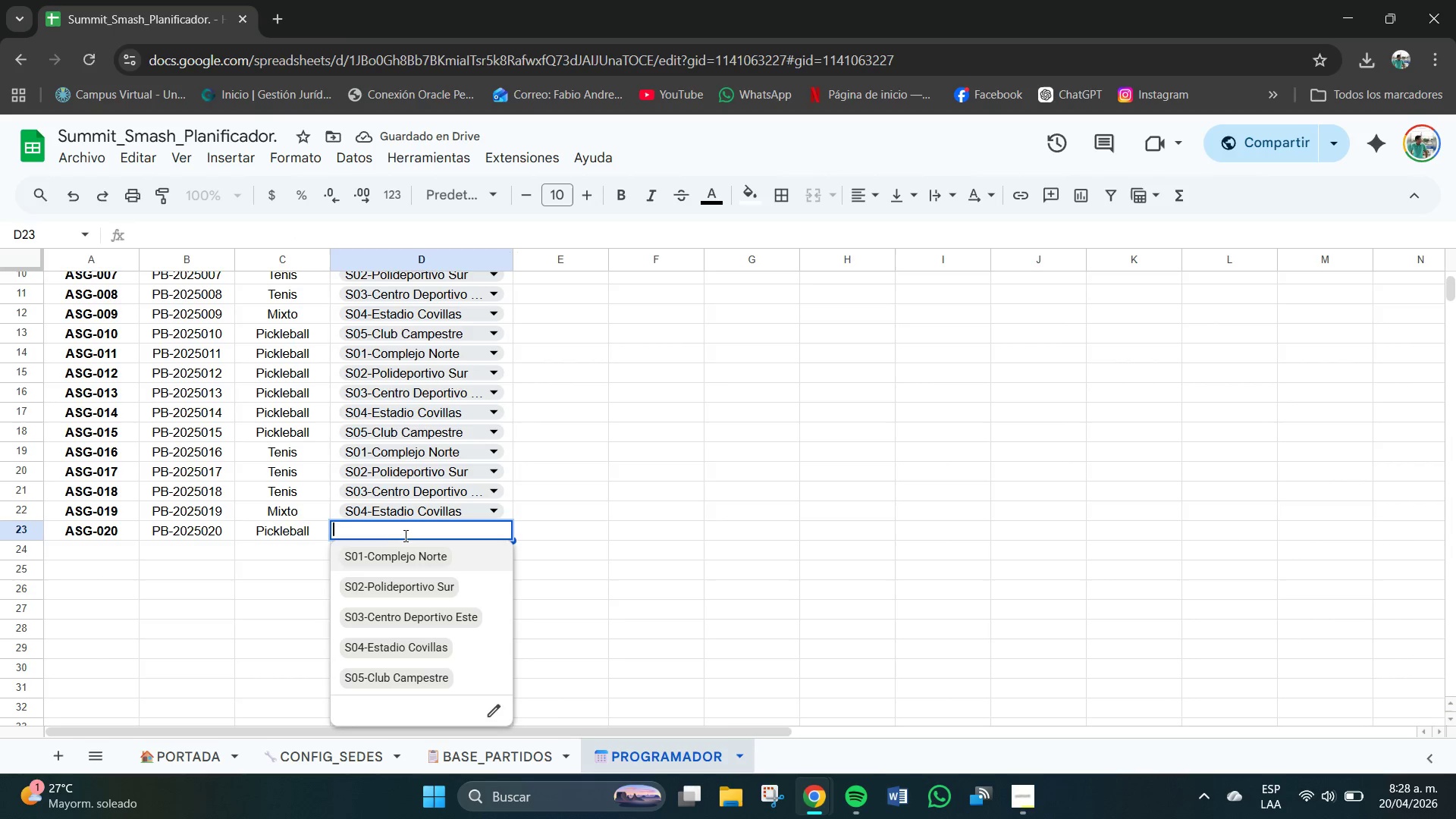 
mouse_move([416, 552])
 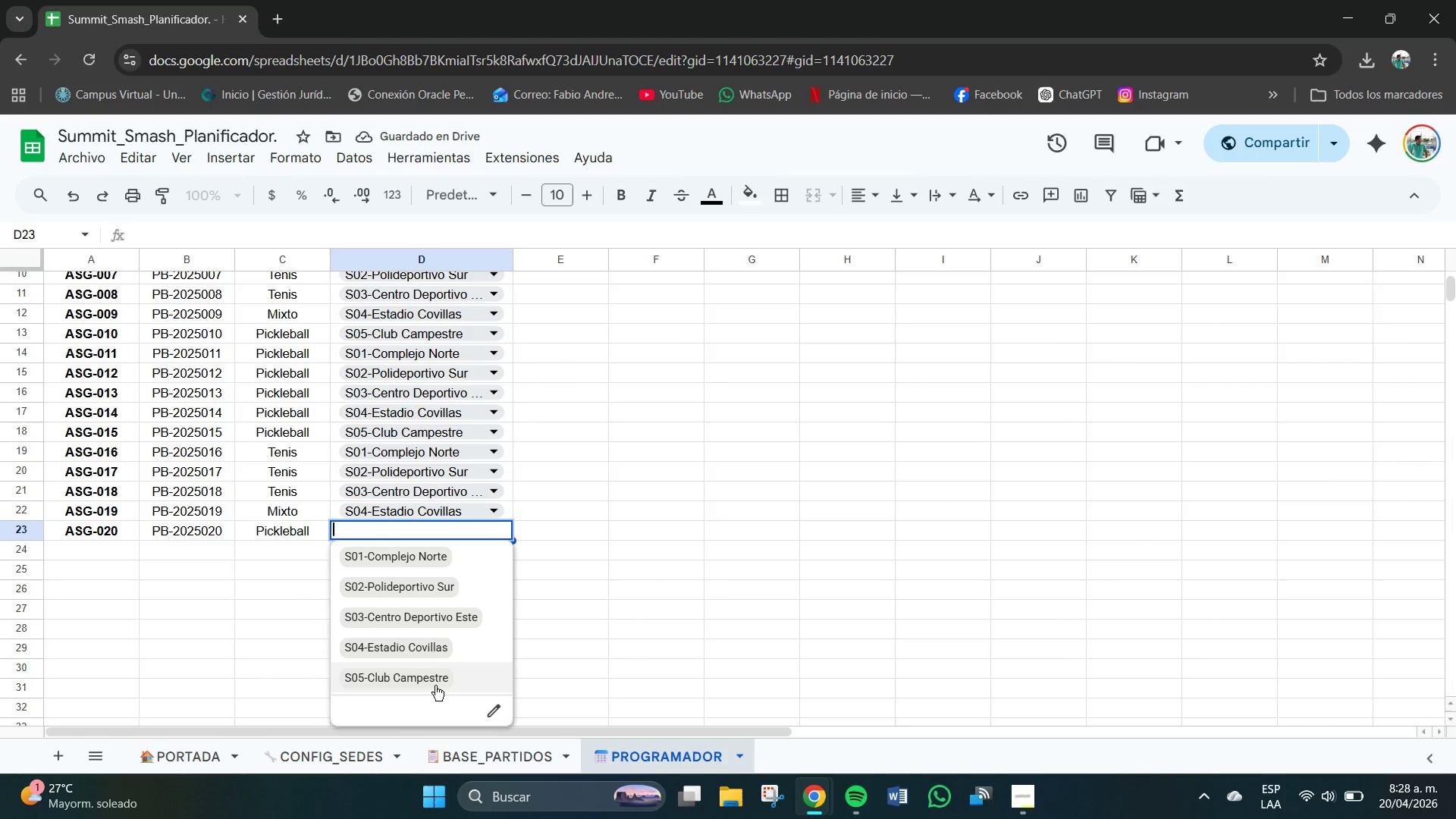 
left_click([420, 676])
 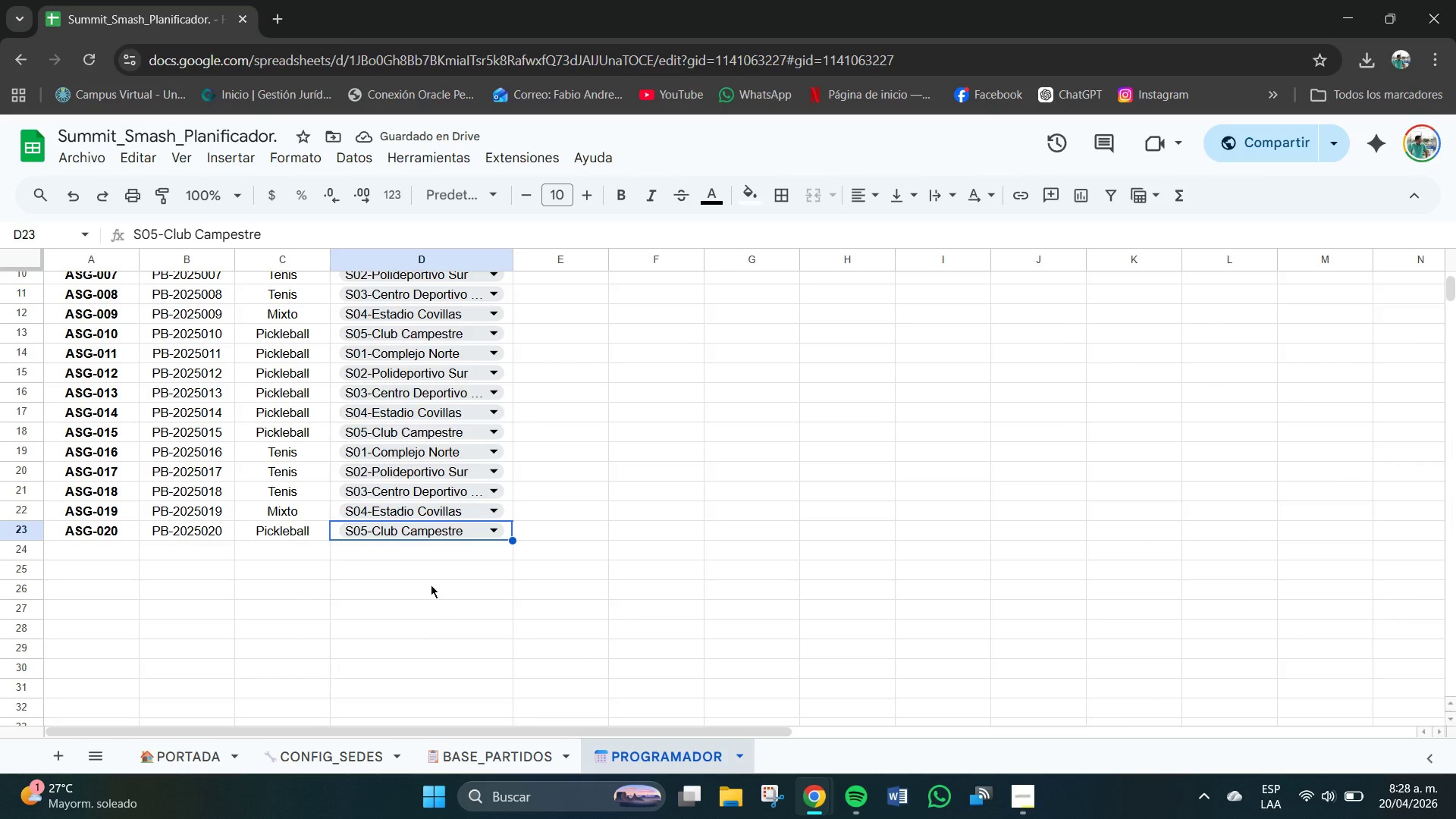 
scroll: coordinate [558, 440], scroll_direction: up, amount: 3.0
 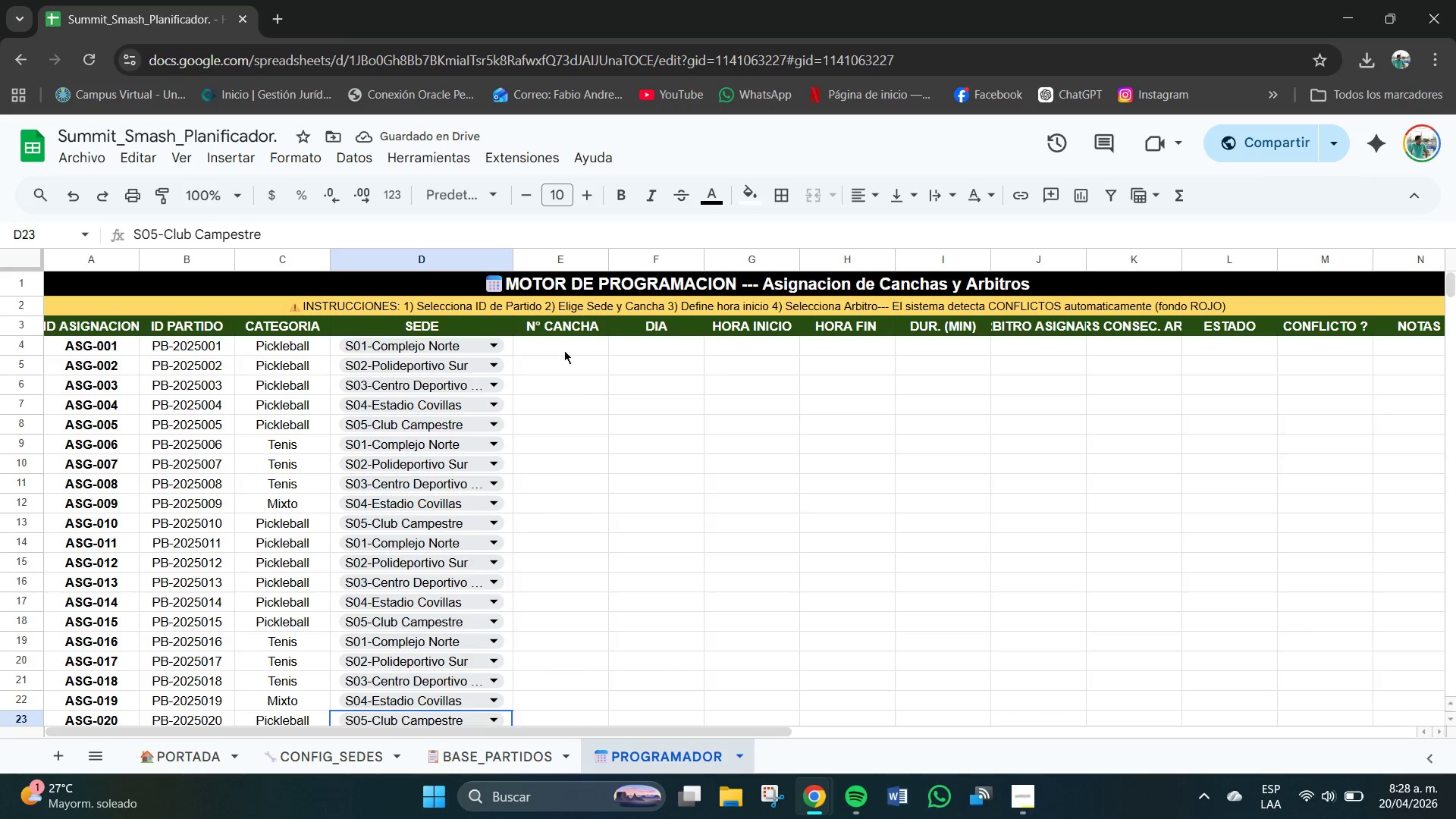 
left_click([564, 339])
 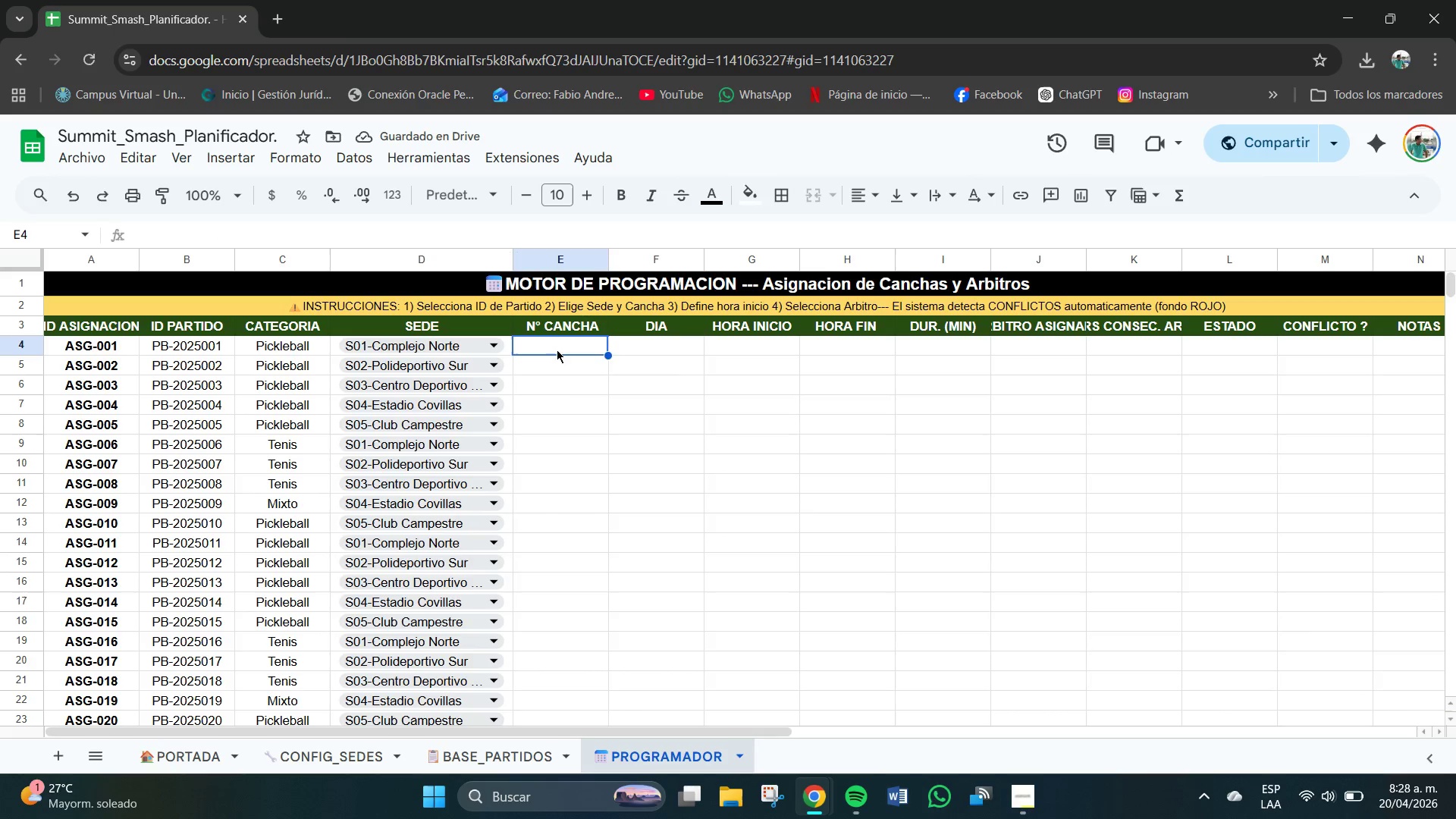 
left_click_drag(start_coordinate=[557, 348], to_coordinate=[581, 438])
 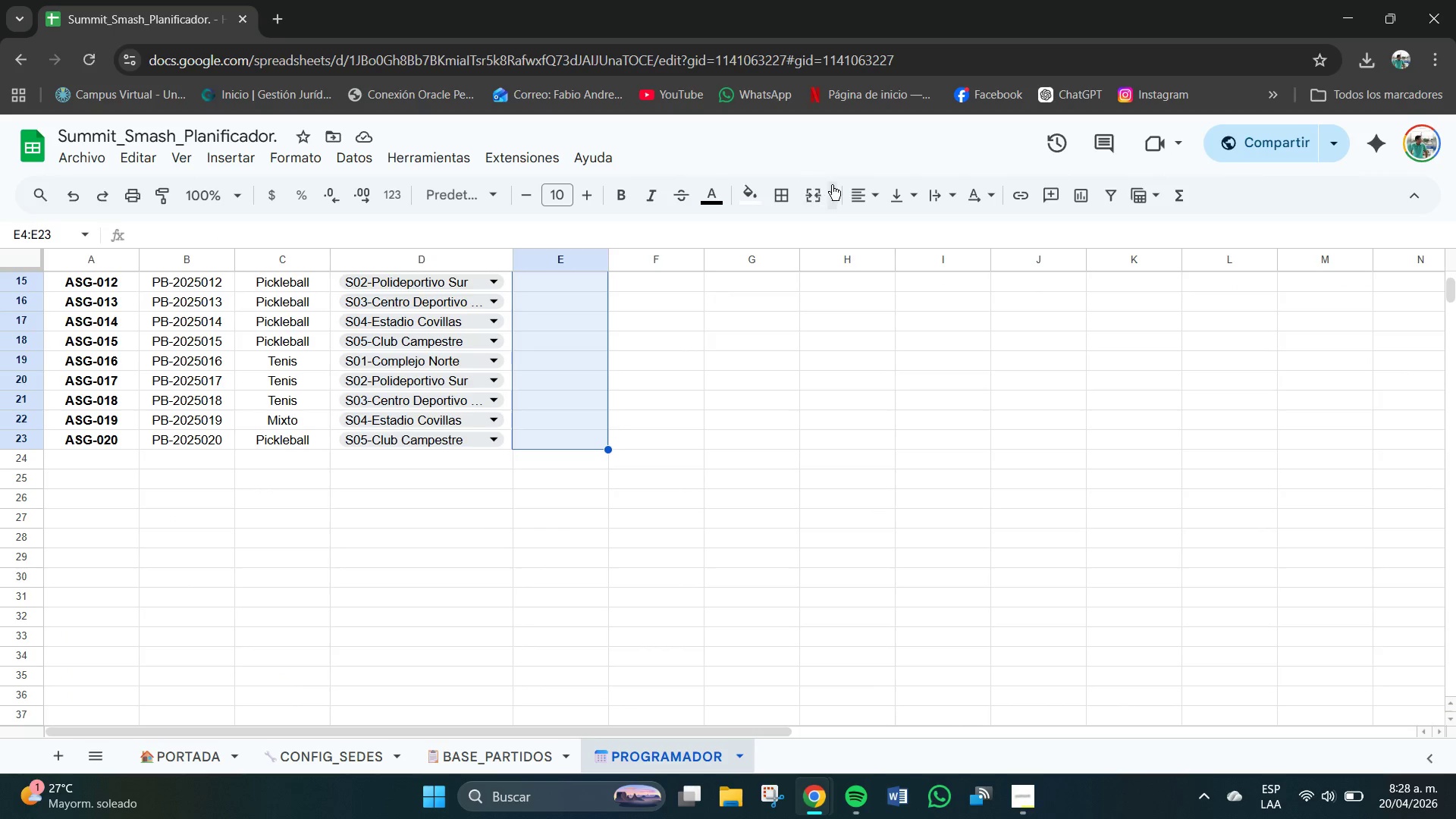 
left_click([850, 189])
 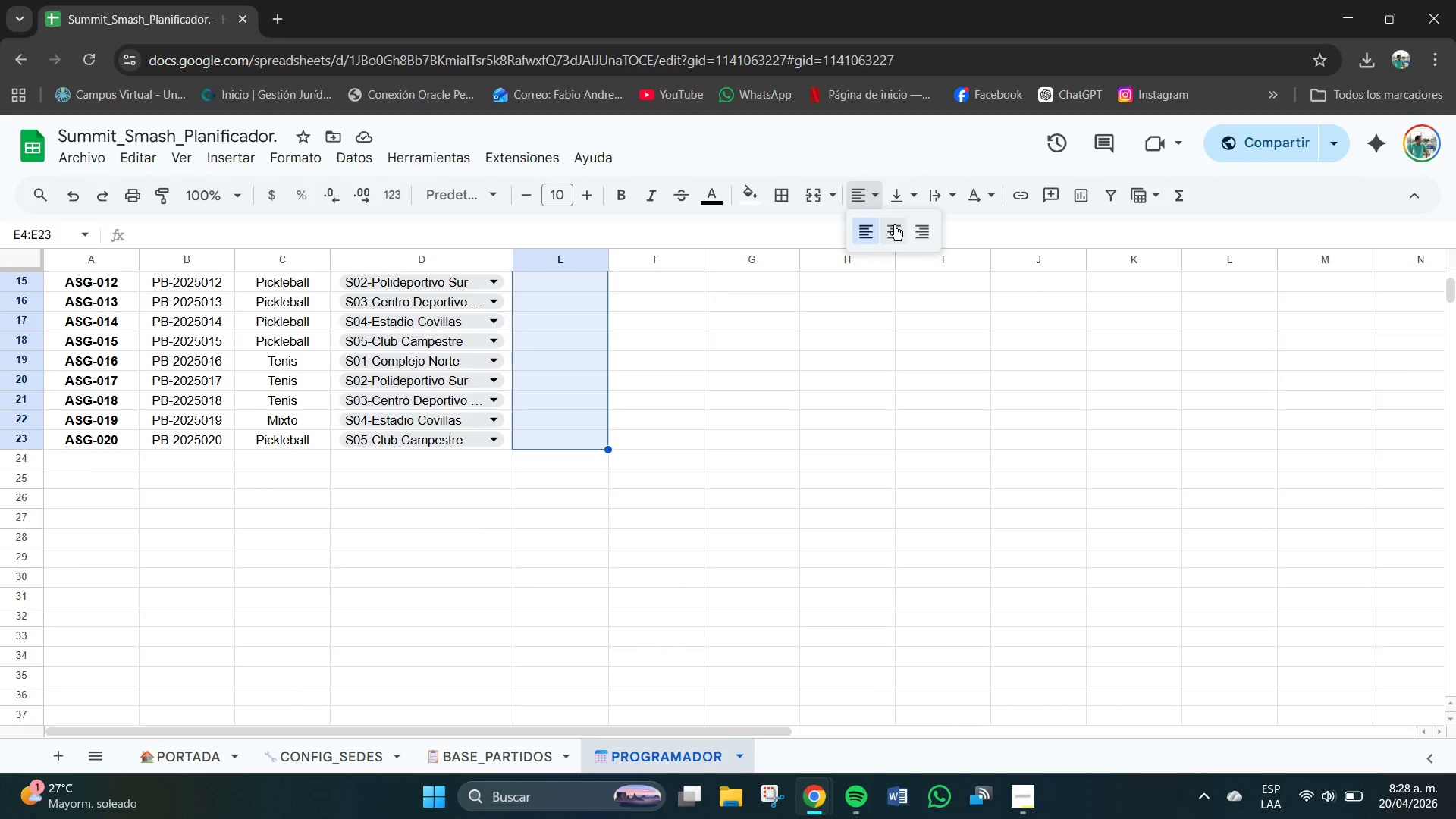 
left_click([896, 229])
 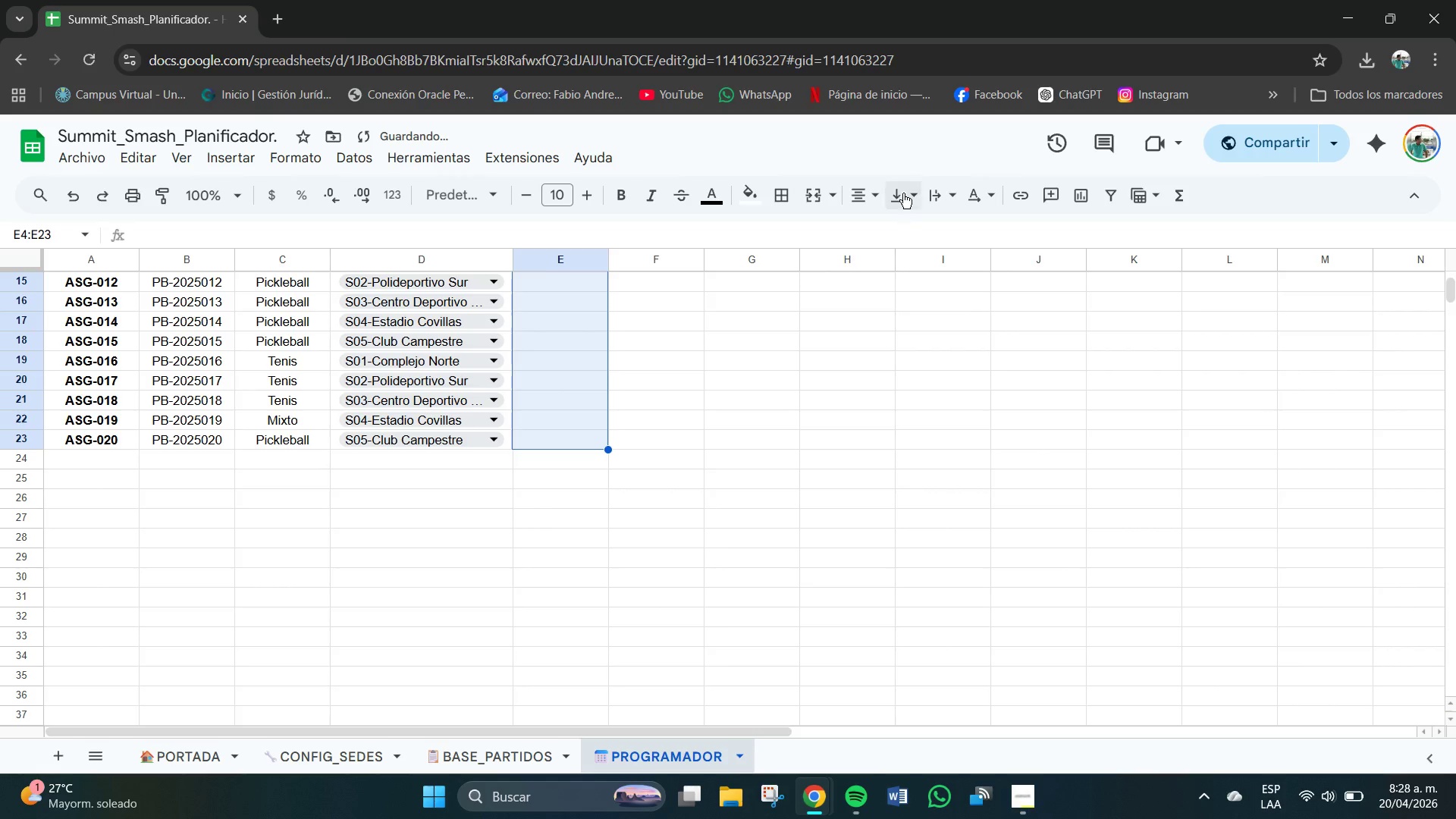 
left_click([894, 197])
 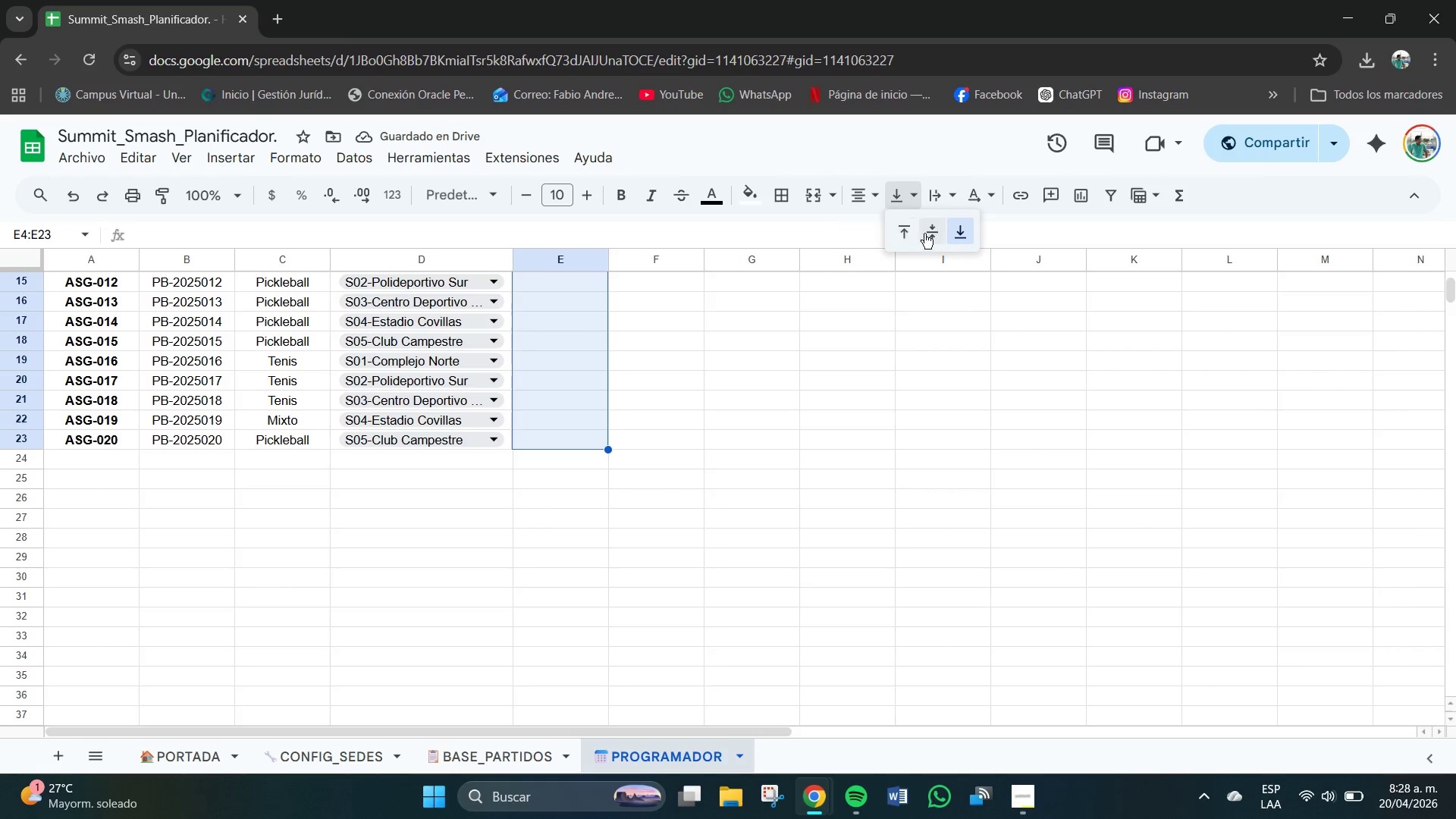 
left_click([935, 237])
 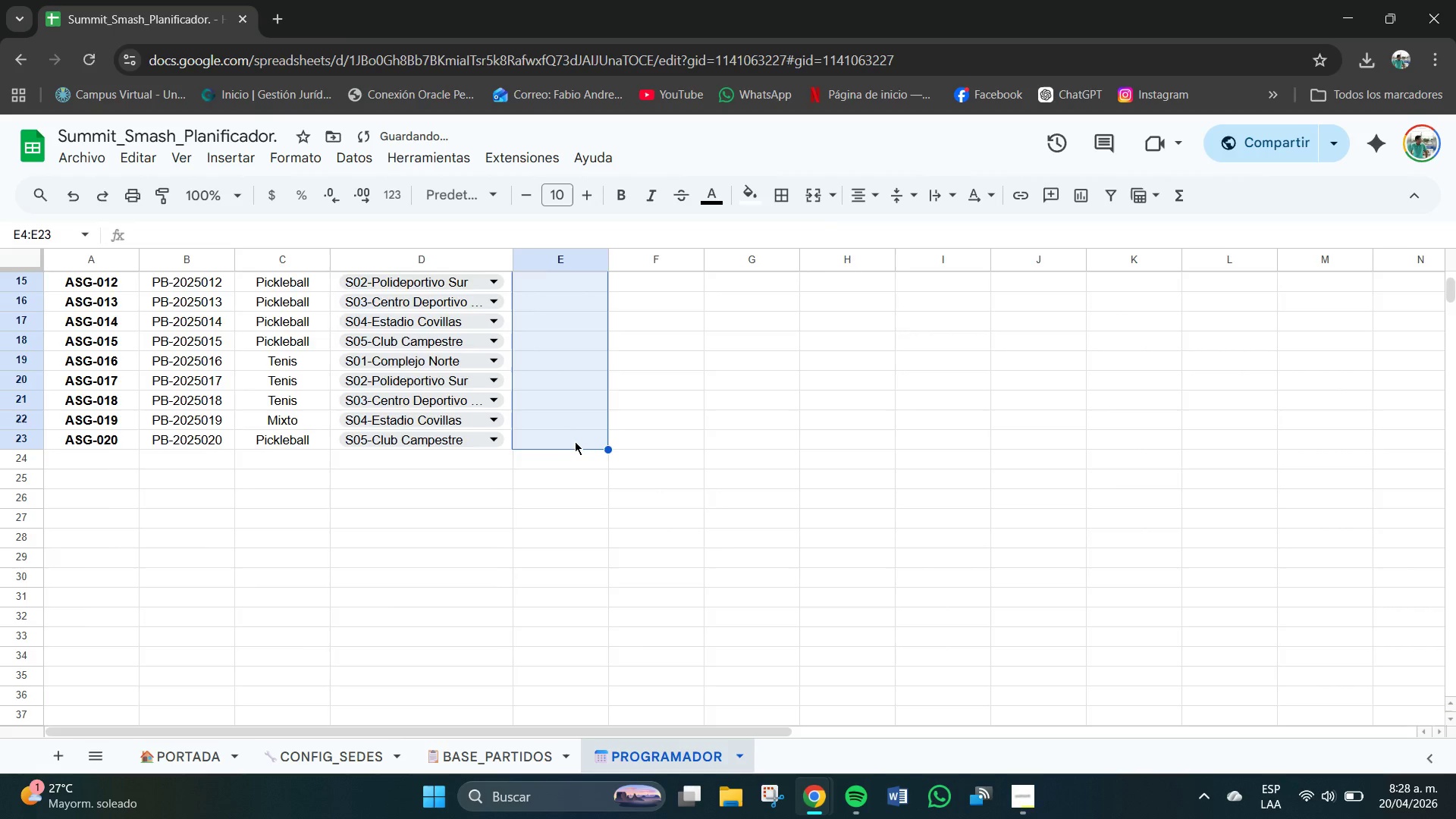 
scroll: coordinate [575, 443], scroll_direction: up, amount: 4.0
 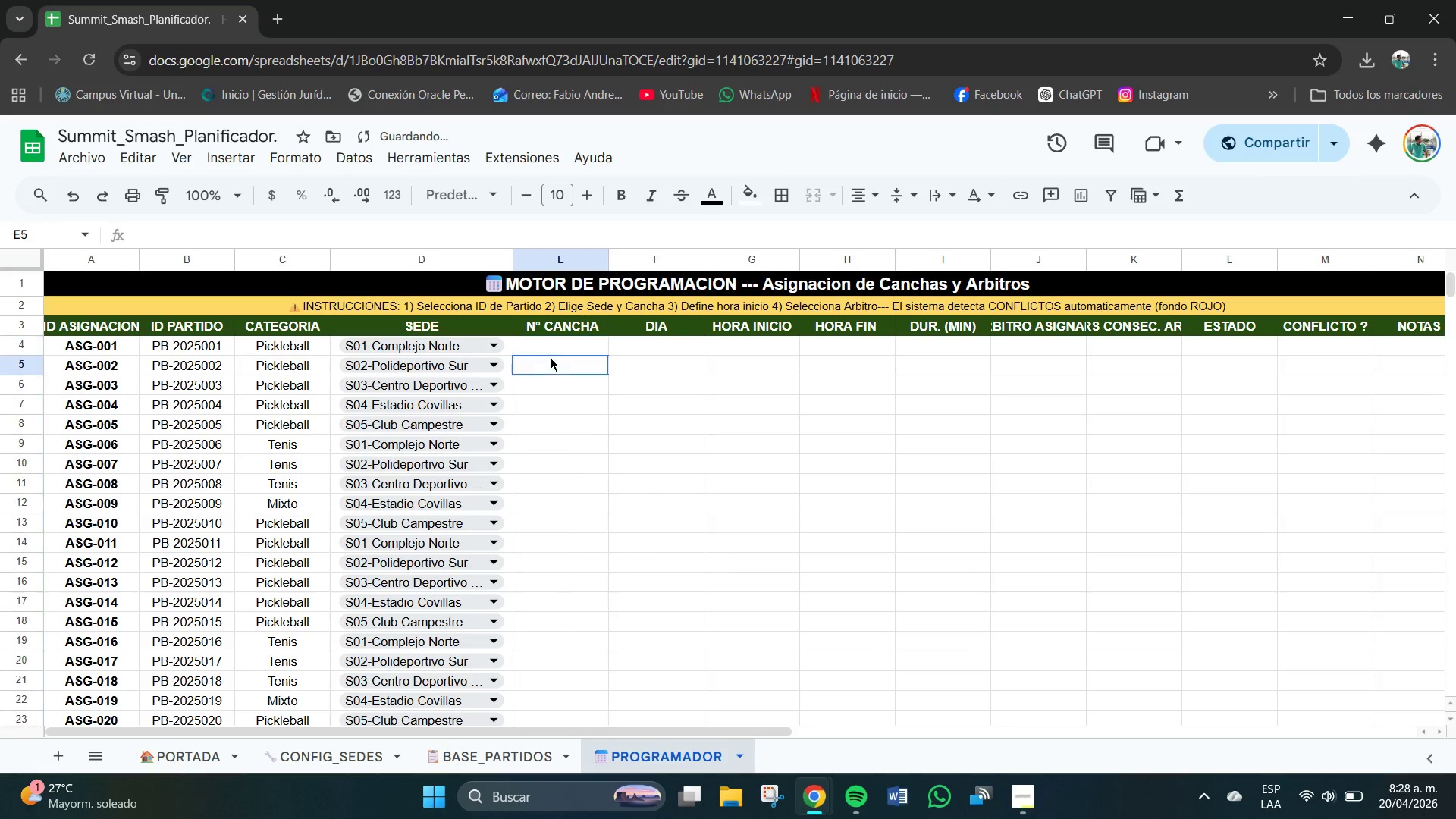 
double_click([548, 351])
 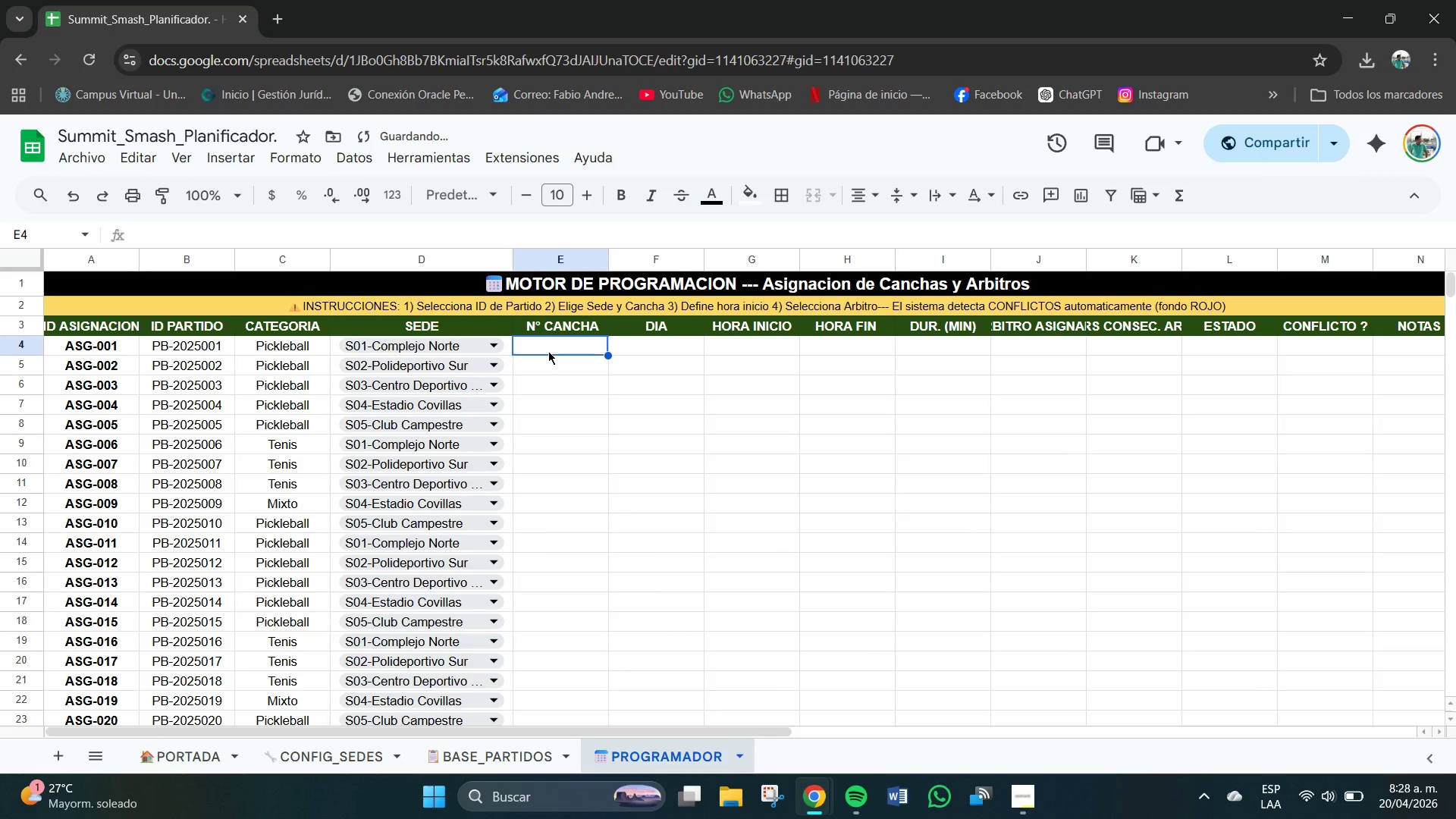 
triple_click([549, 351])
 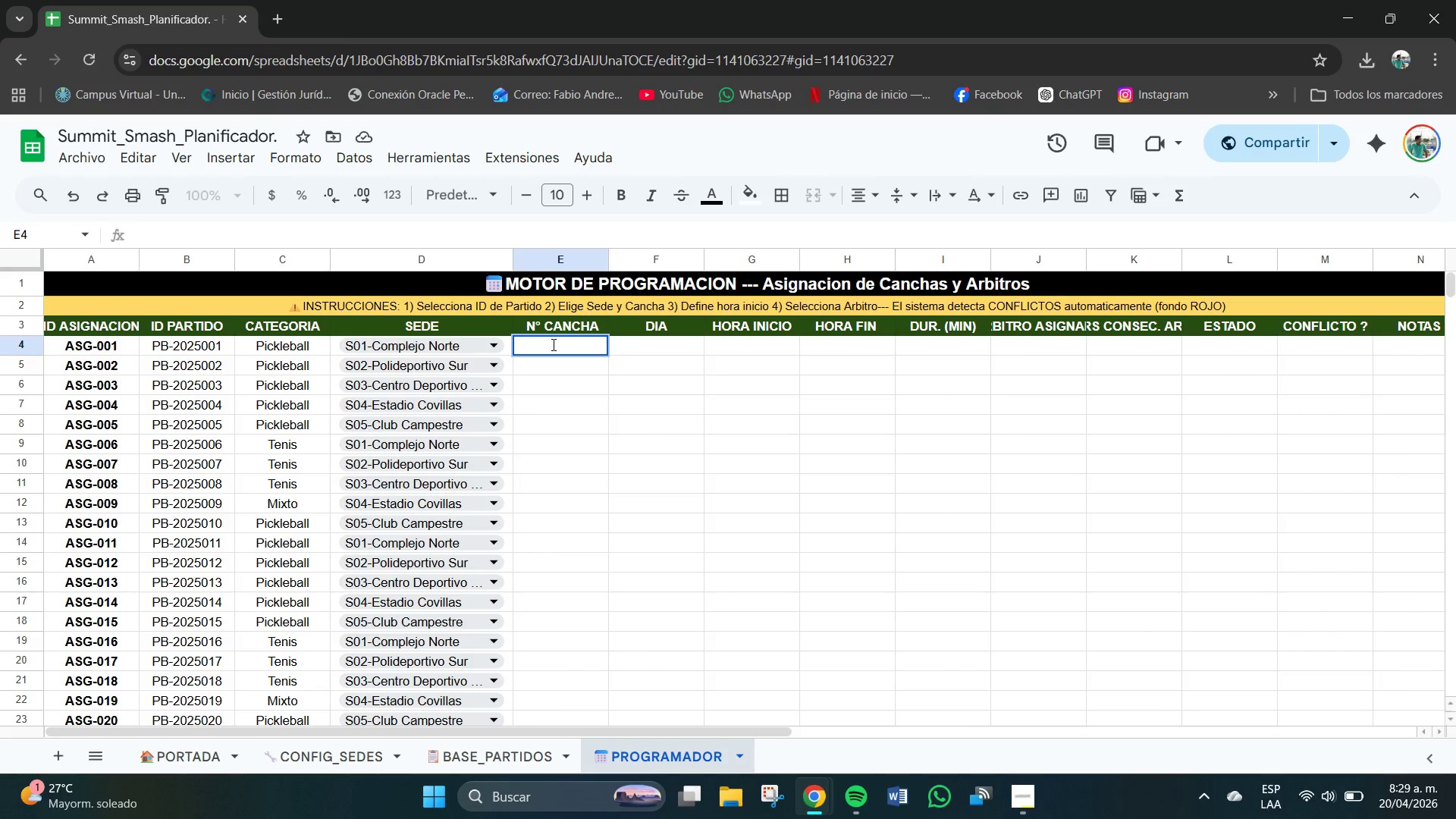 
wait(16.38)
 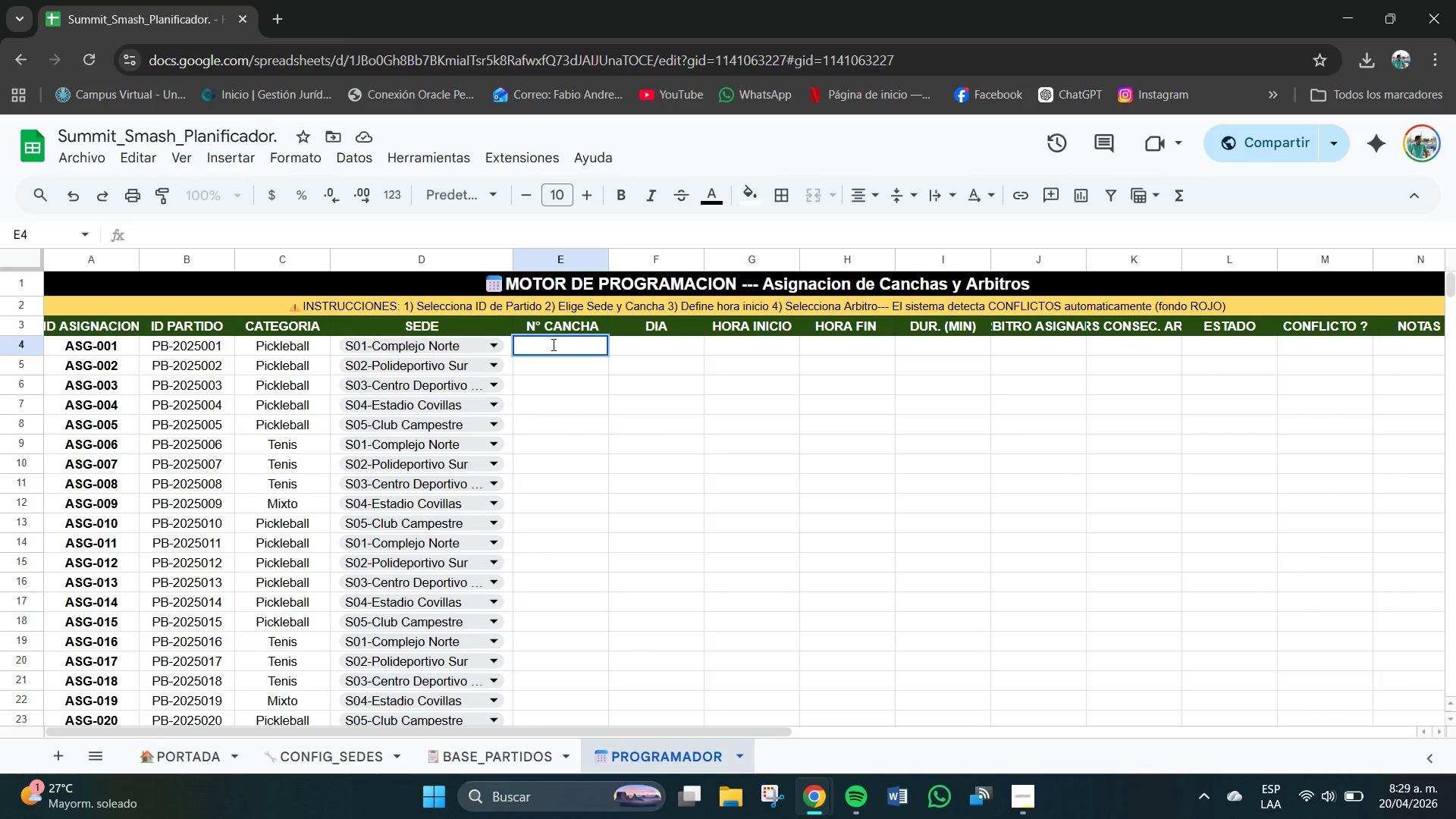 
key(Numpad1)
 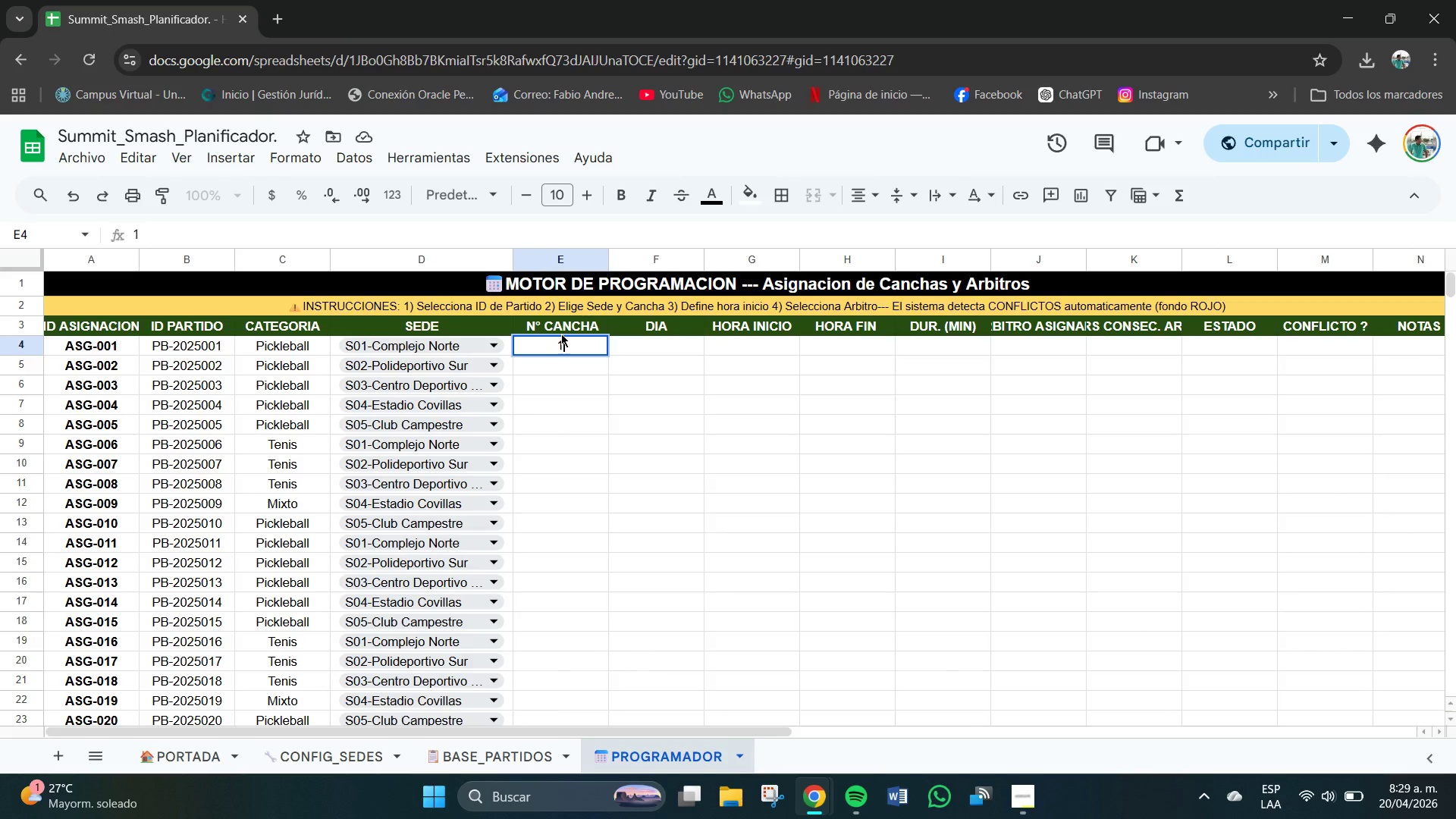 
key(NumpadEnter)
 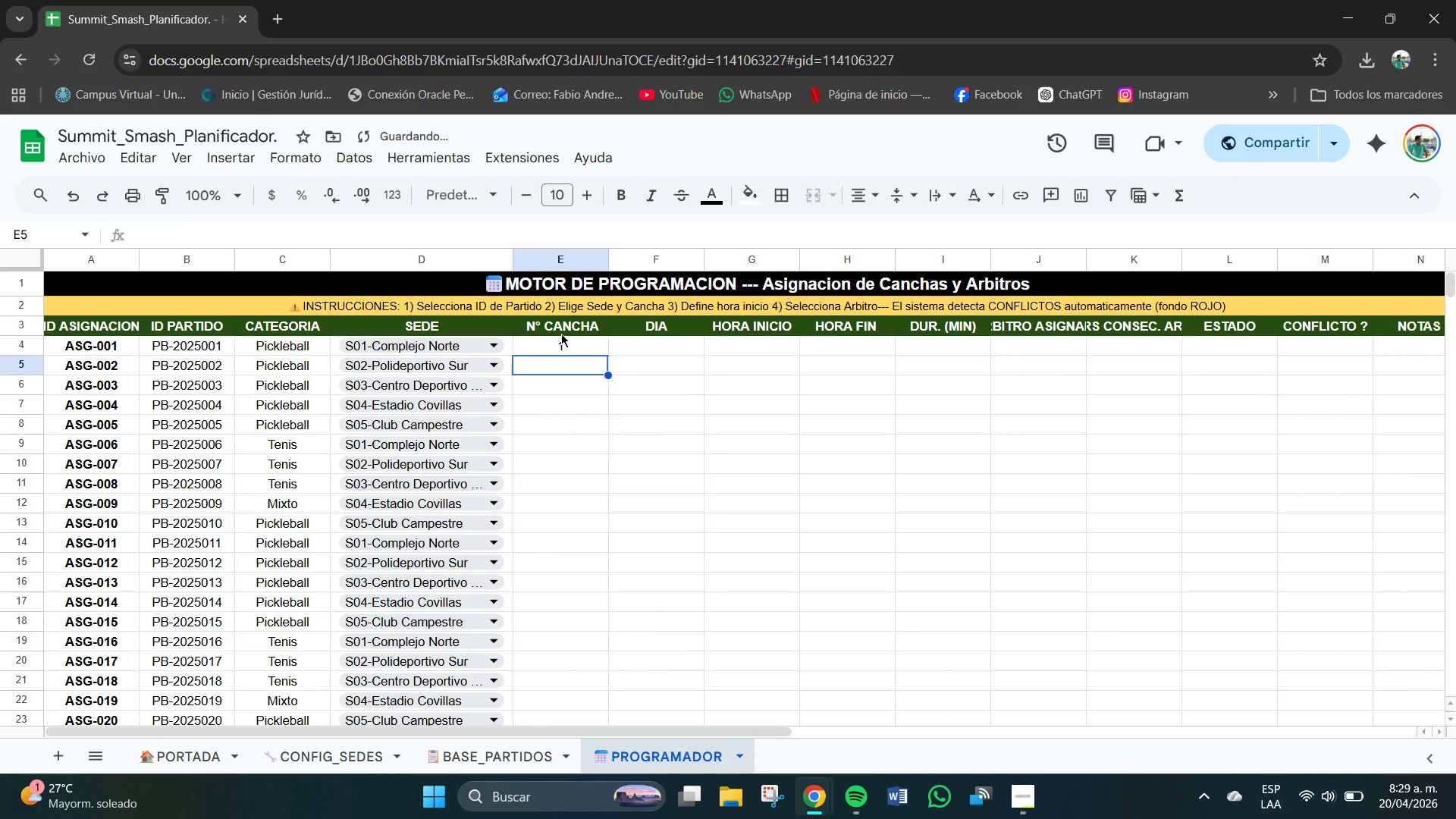 
key(Numpad2)
 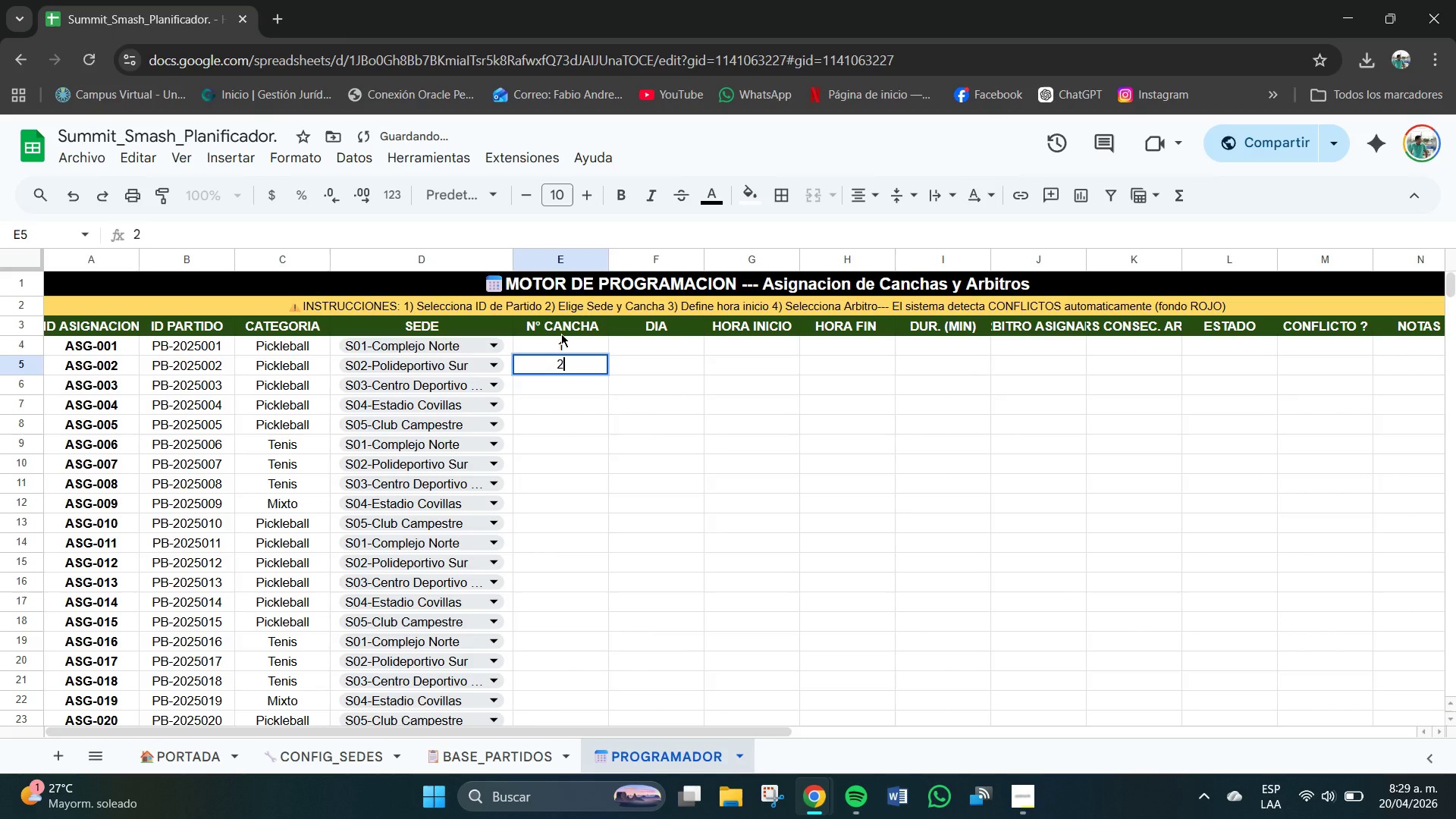 
key(NumpadEnter)
 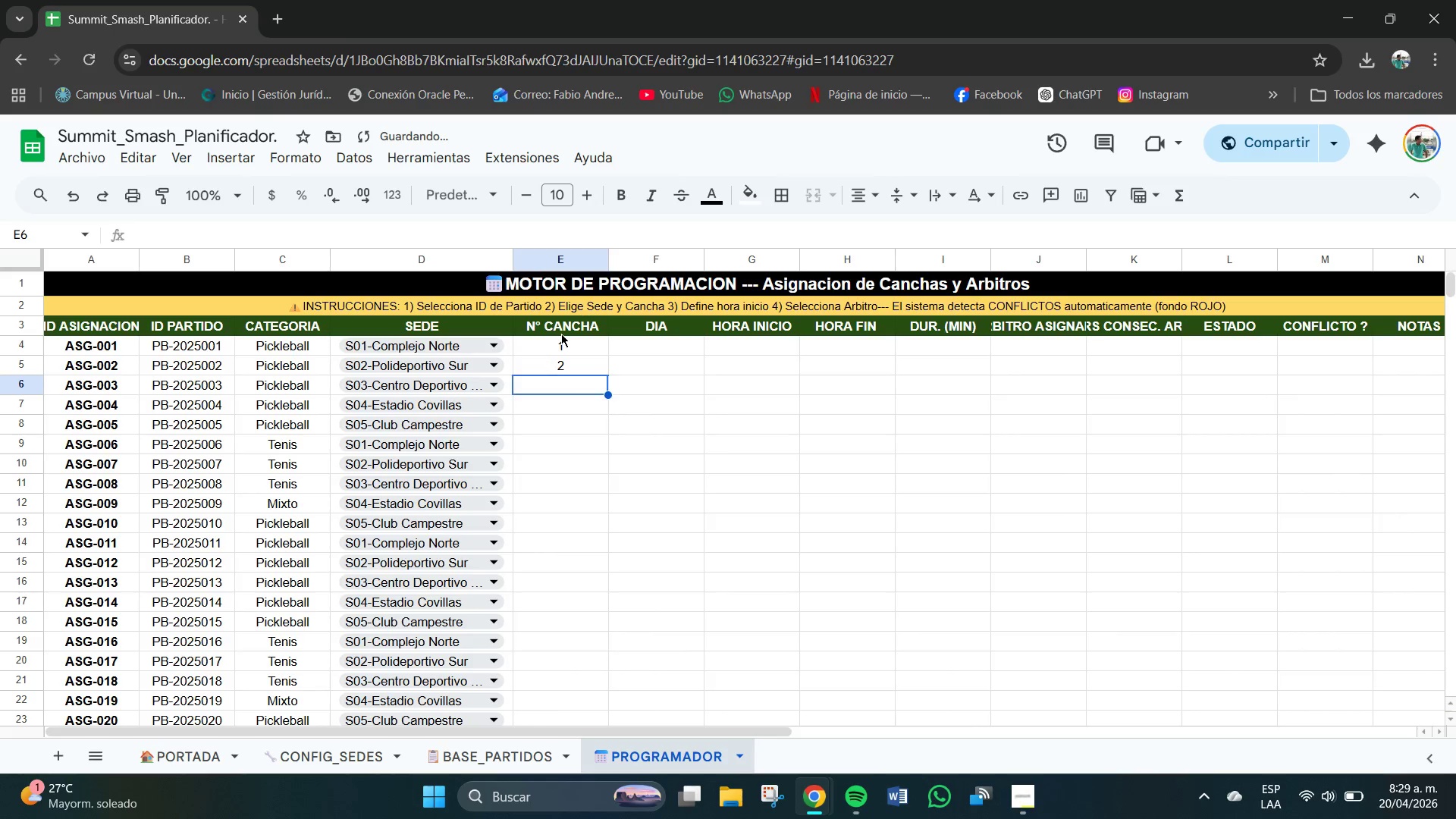 
key(Numpad3)
 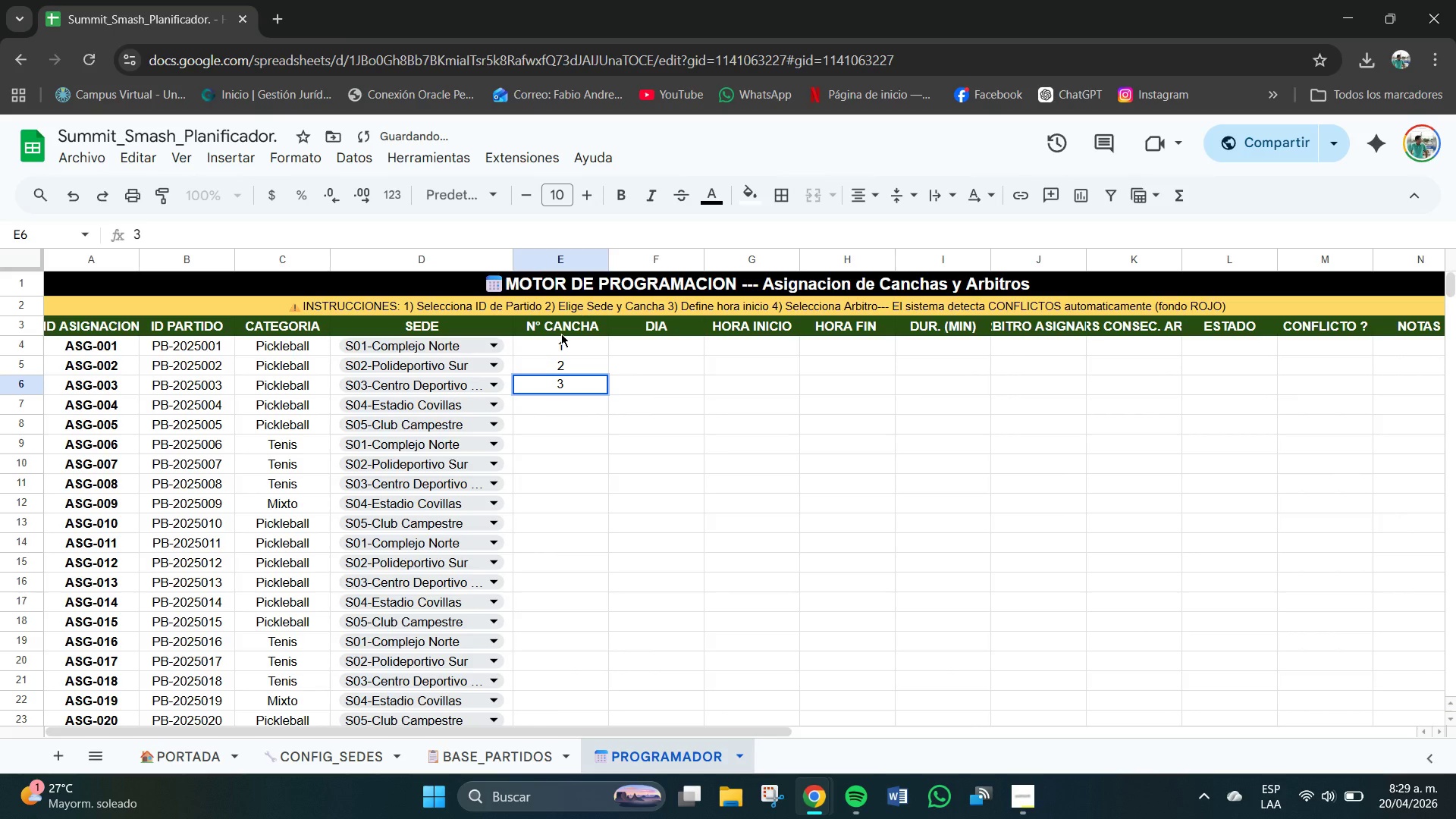 
key(NumpadEnter)
 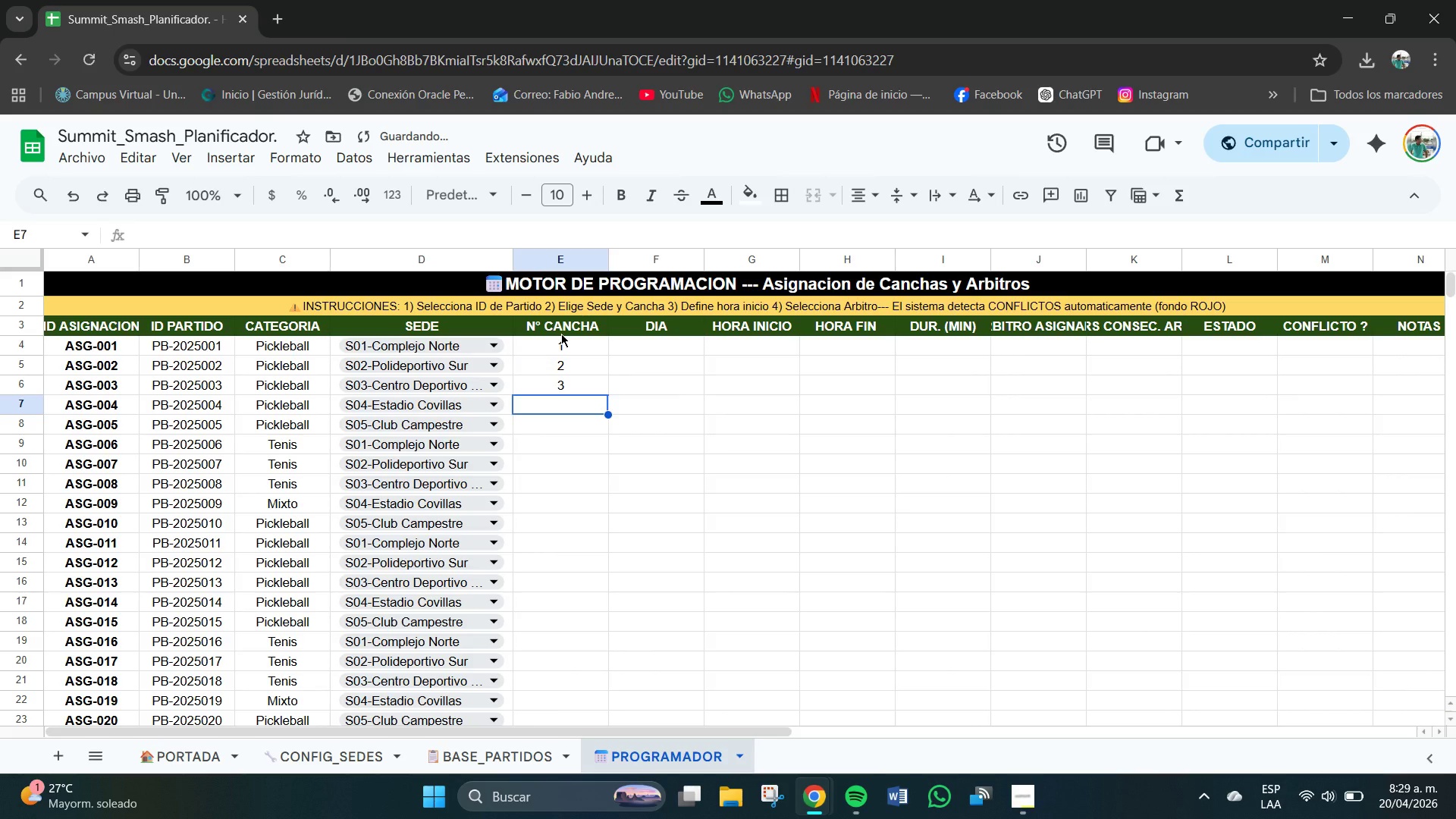 
key(Numpad4)
 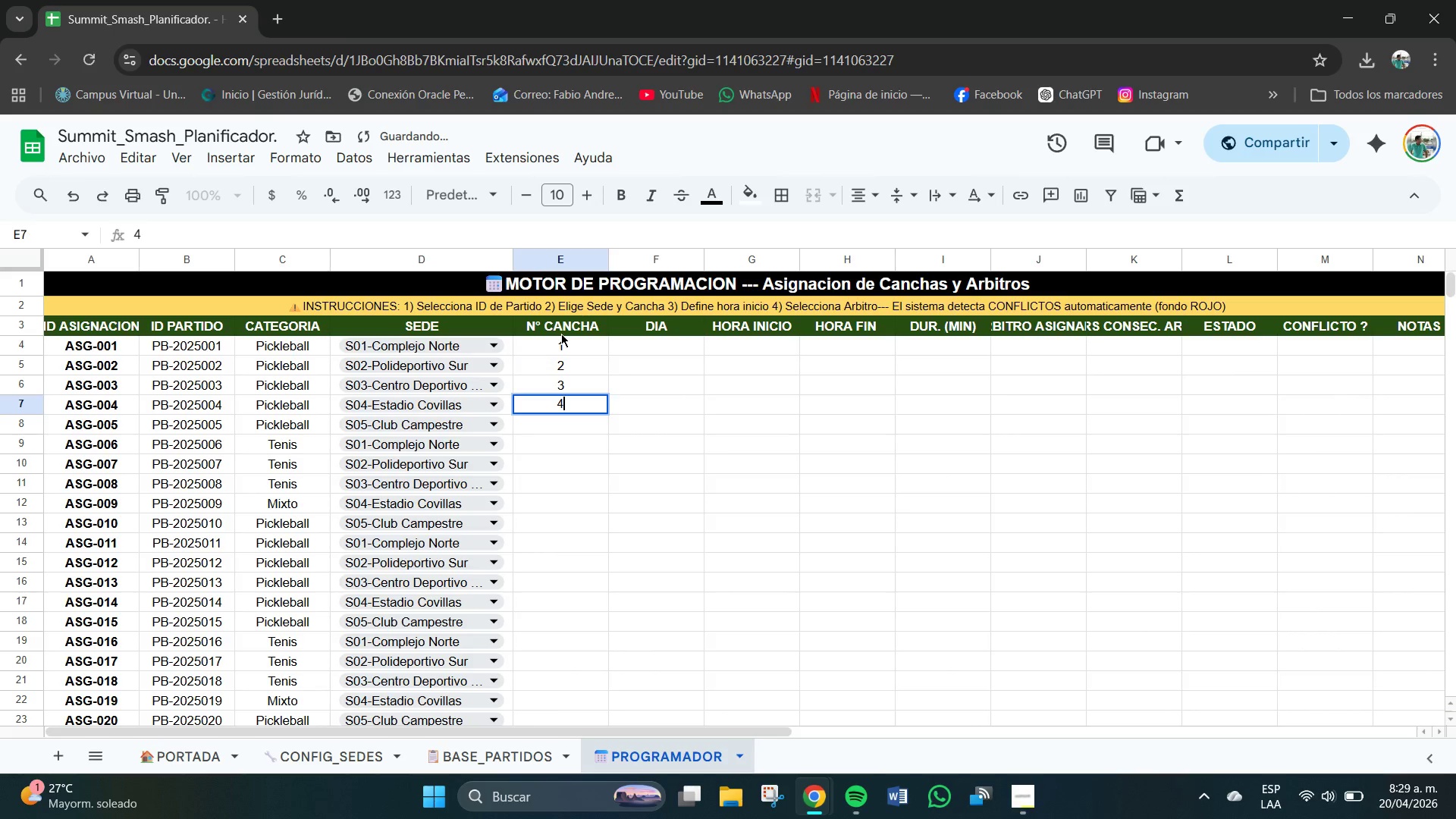 
key(NumpadEnter)
 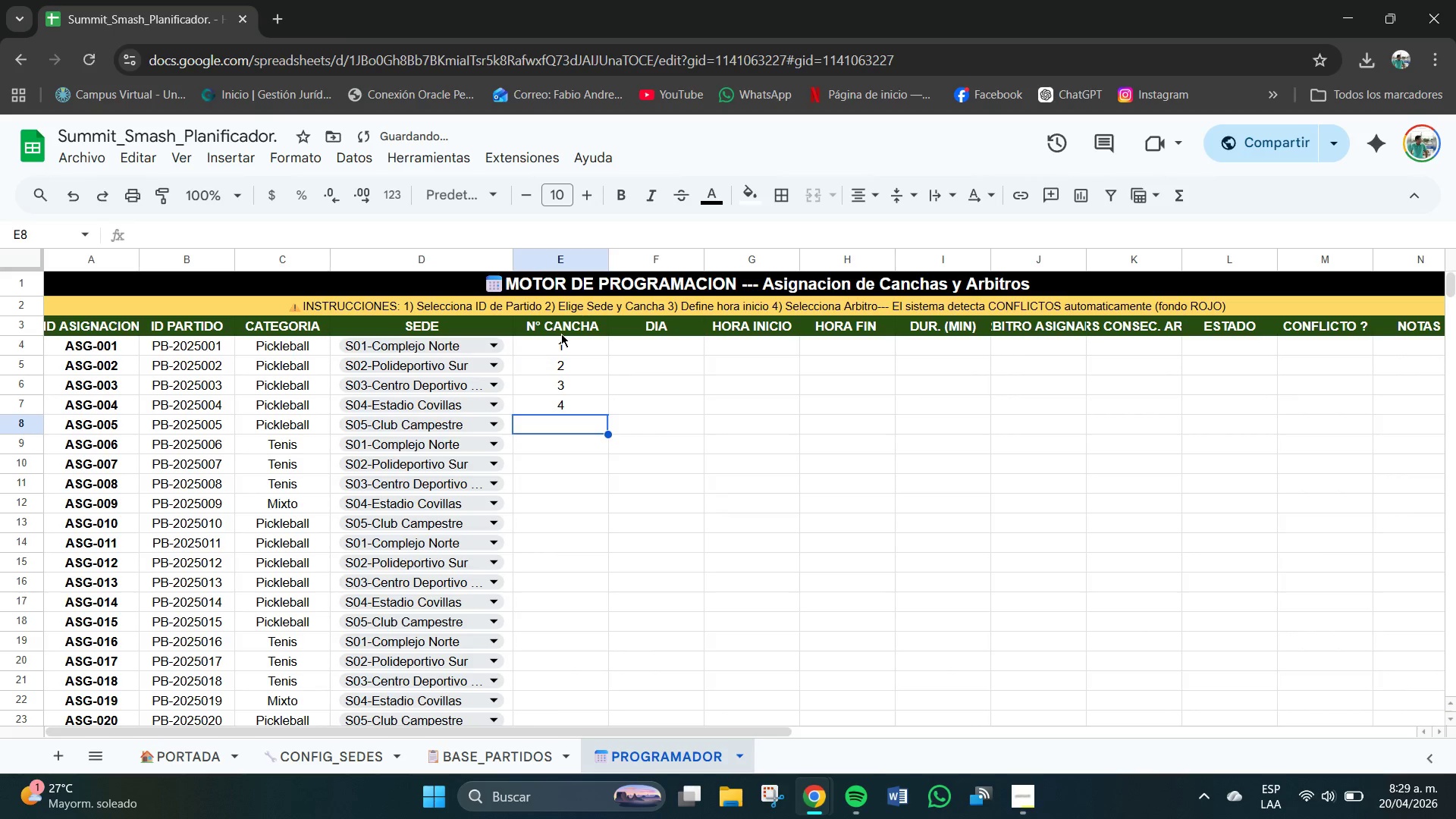 
key(Numpad5)
 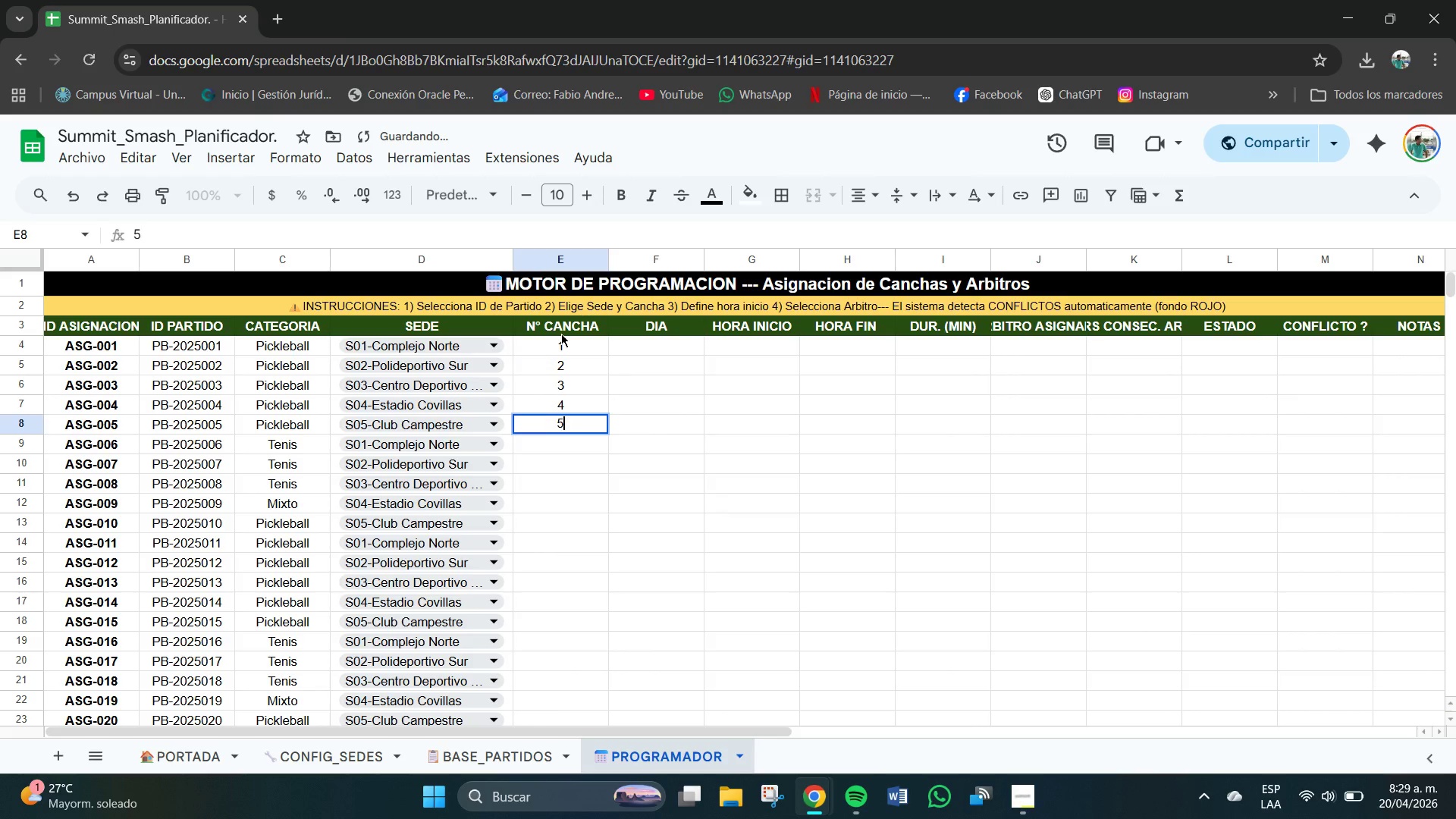 
key(NumpadEnter)
 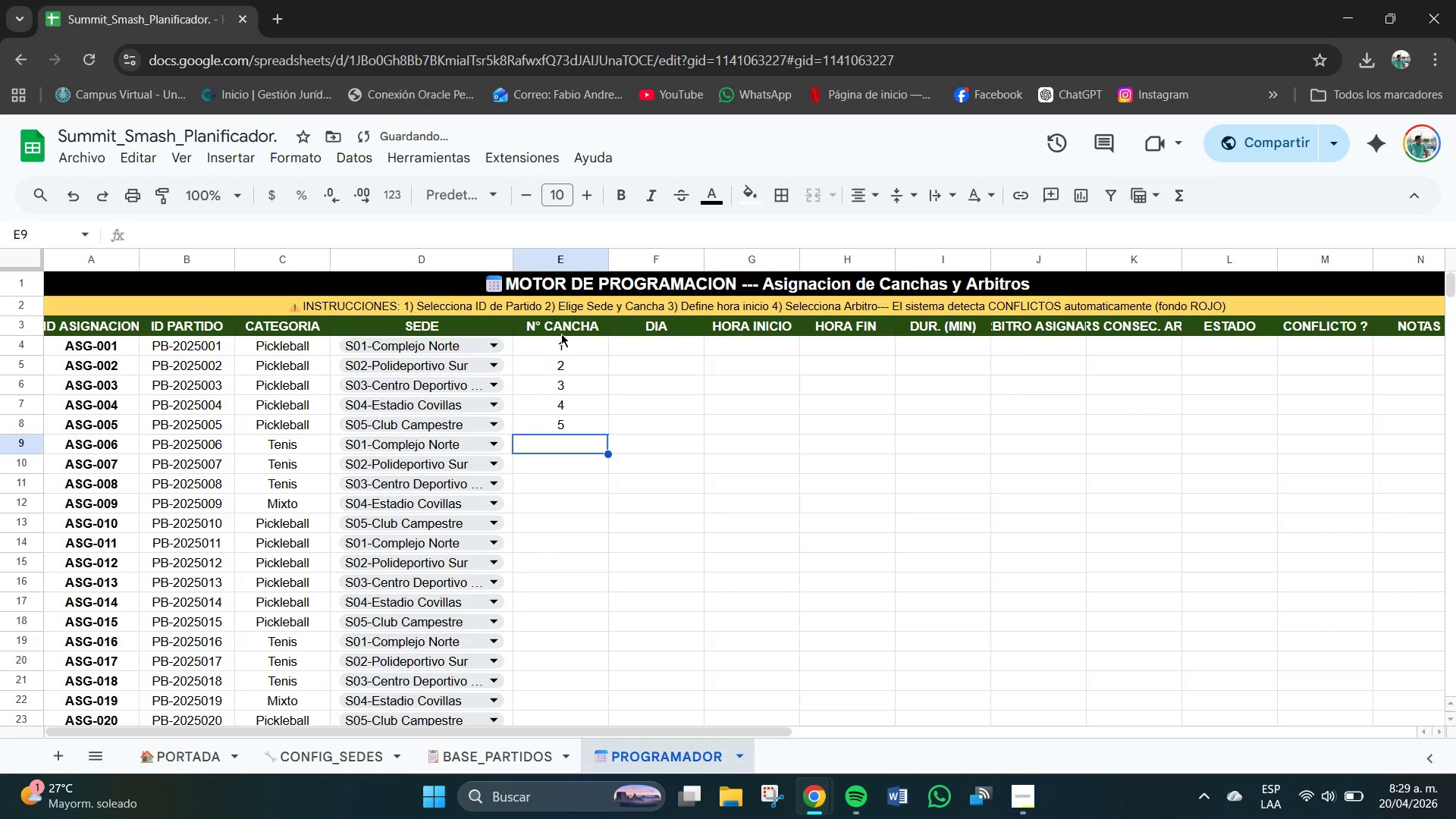 
key(Numpad1)
 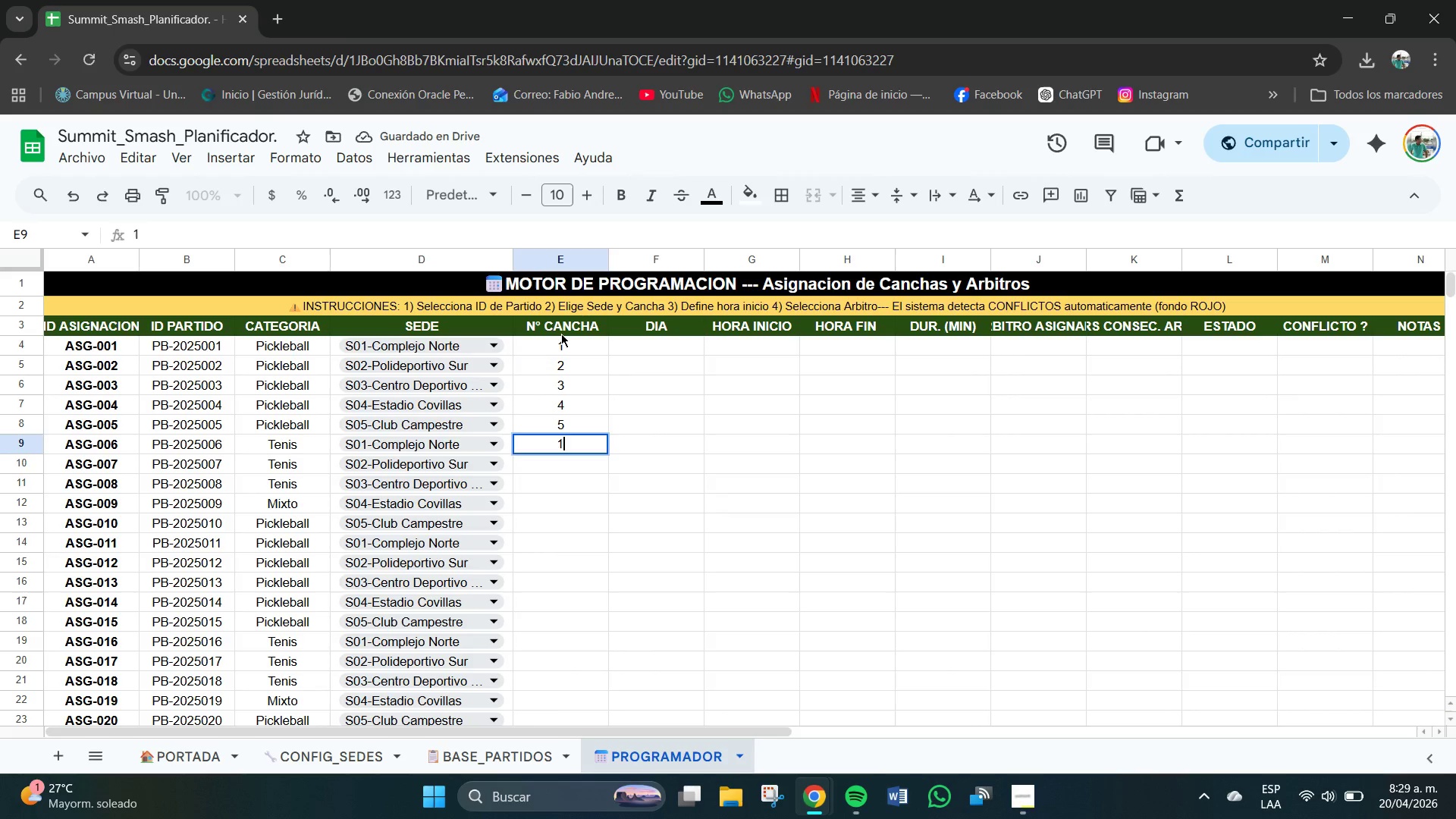 
key(NumpadEnter)
 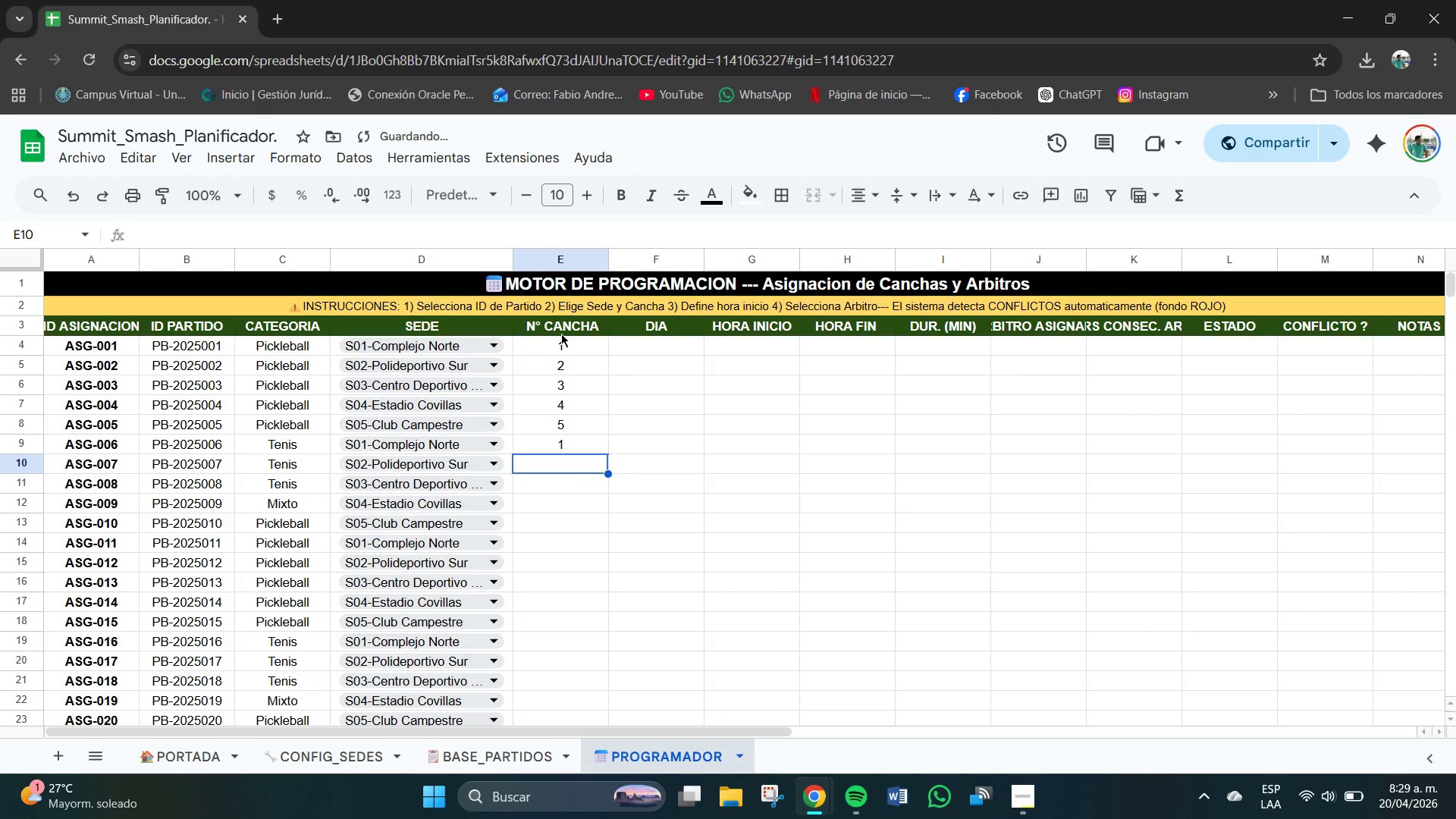 
key(Numpad2)
 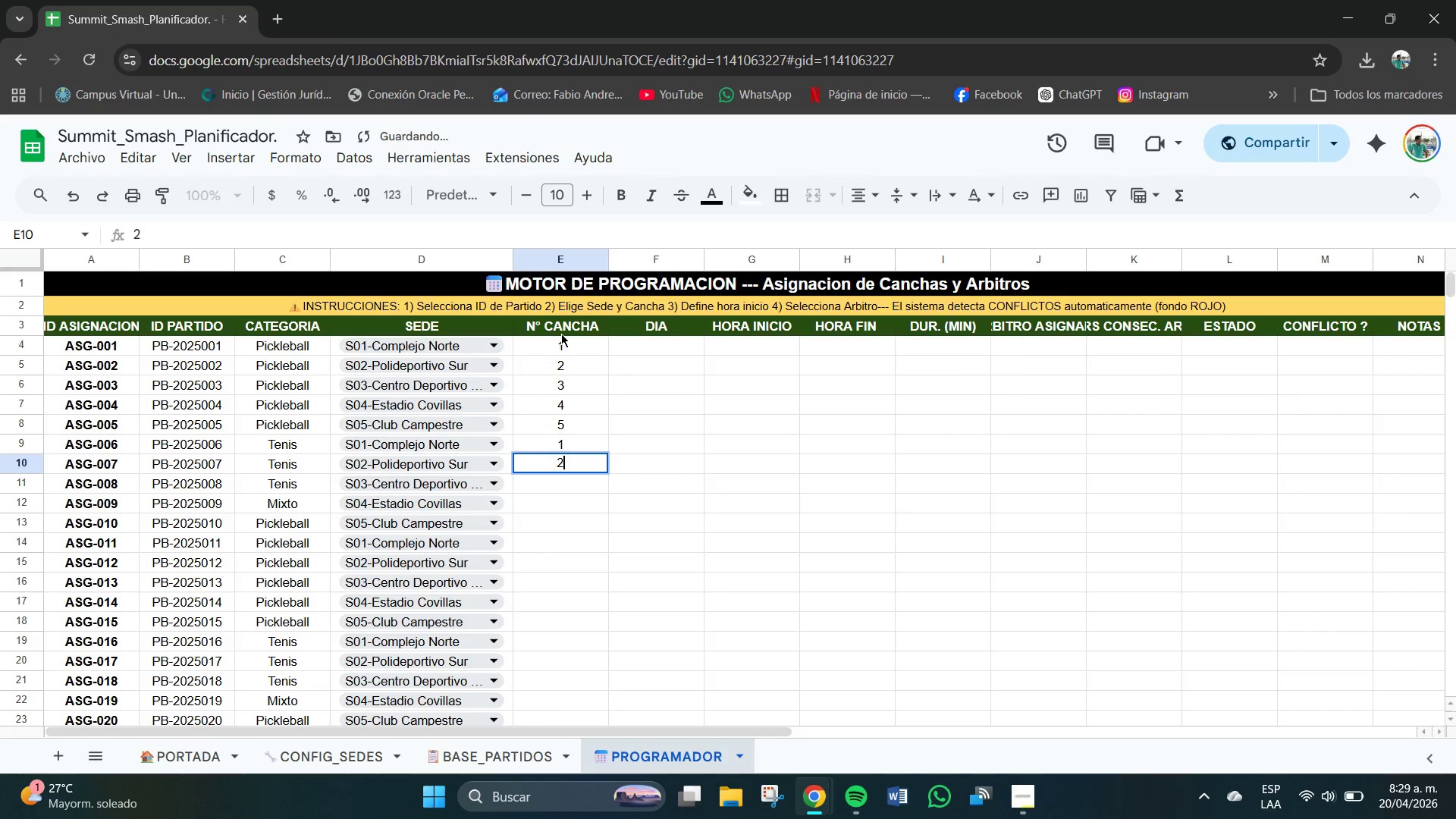 
key(NumpadEnter)
 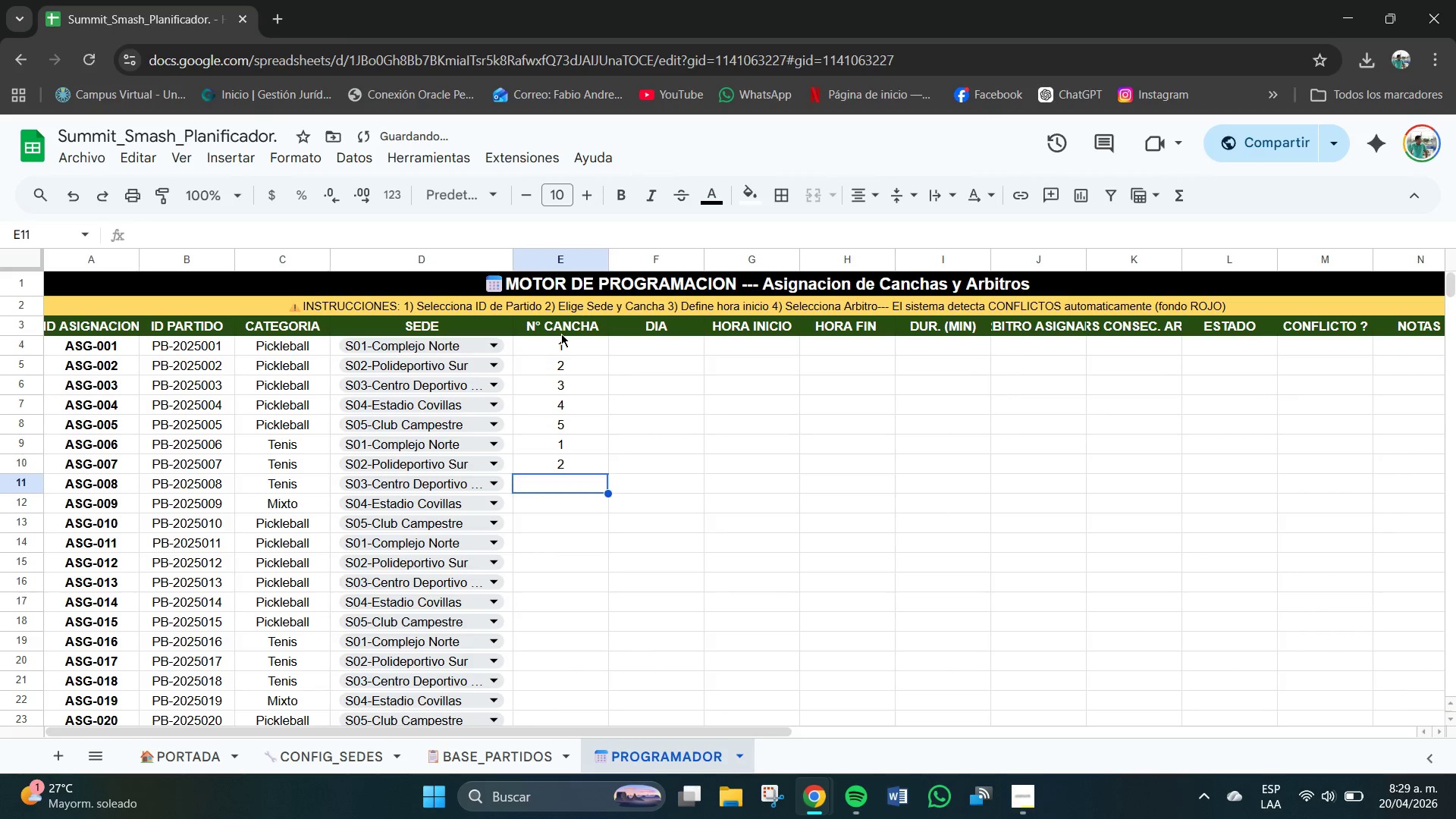 
key(Numpad3)
 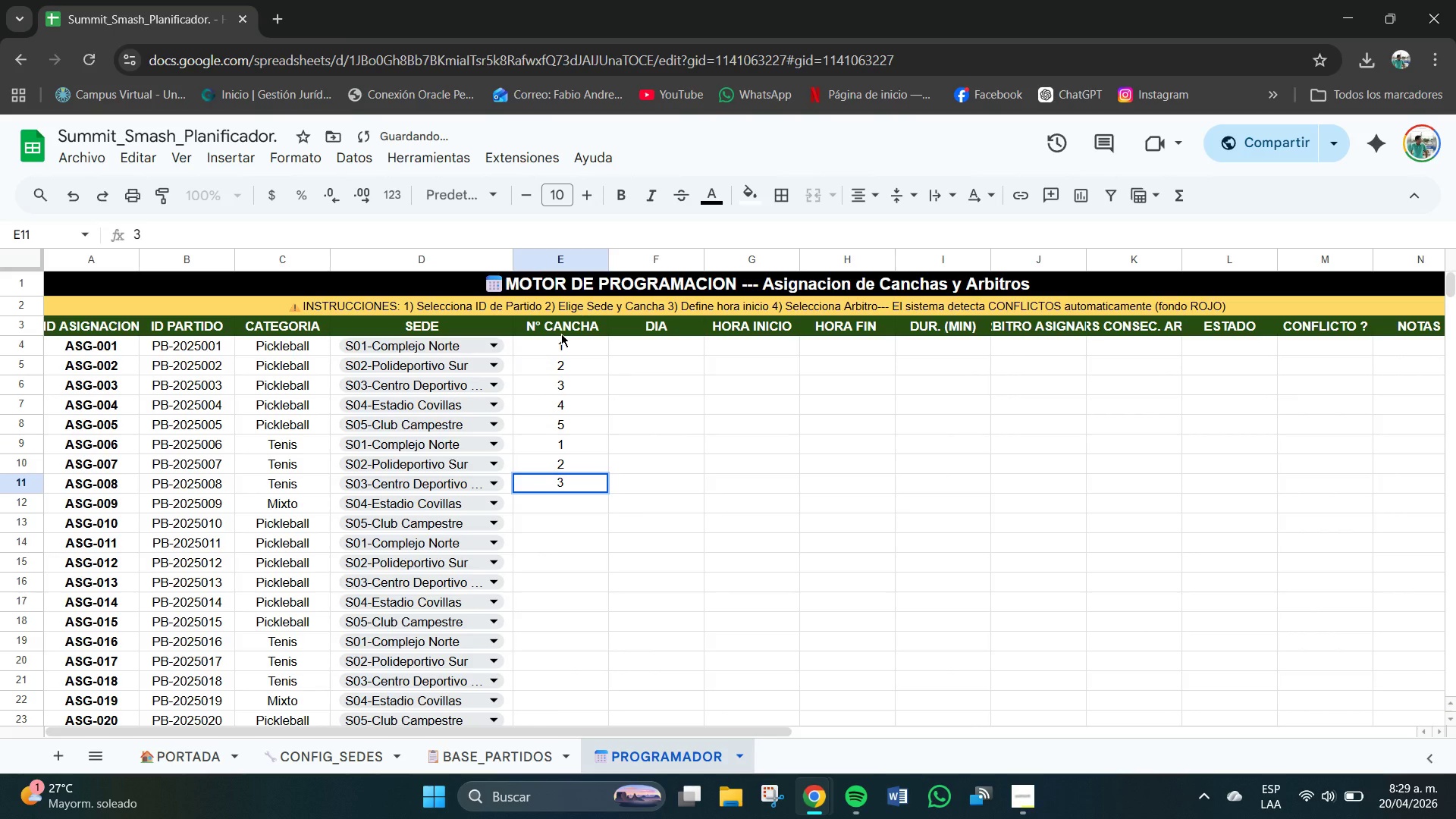 
key(NumpadEnter)
 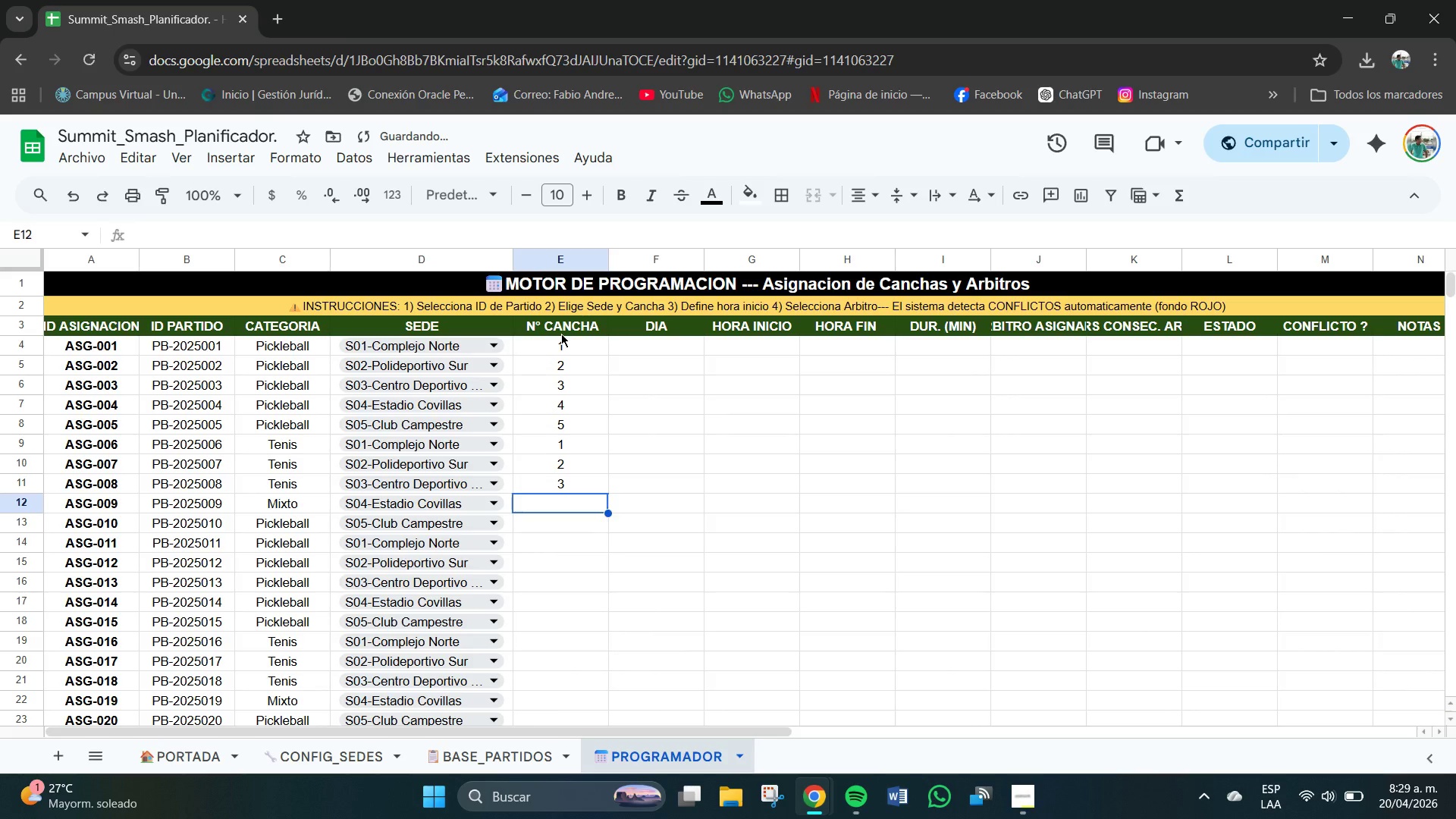 
key(Numpad4)
 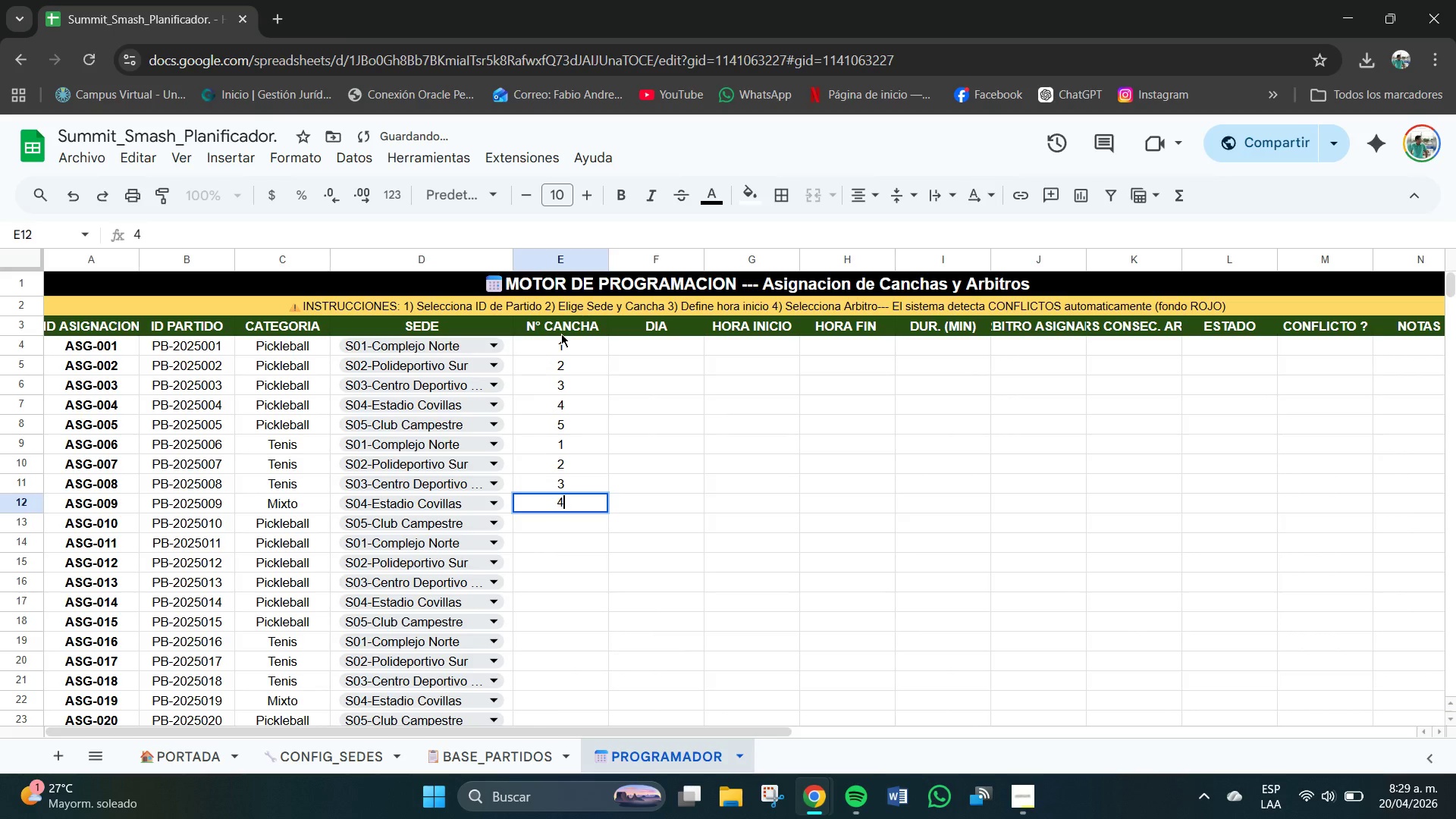 
key(NumpadEnter)
 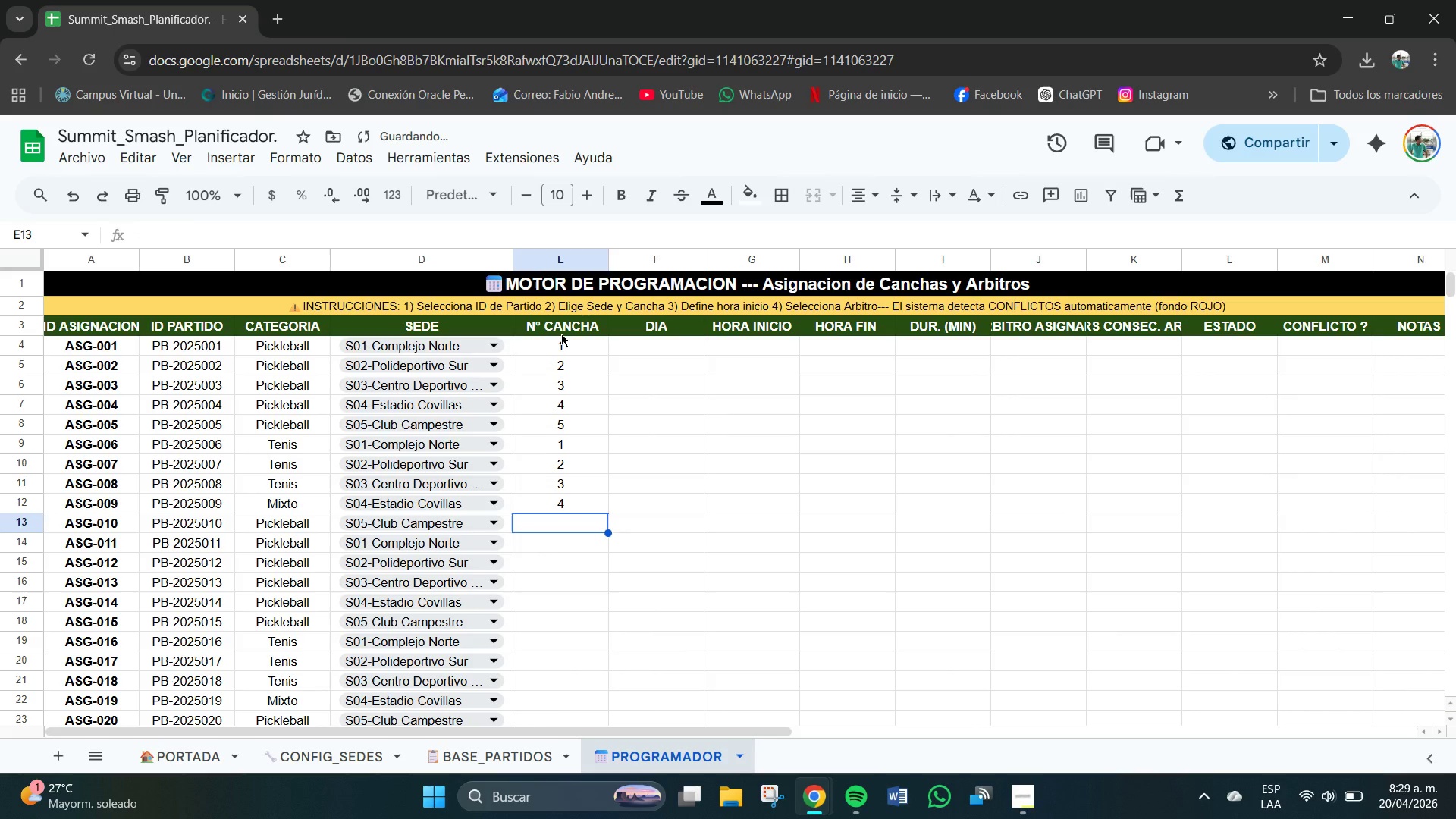 
key(Numpad5)
 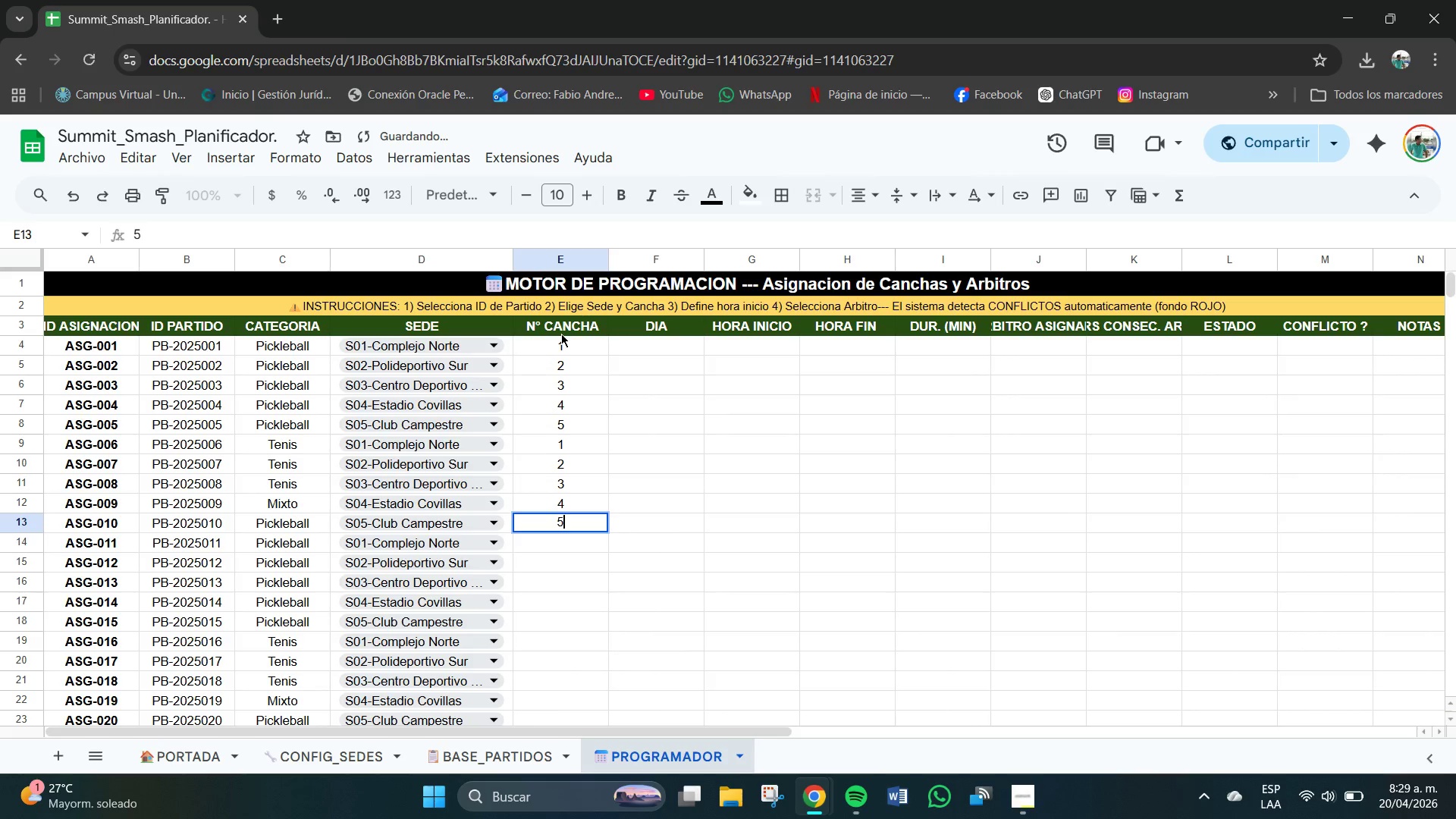 
key(NumpadEnter)
 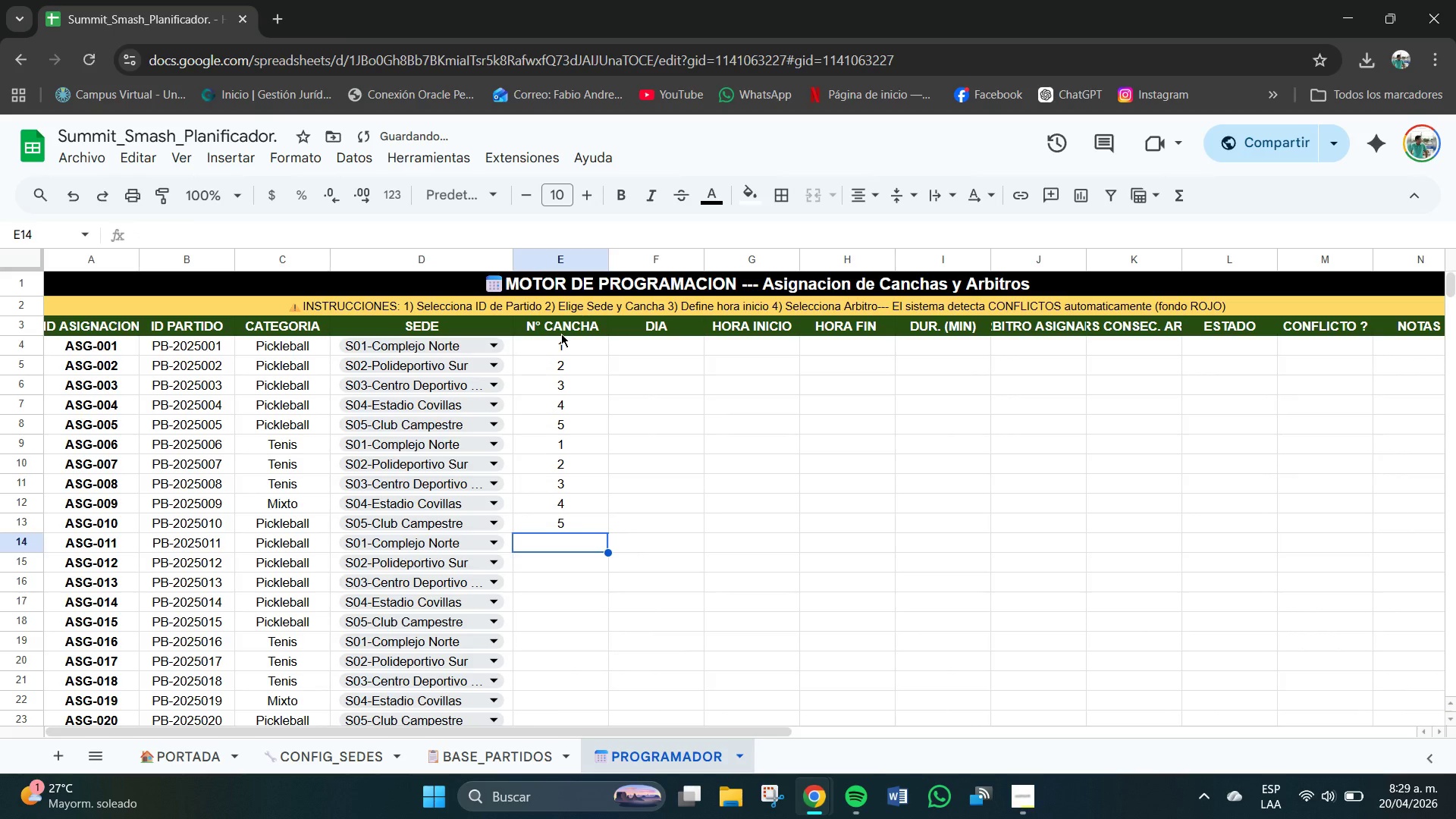 
key(Numpad1)
 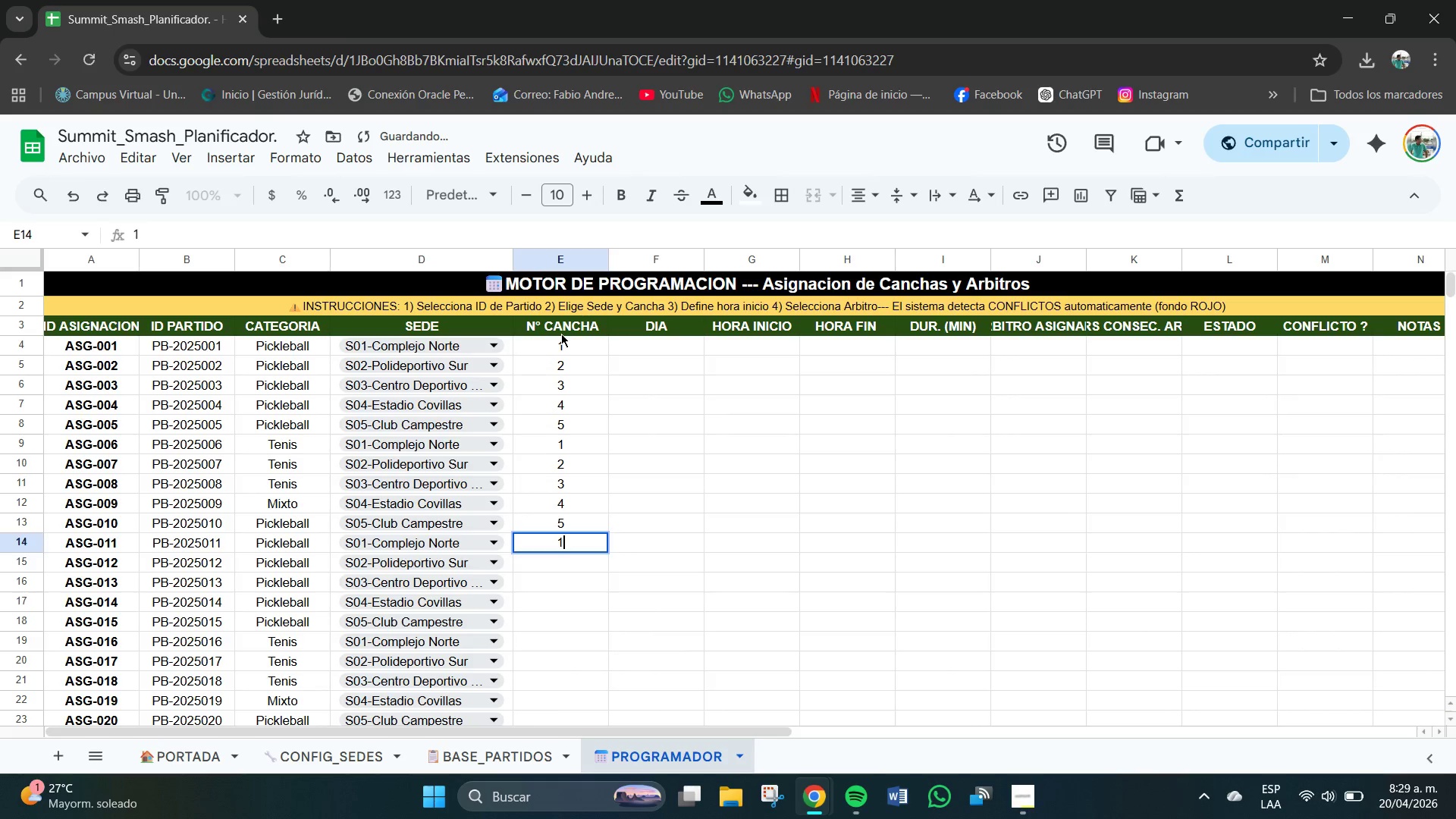 
key(NumpadEnter)
 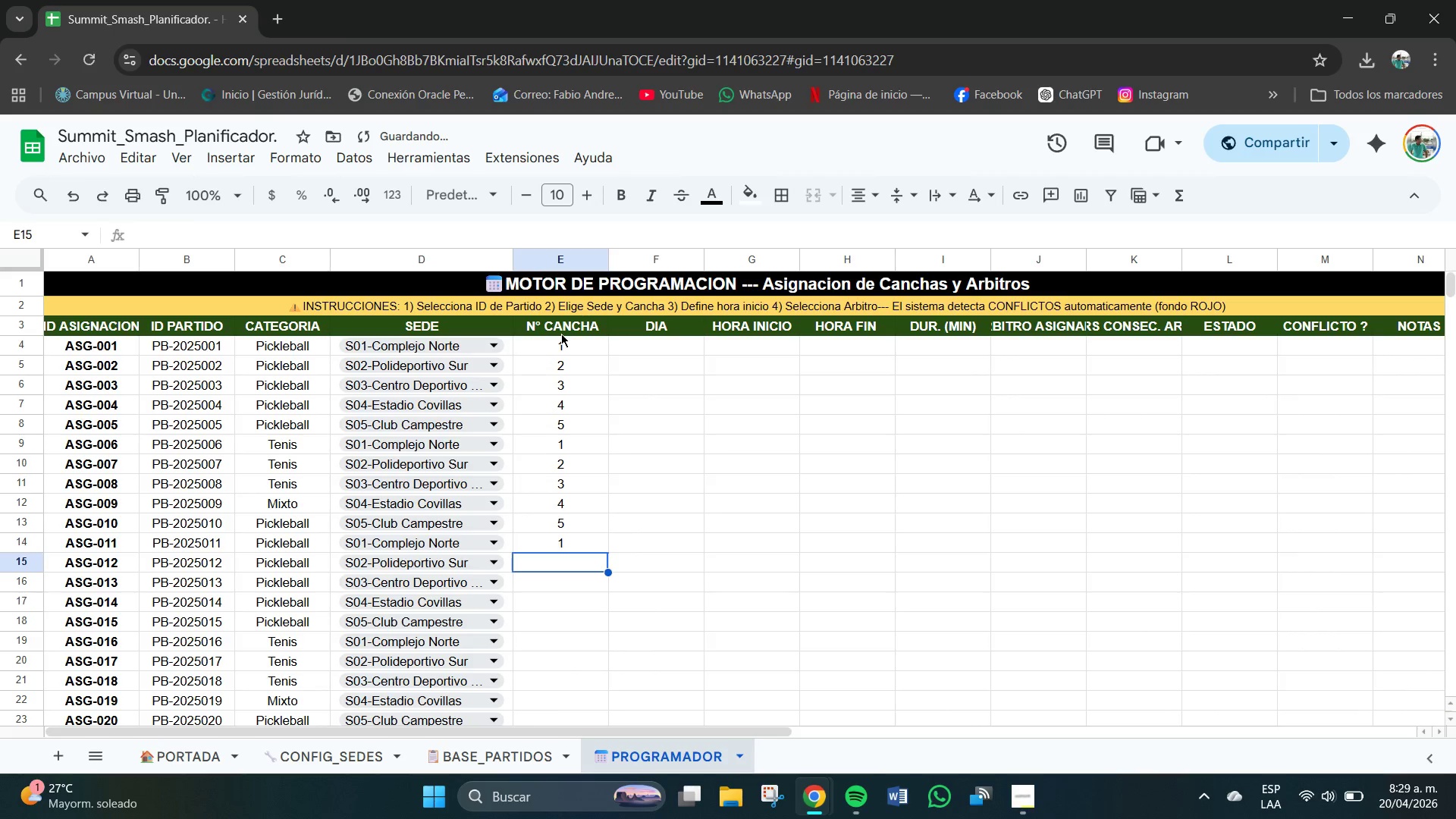 
key(Numpad2)
 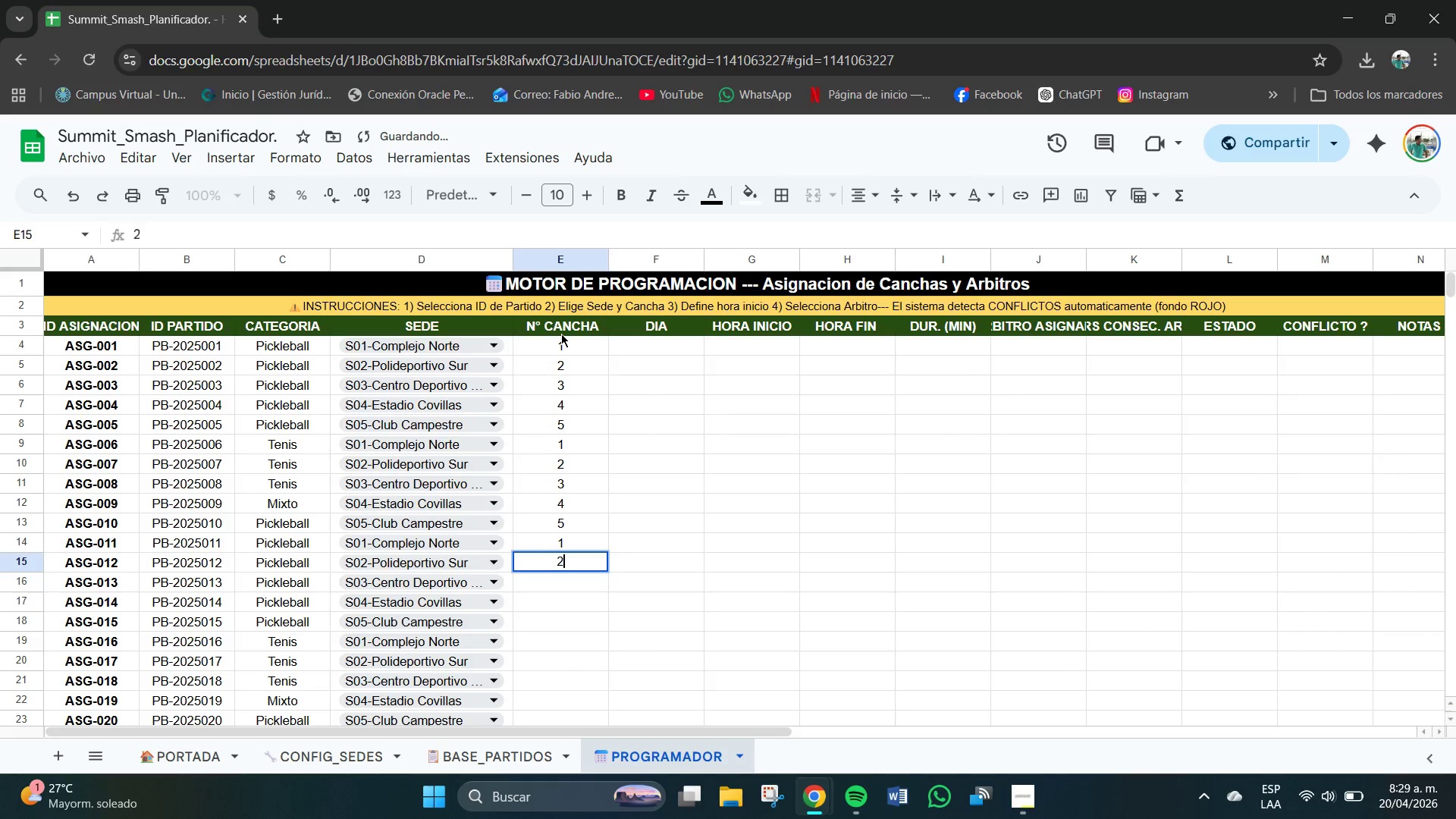 
key(NumpadEnter)
 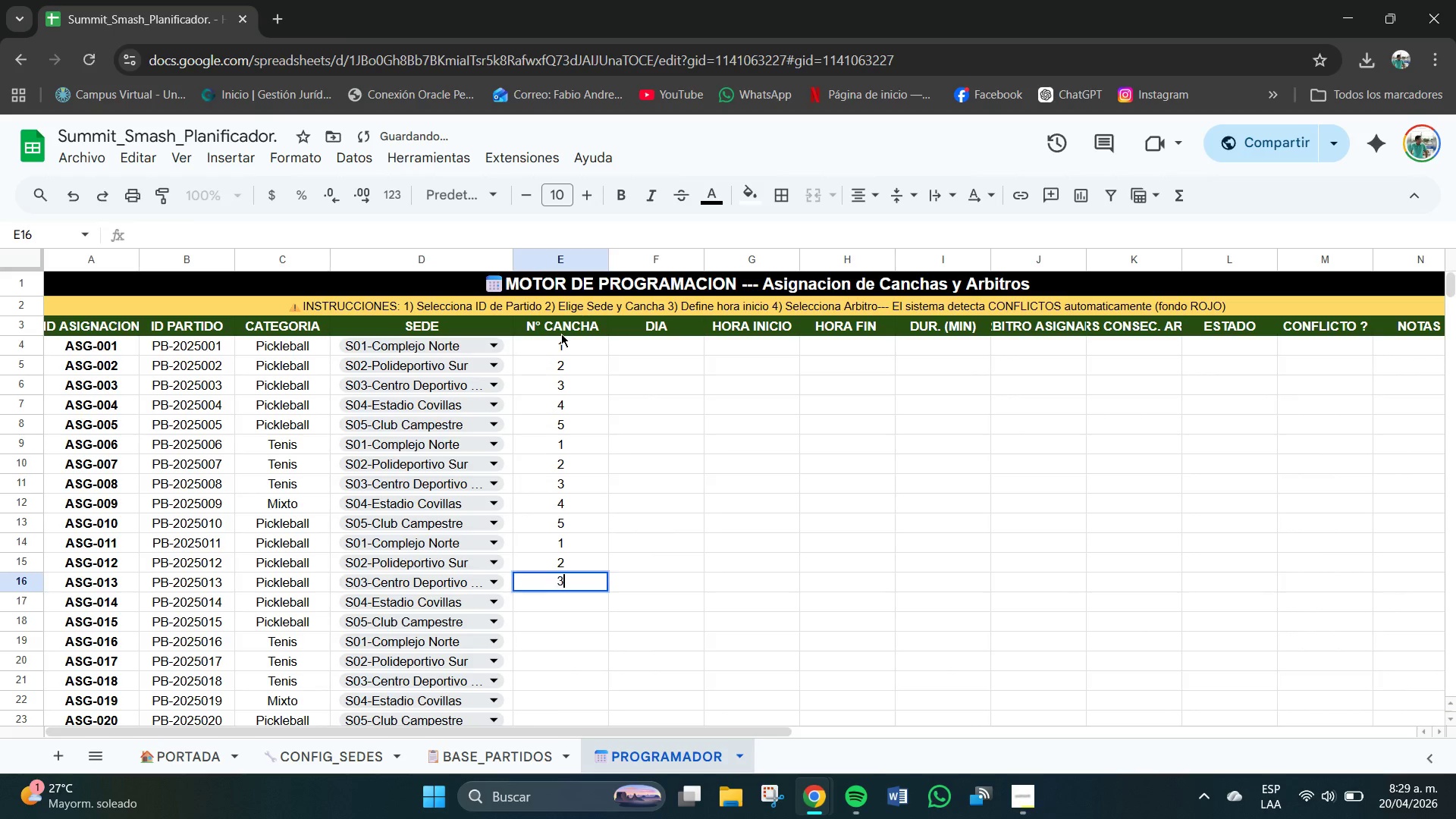 
key(Numpad3)
 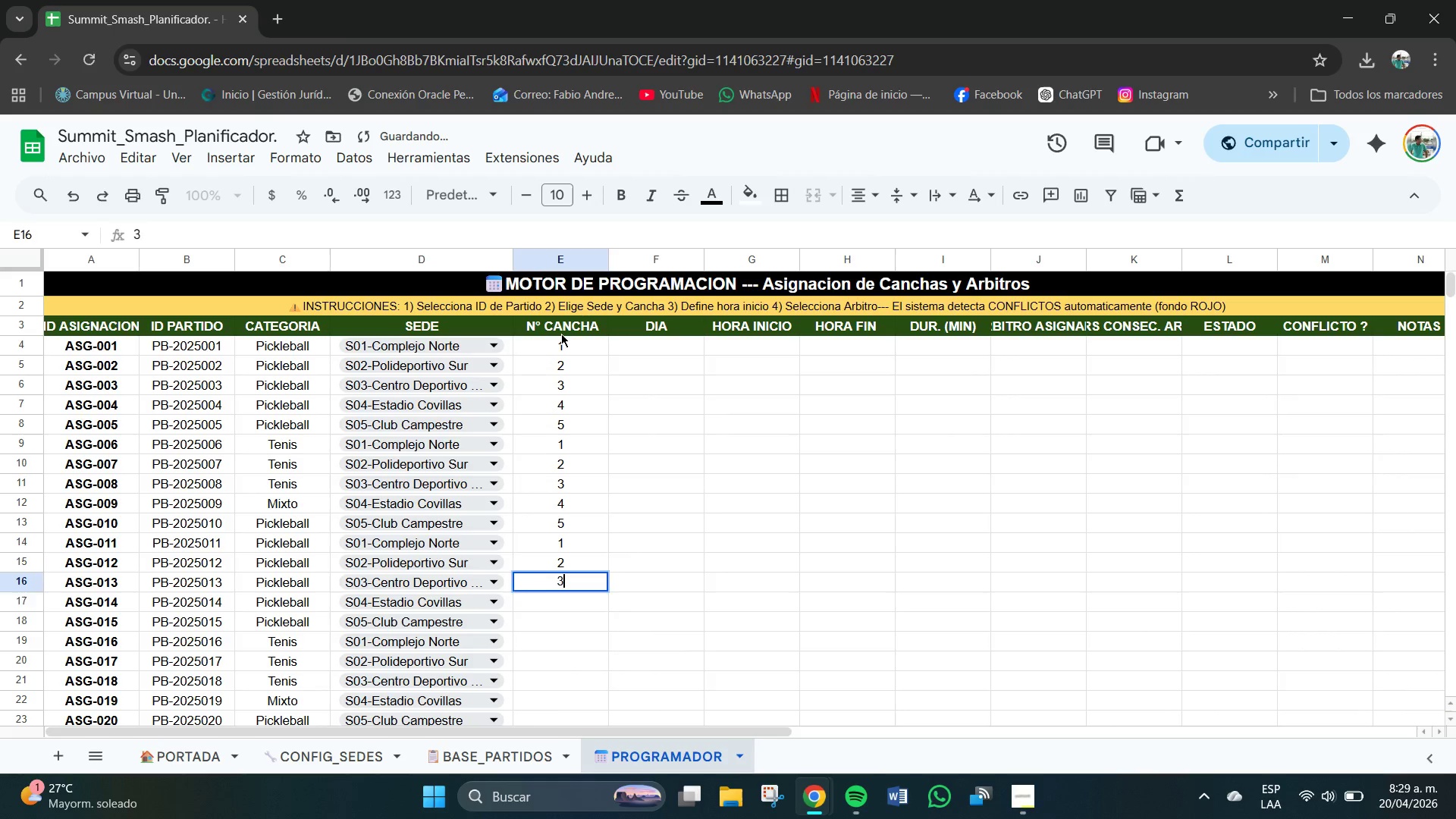 
key(NumpadEnter)
 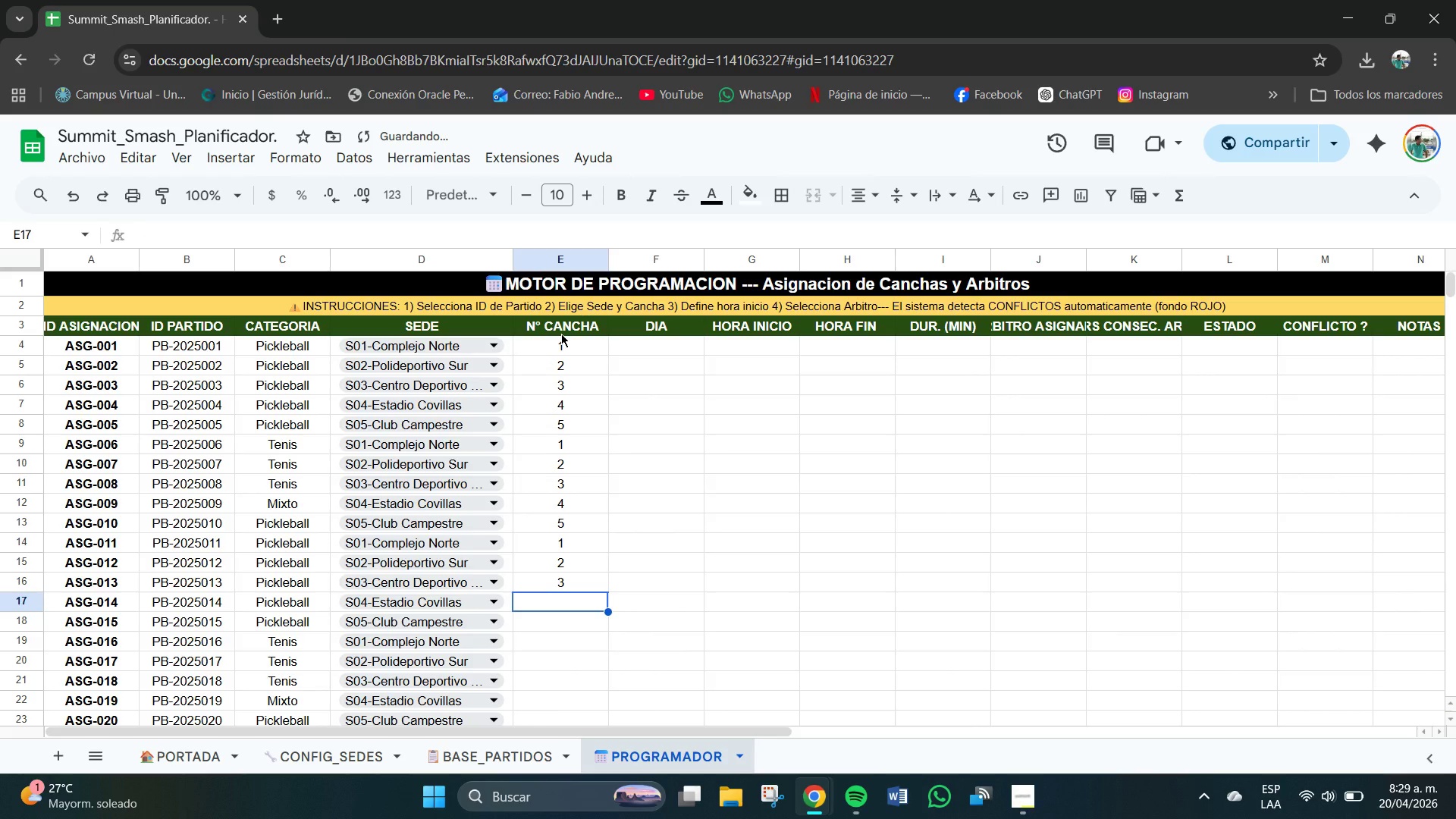 
key(Numpad4)
 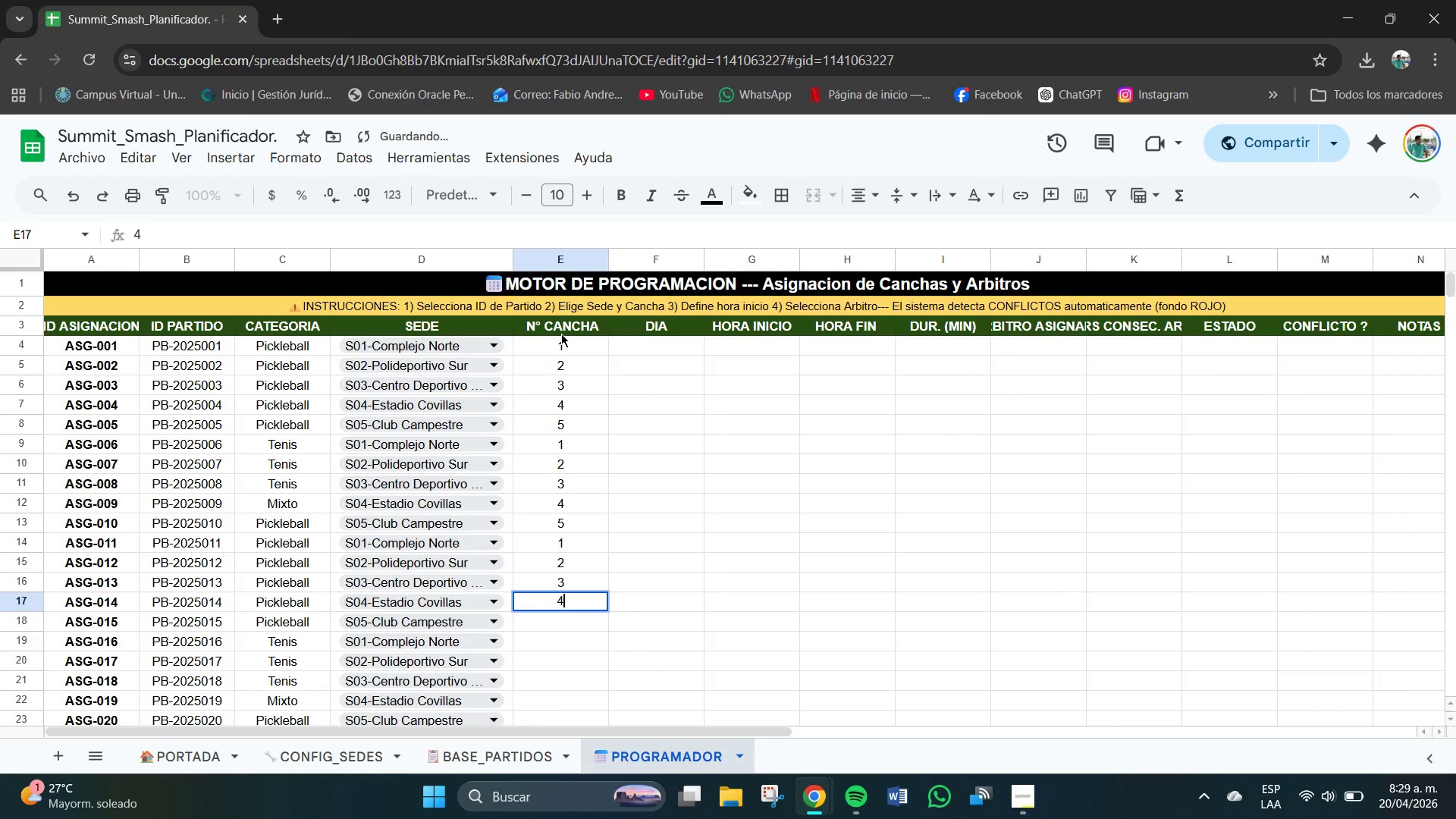 
key(NumpadEnter)
 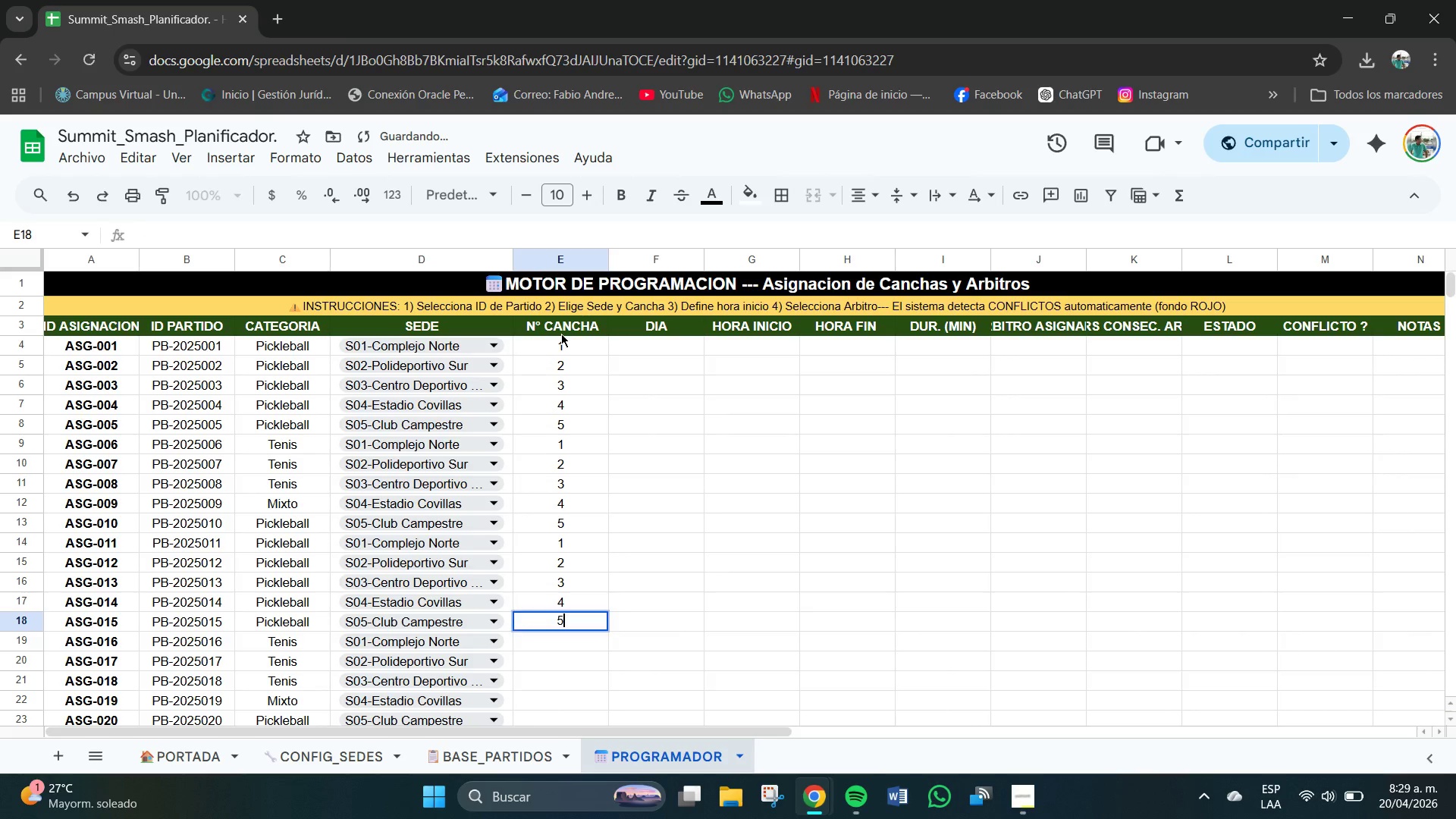 
key(Numpad5)
 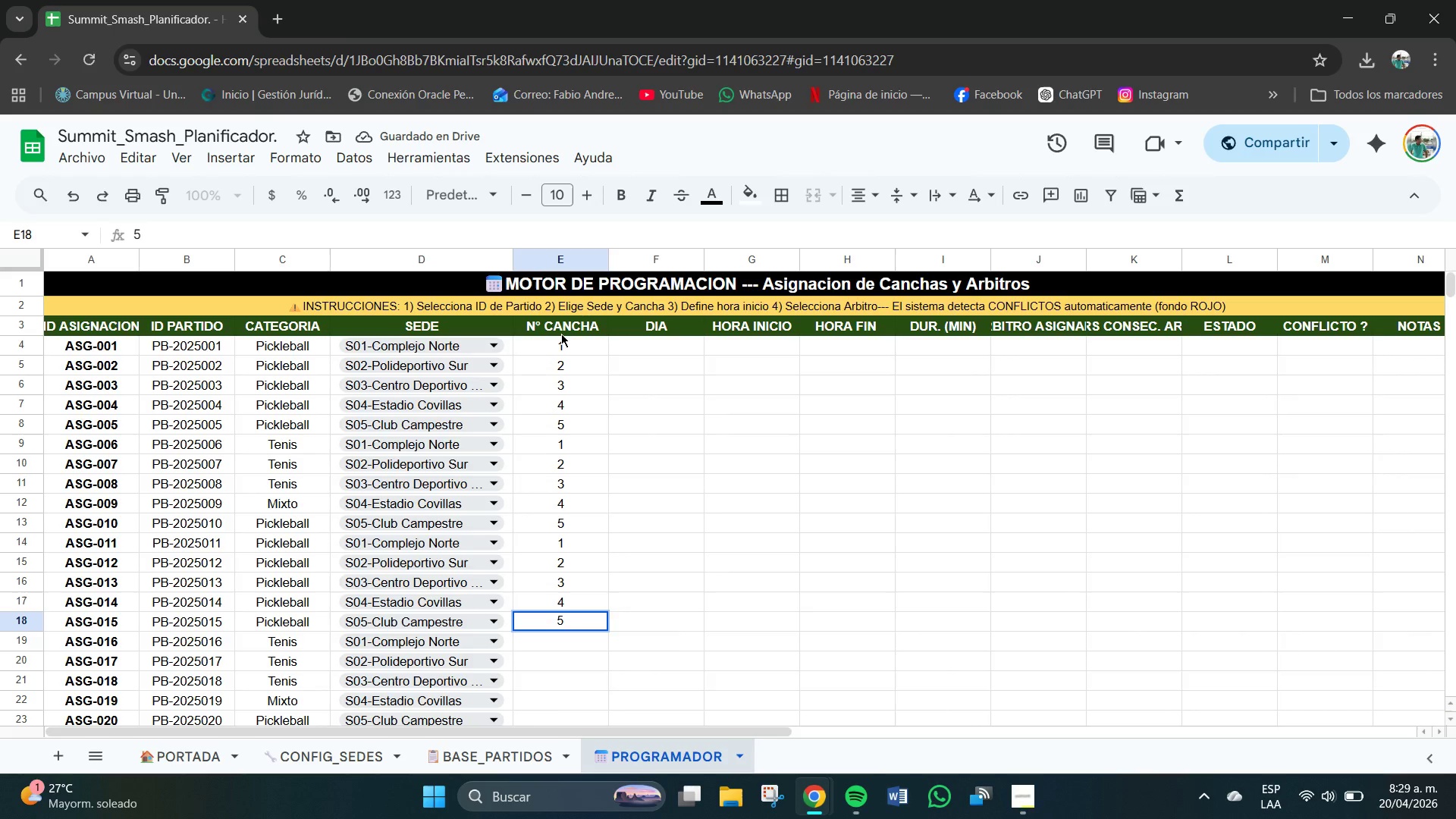 
key(NumpadEnter)
 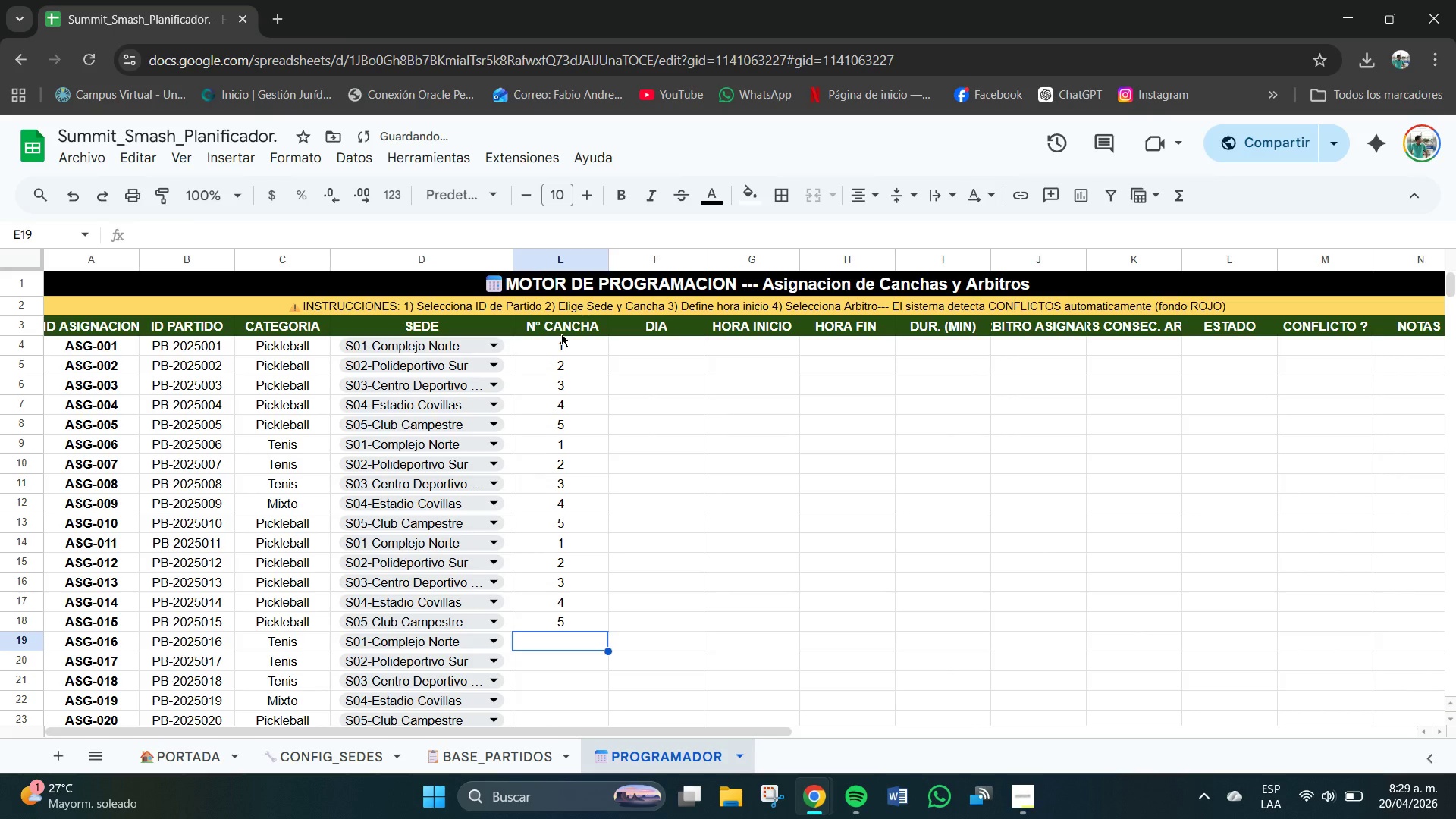 
key(Numpad1)
 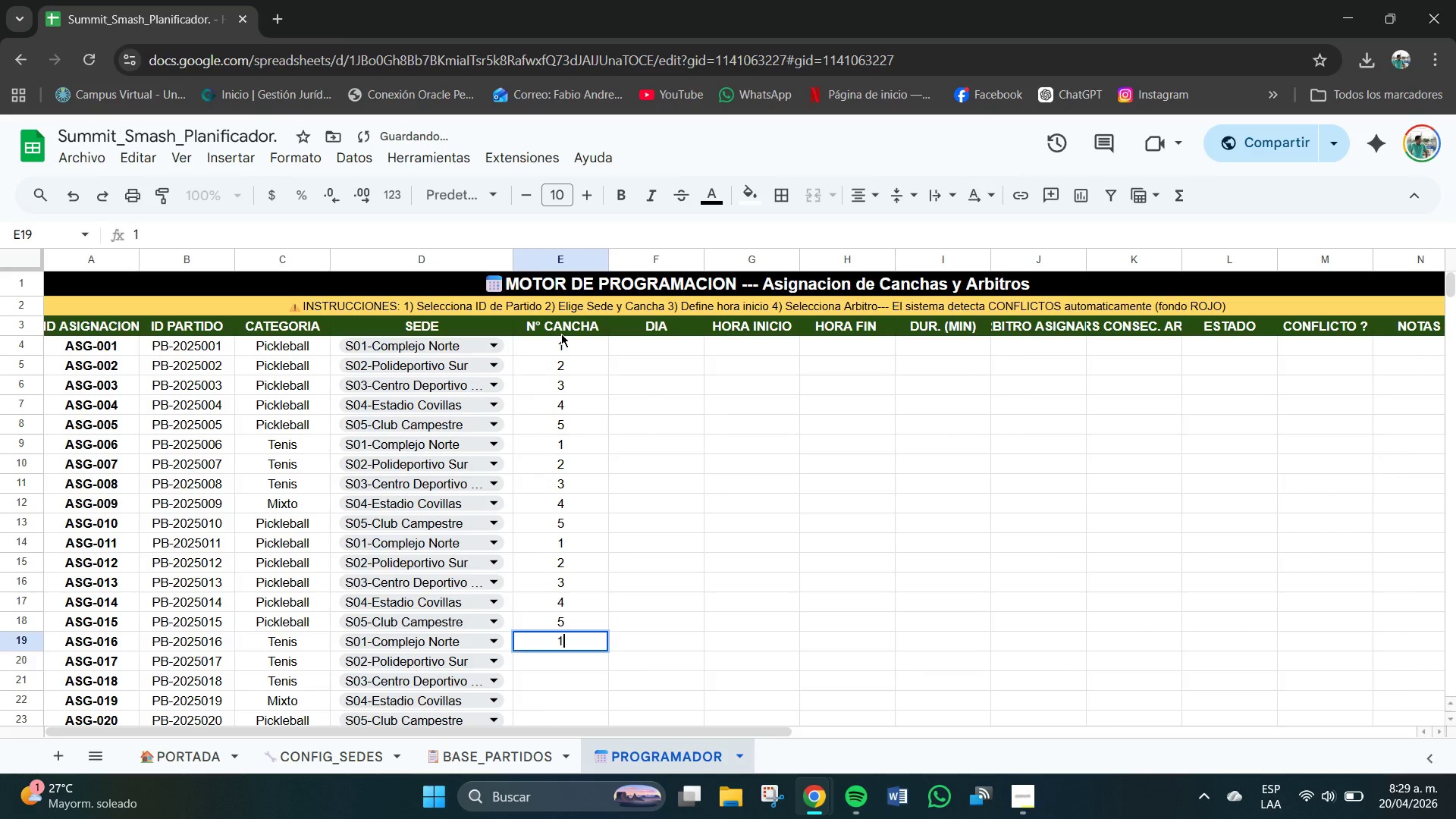 
key(NumpadEnter)
 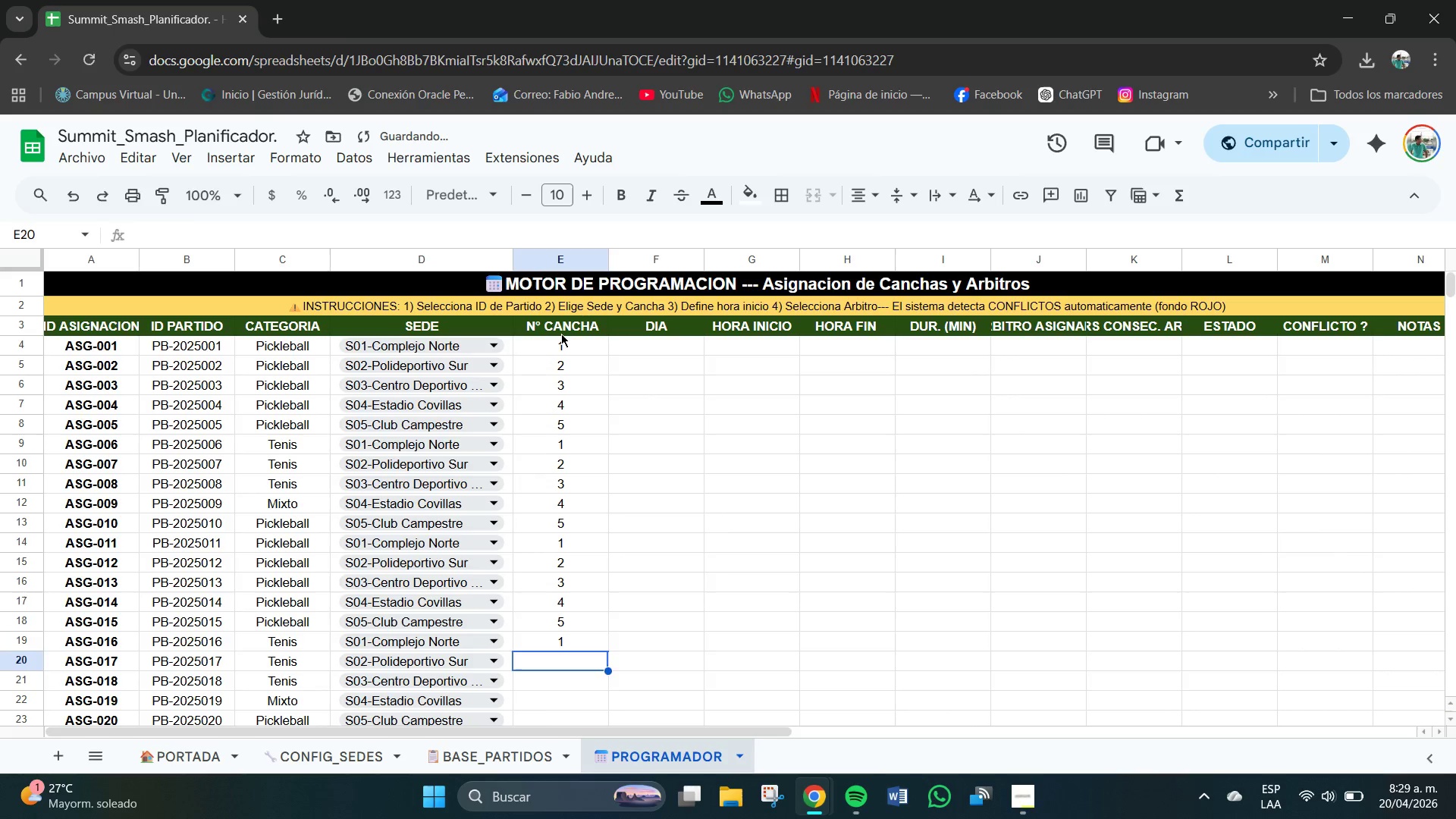 
key(Numpad2)
 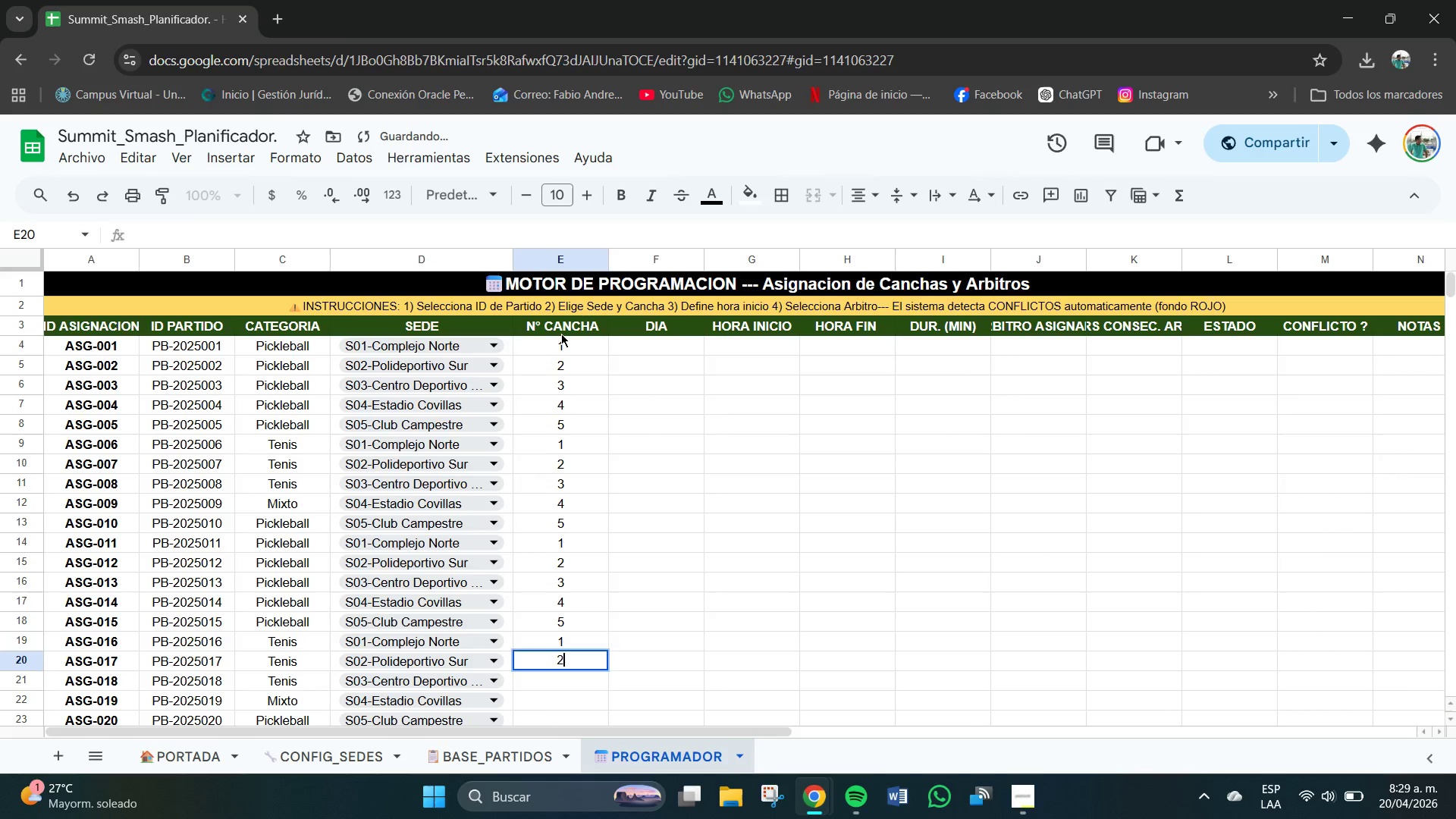 
key(NumpadEnter)
 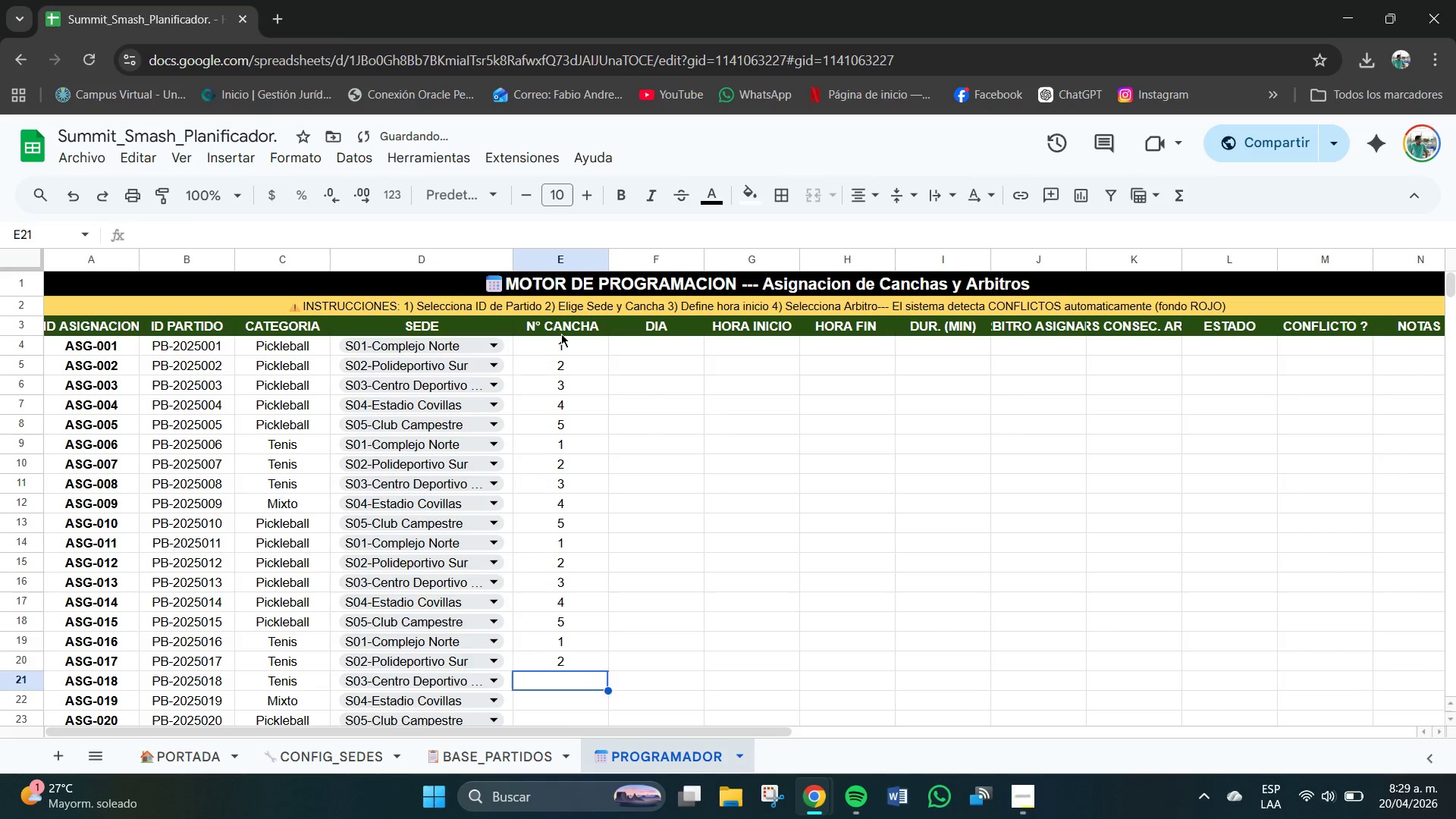 
key(Numpad3)
 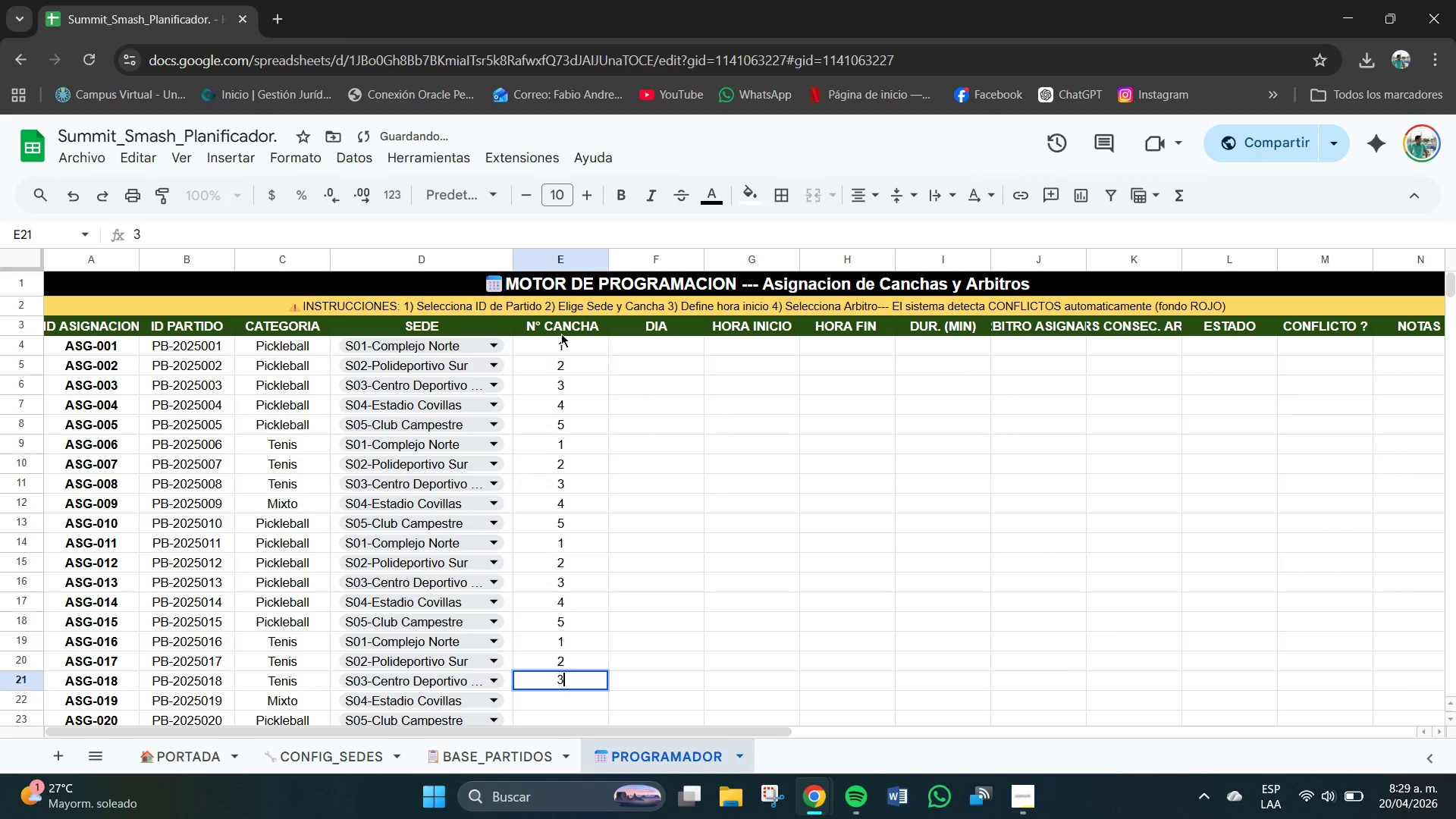 
key(NumpadEnter)
 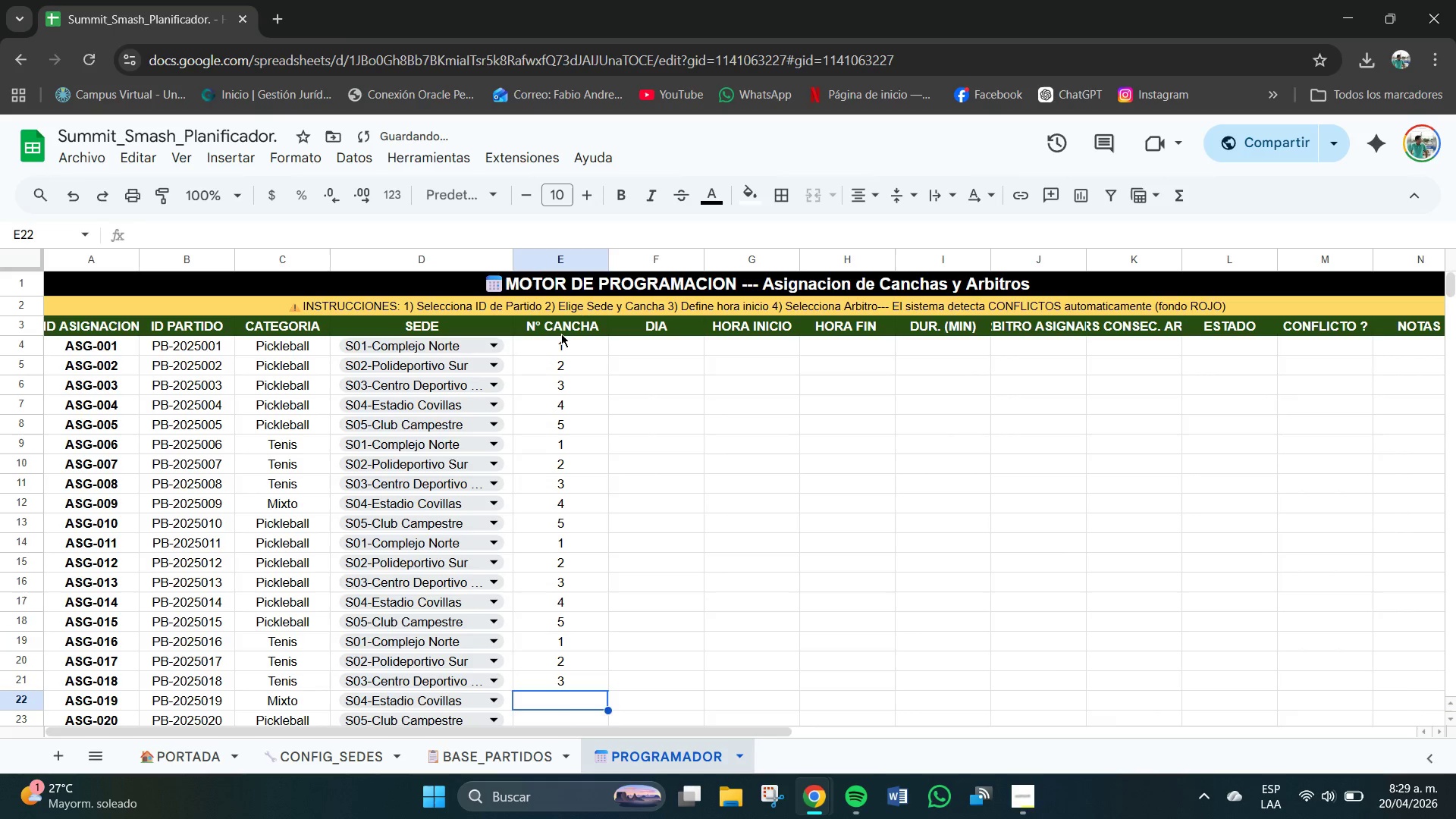 
key(Numpad4)
 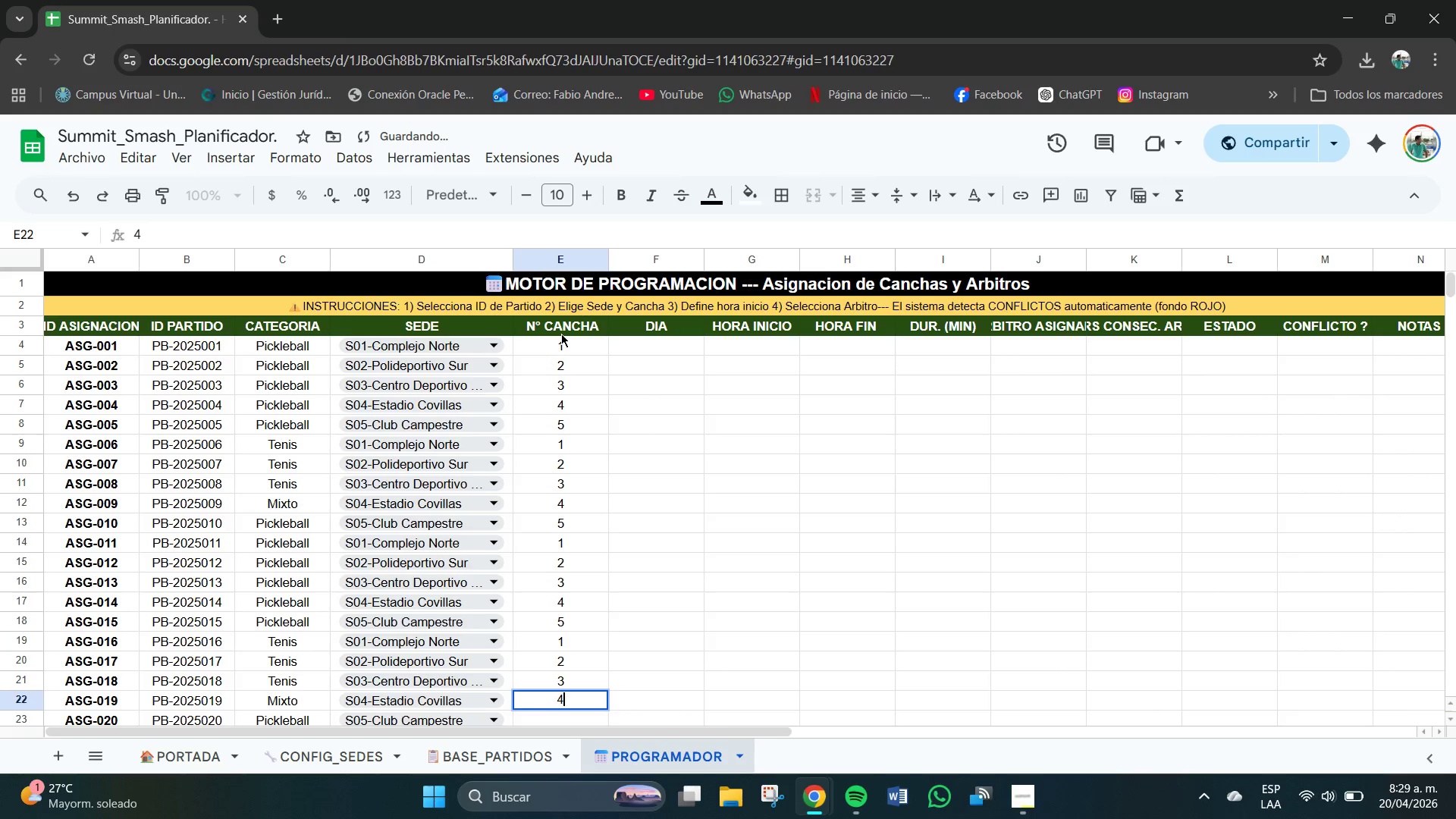 
key(NumpadEnter)
 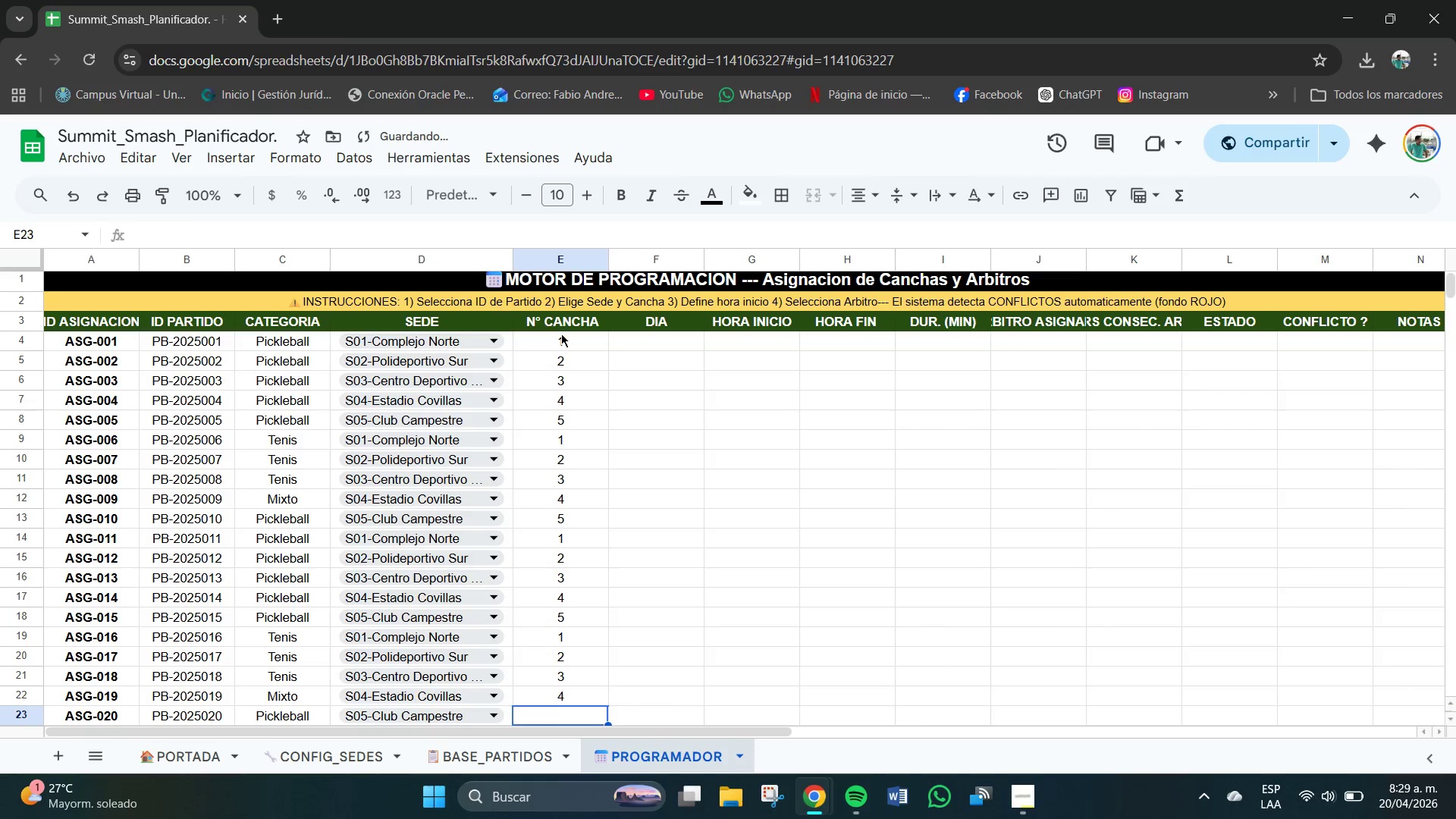 
key(Numpad5)
 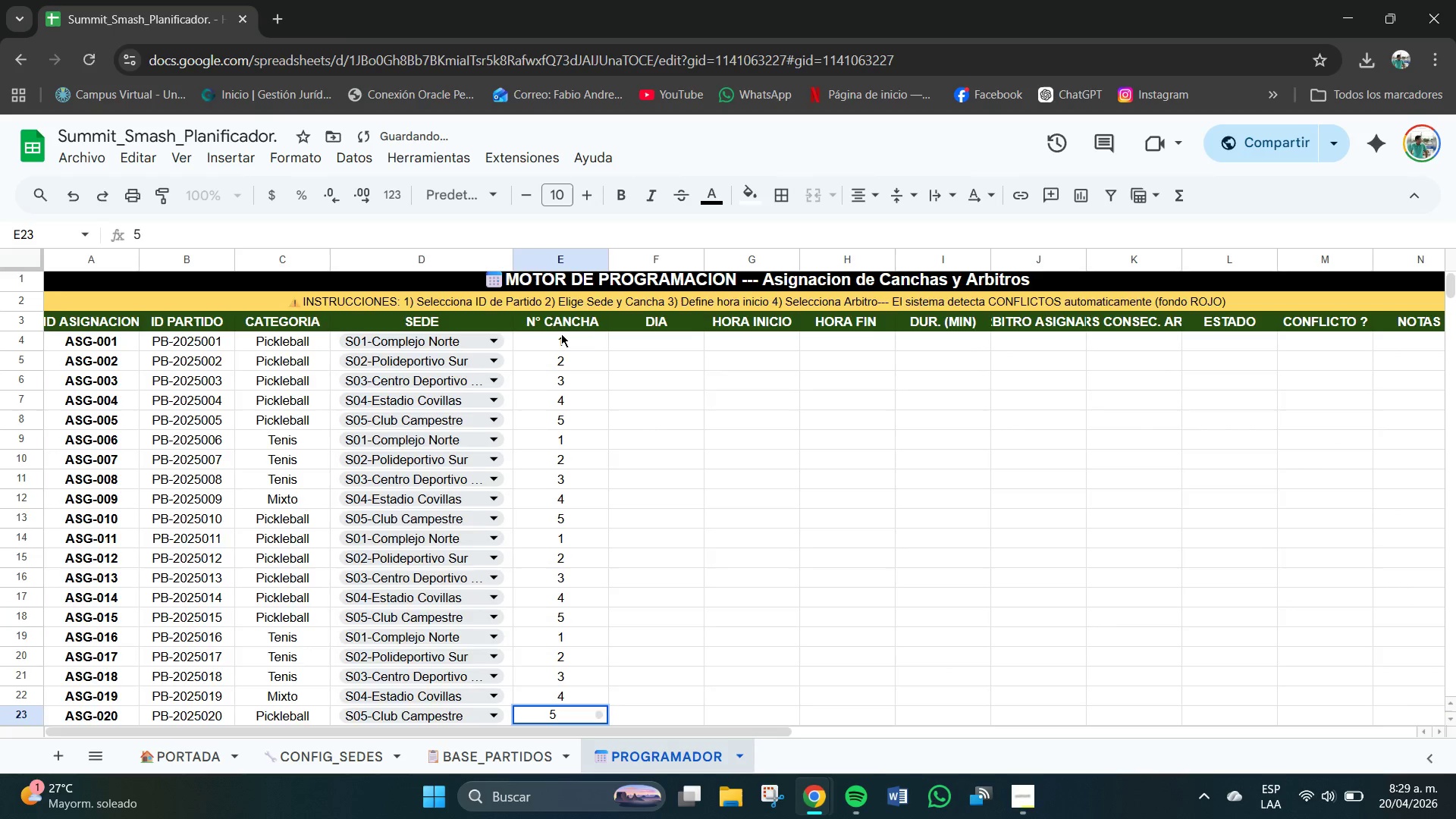 
scroll: coordinate [561, 334], scroll_direction: down, amount: 2.0
 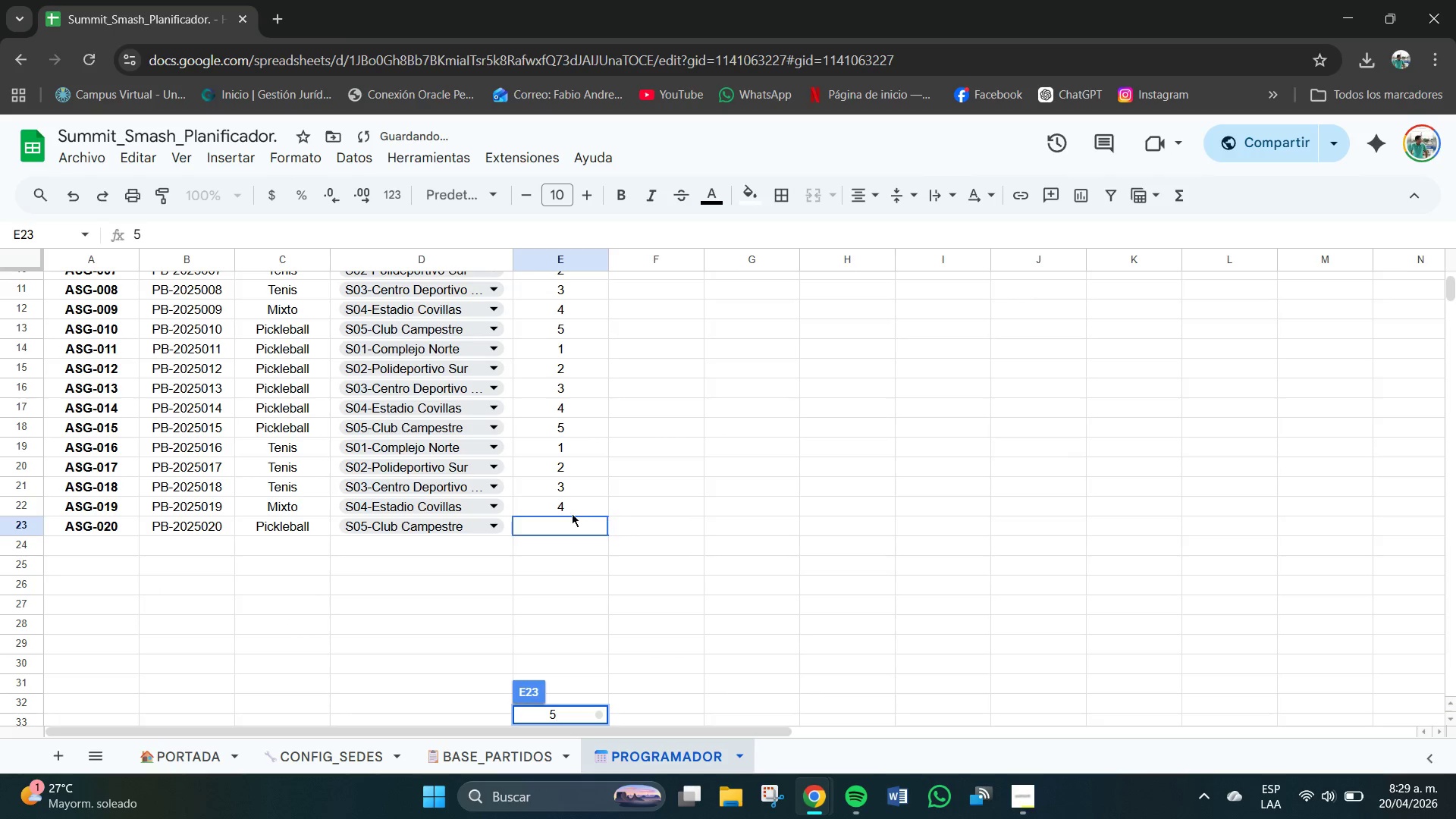 
left_click([563, 535])
 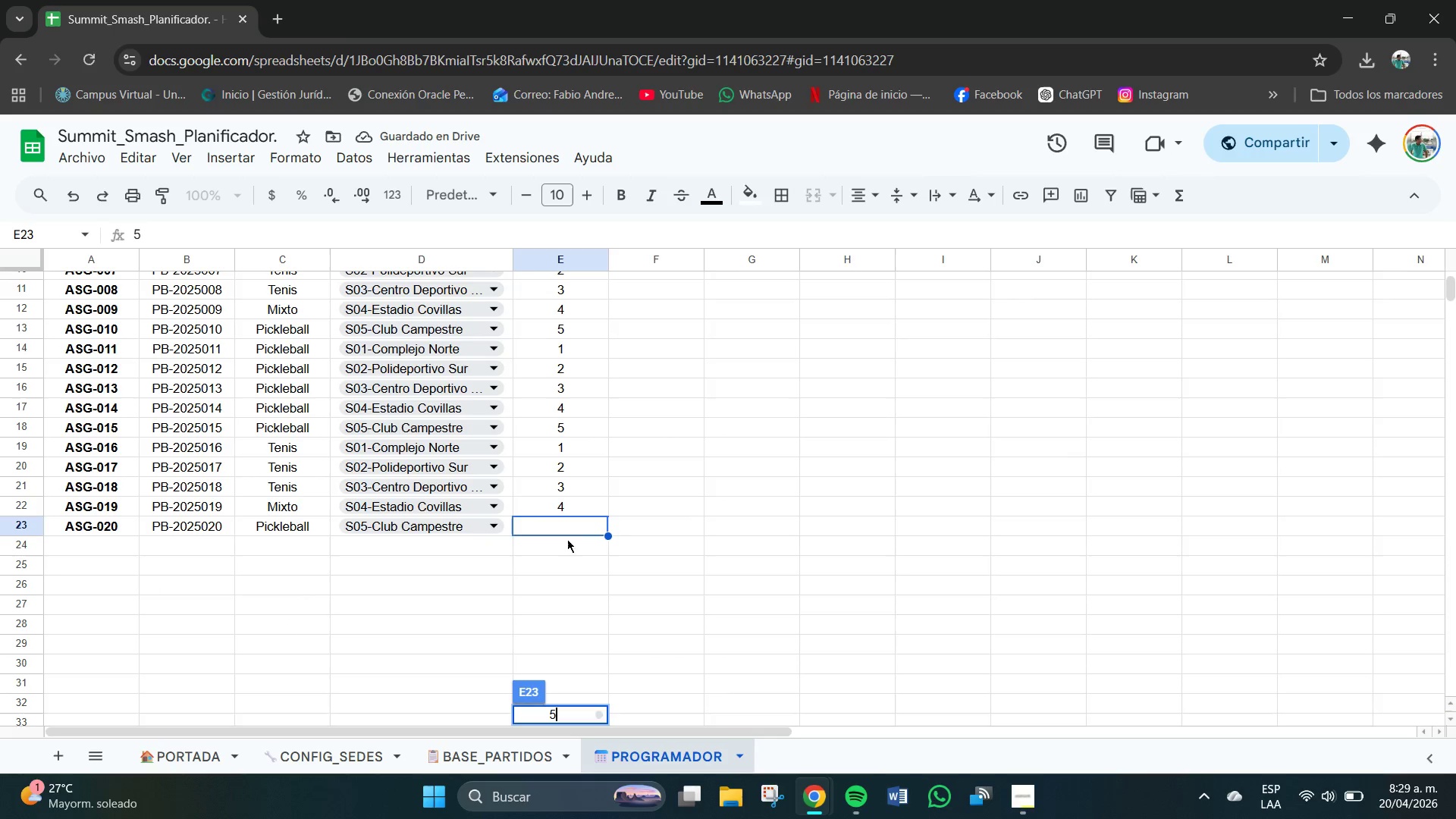 
left_click([568, 526])
 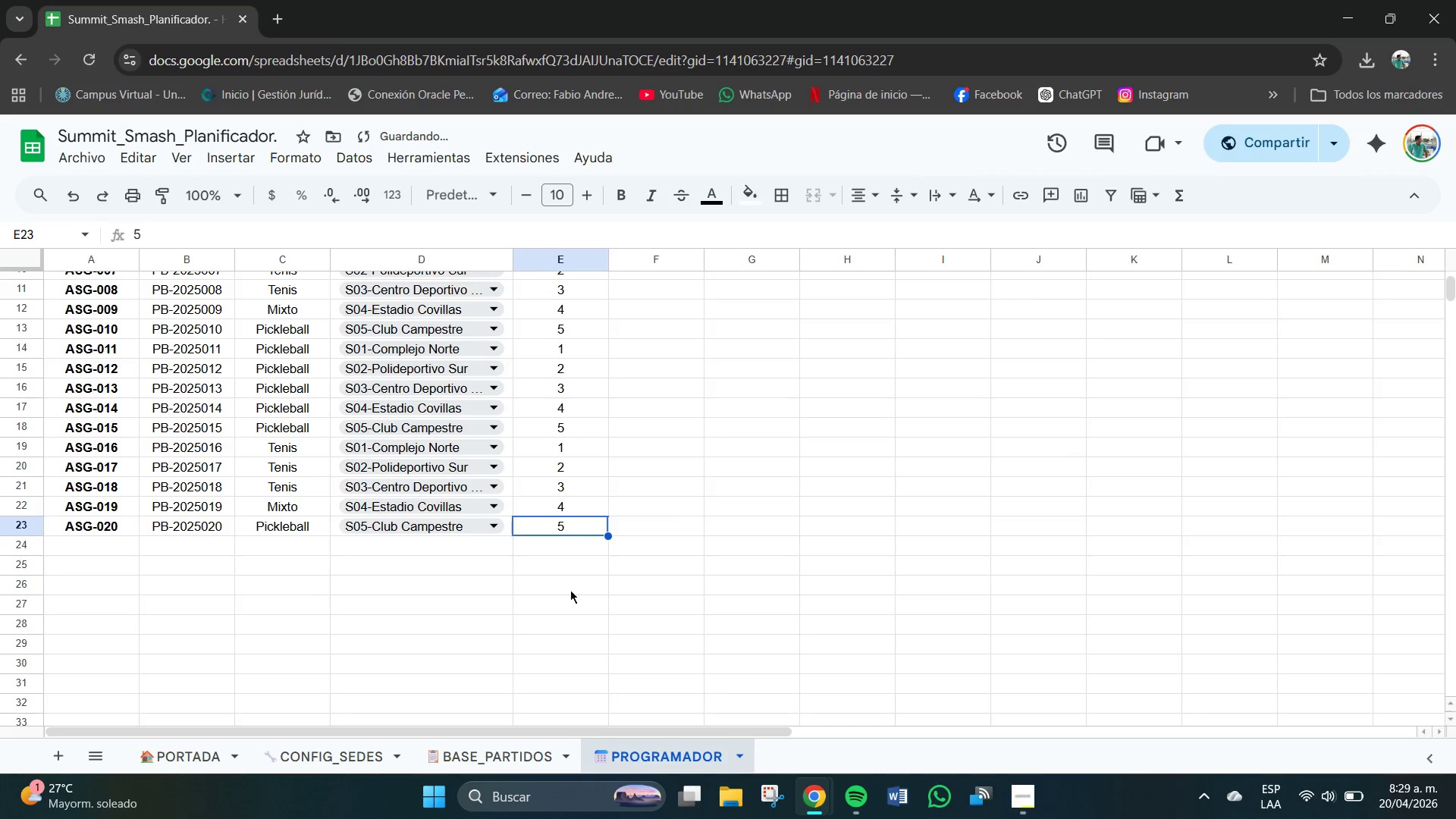 
left_click([575, 623])
 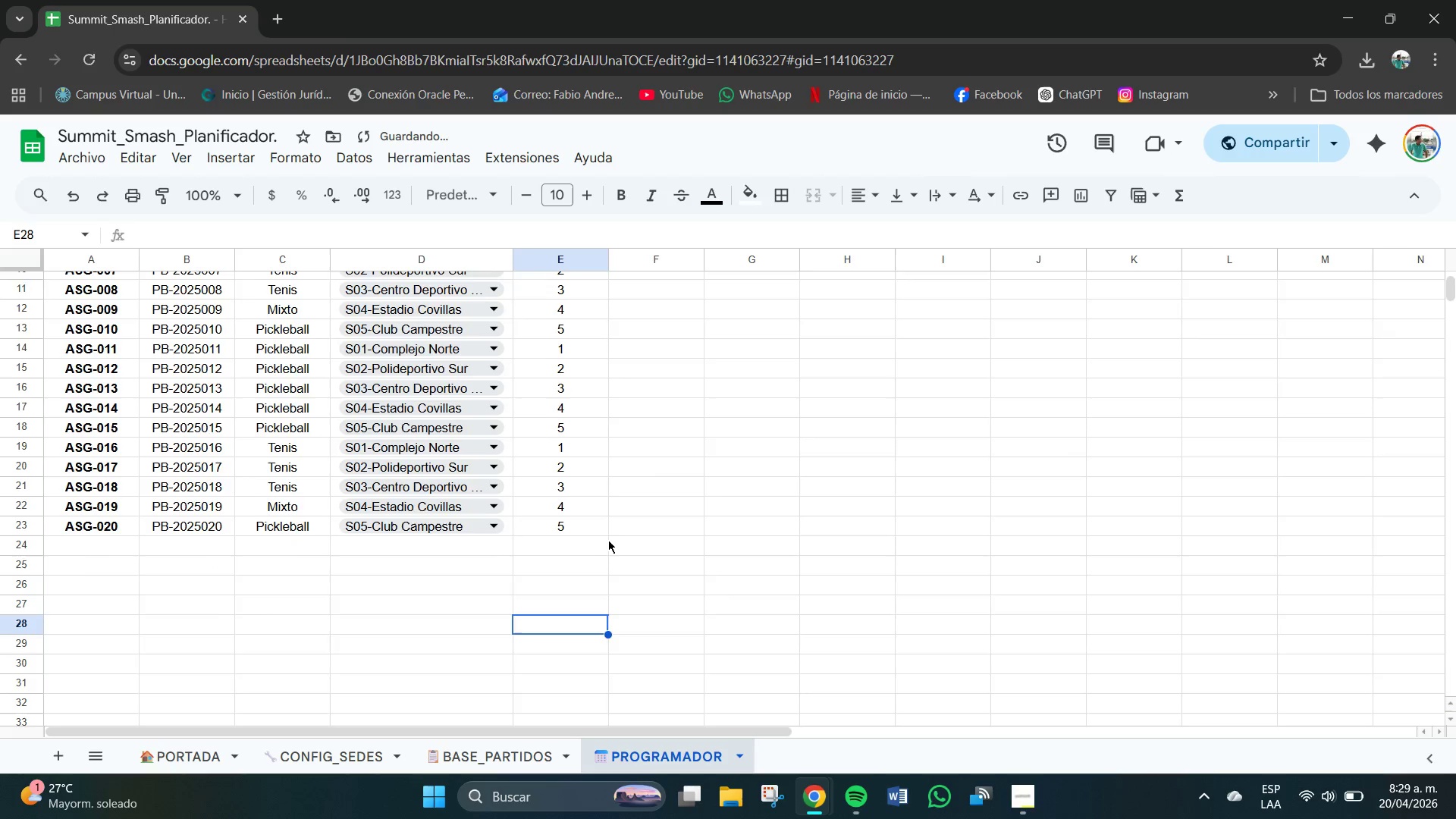 
scroll: coordinate [611, 533], scroll_direction: up, amount: 2.0
 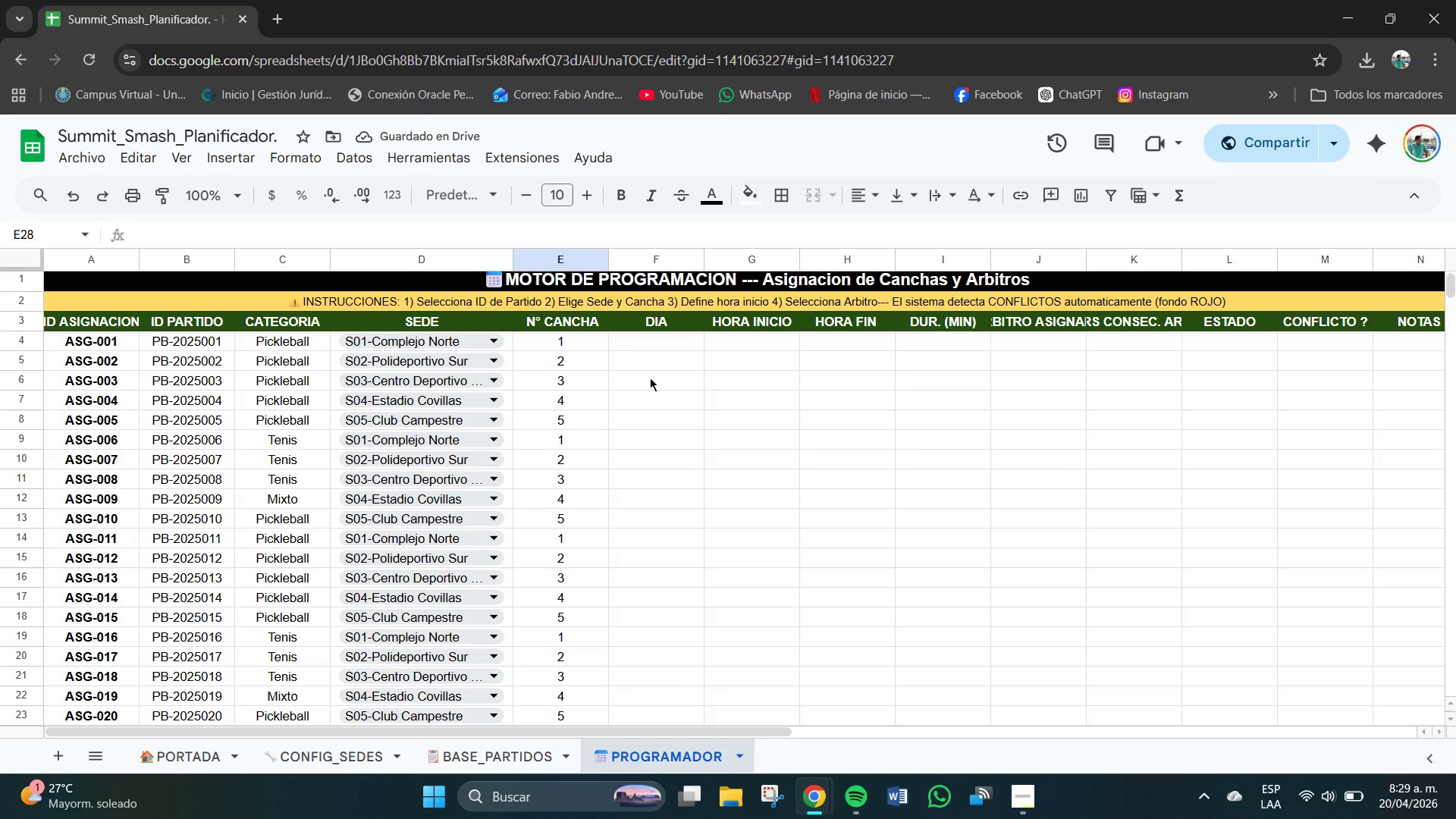 
left_click([646, 339])
 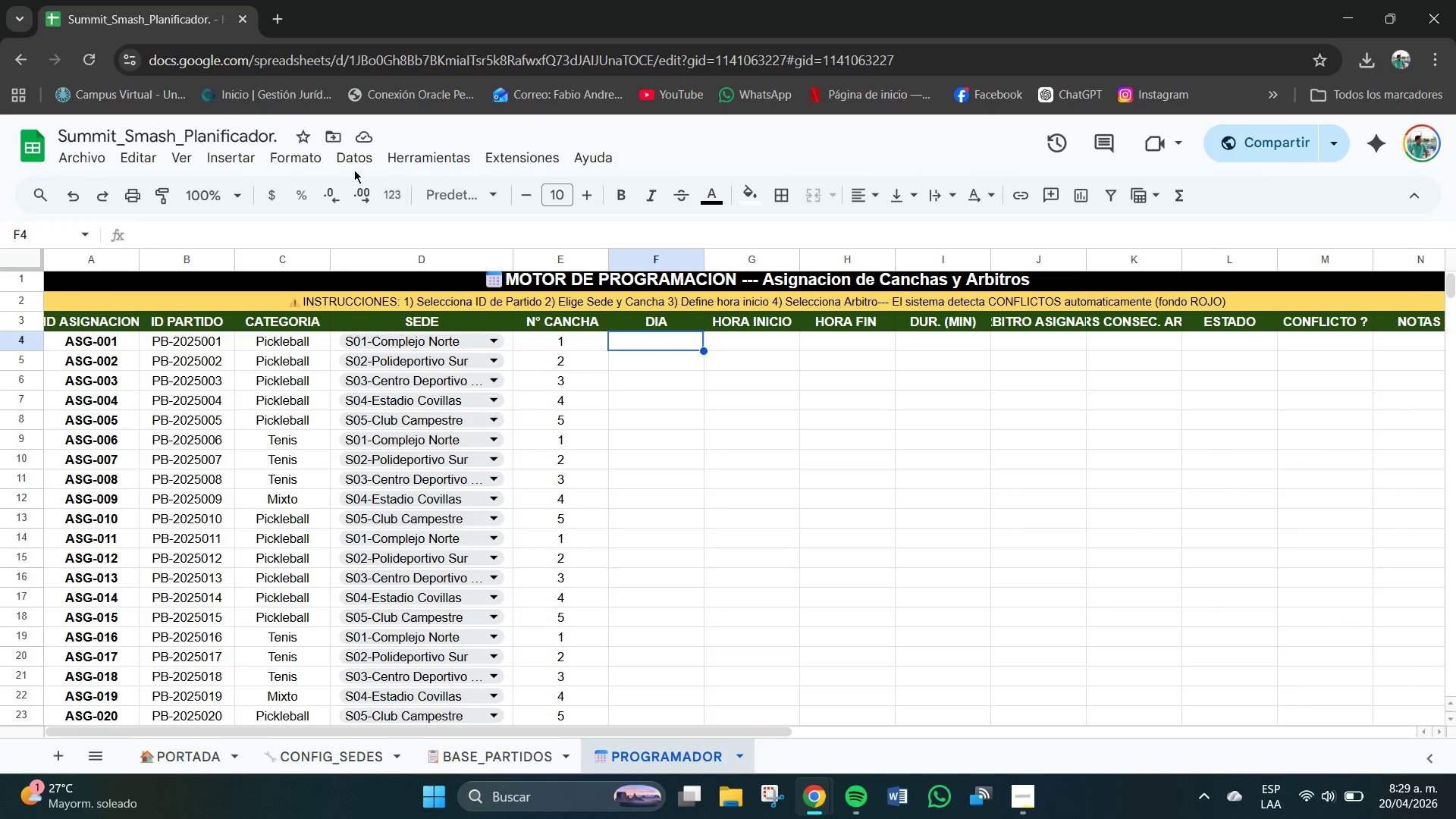 
left_click([353, 159])
 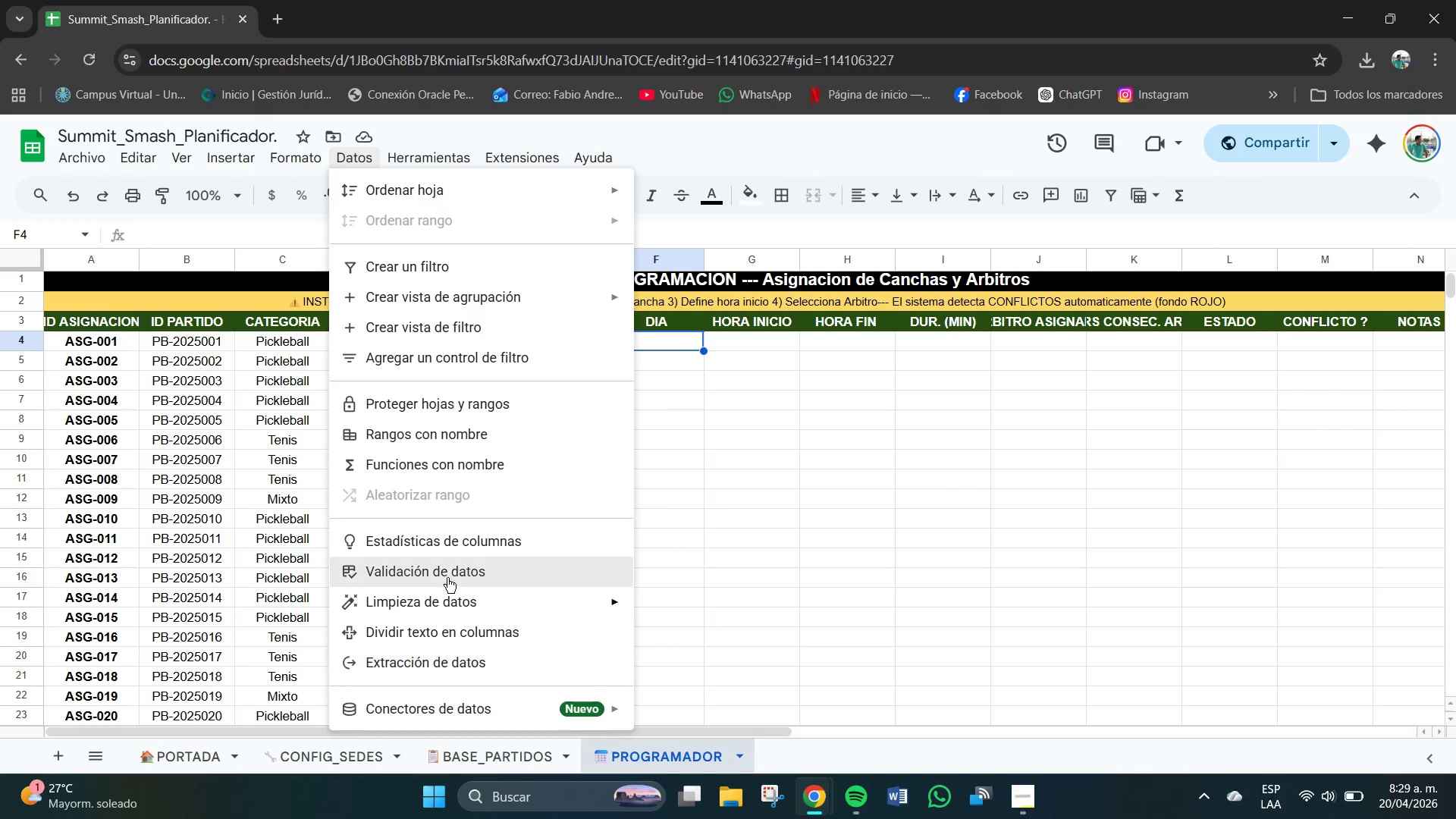 
left_click([448, 571])
 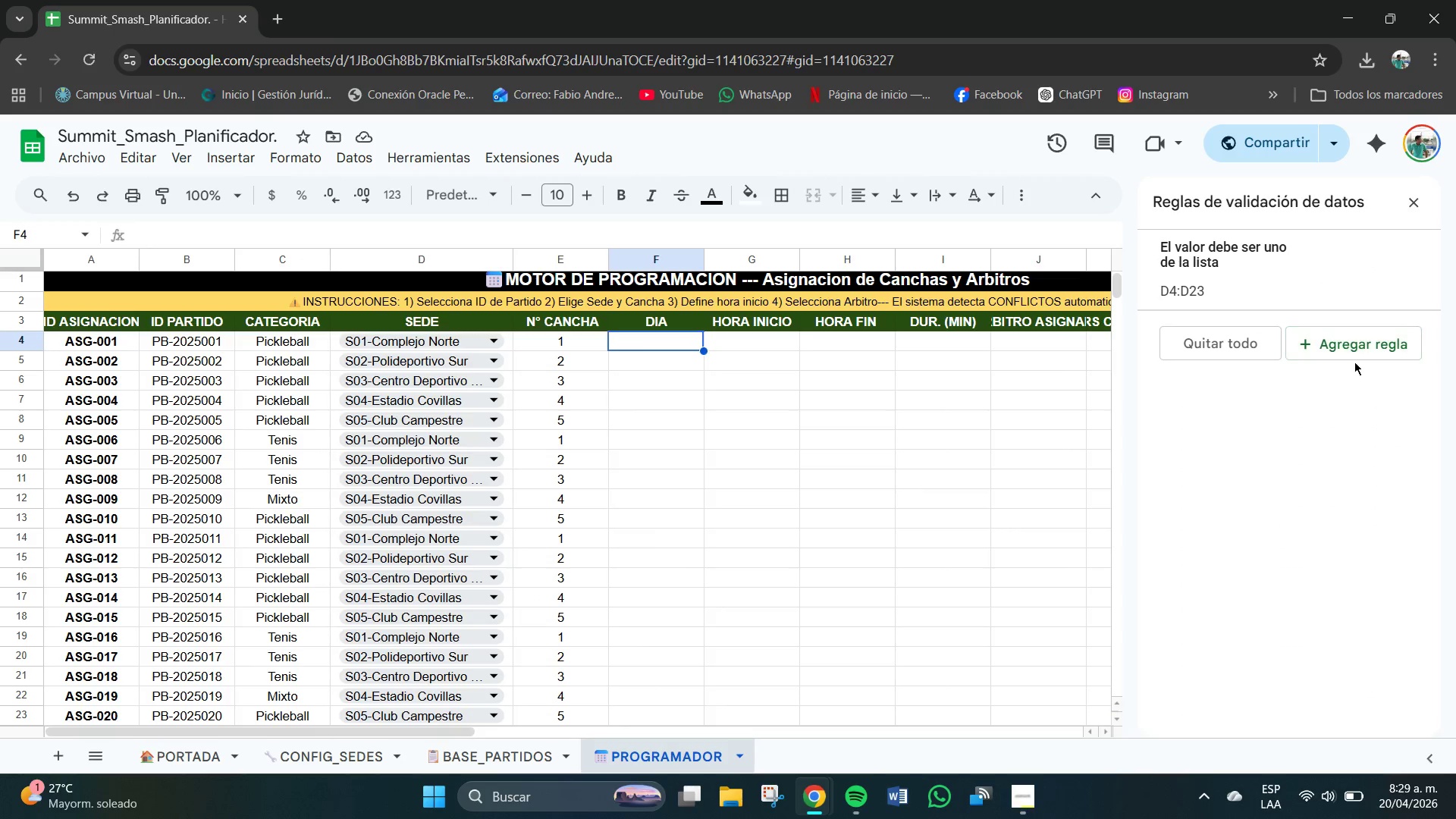 
left_click([1346, 349])
 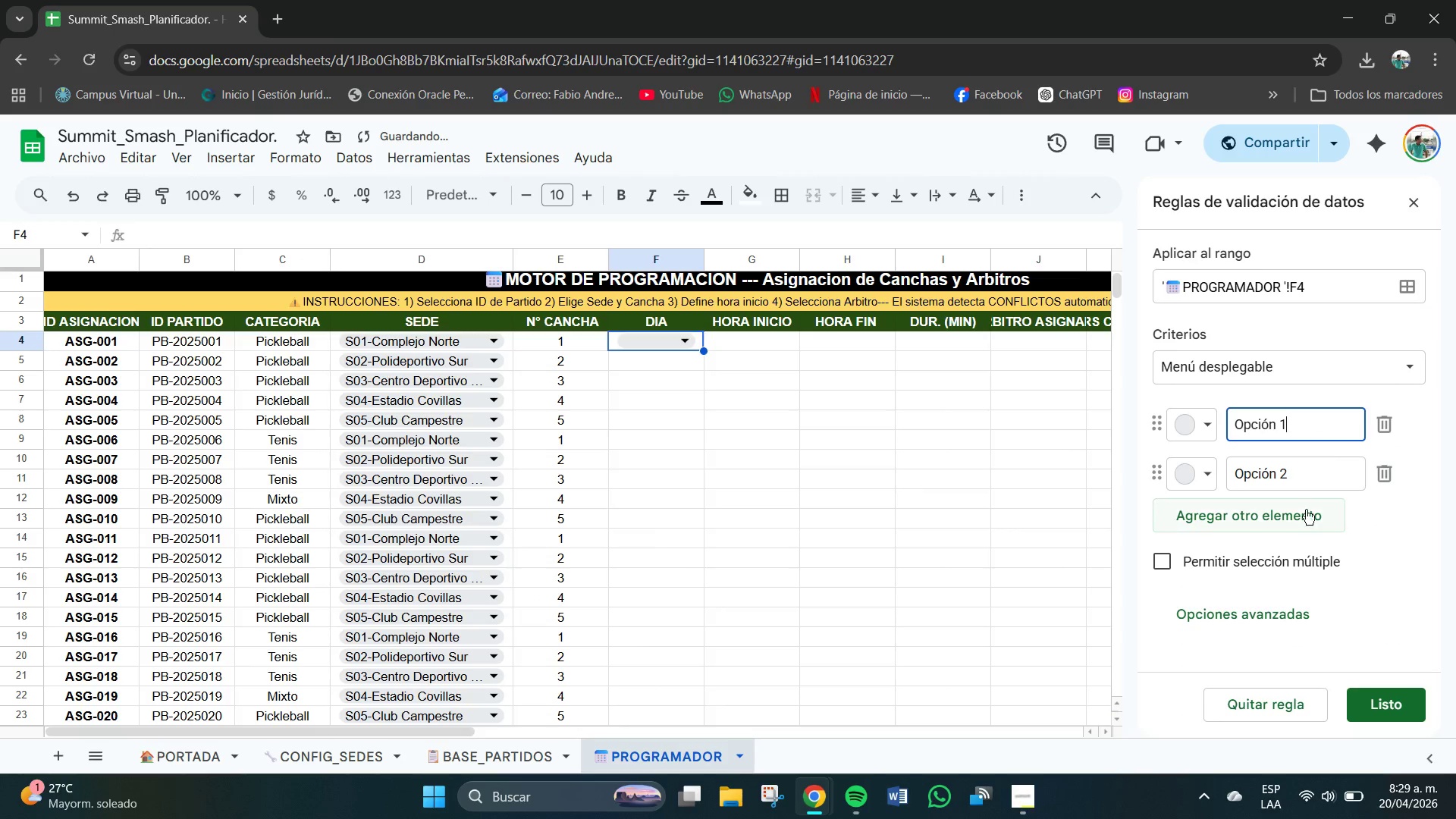 
left_click([1373, 482])
 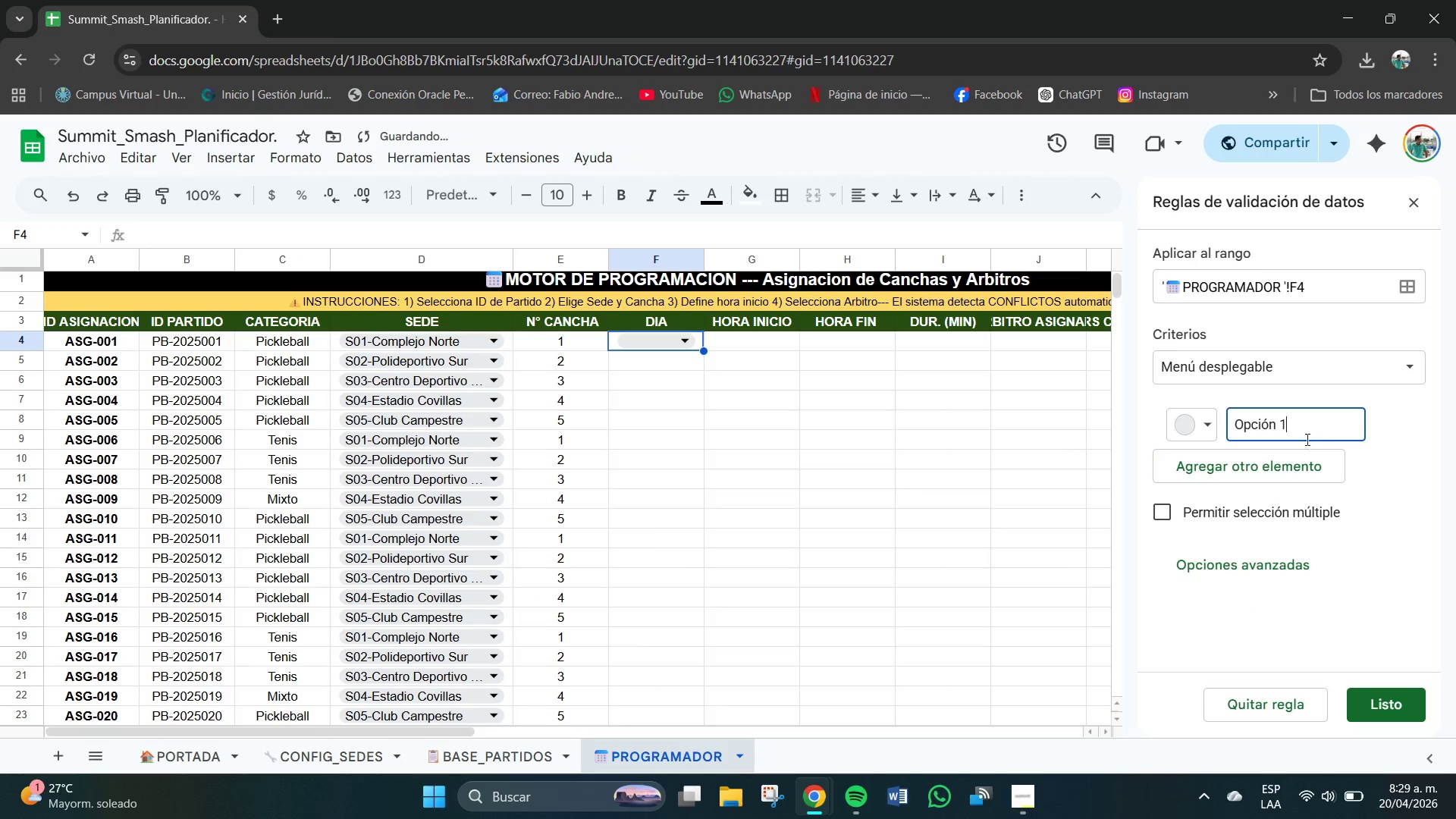 
left_click_drag(start_coordinate=[1302, 434], to_coordinate=[1219, 429])
 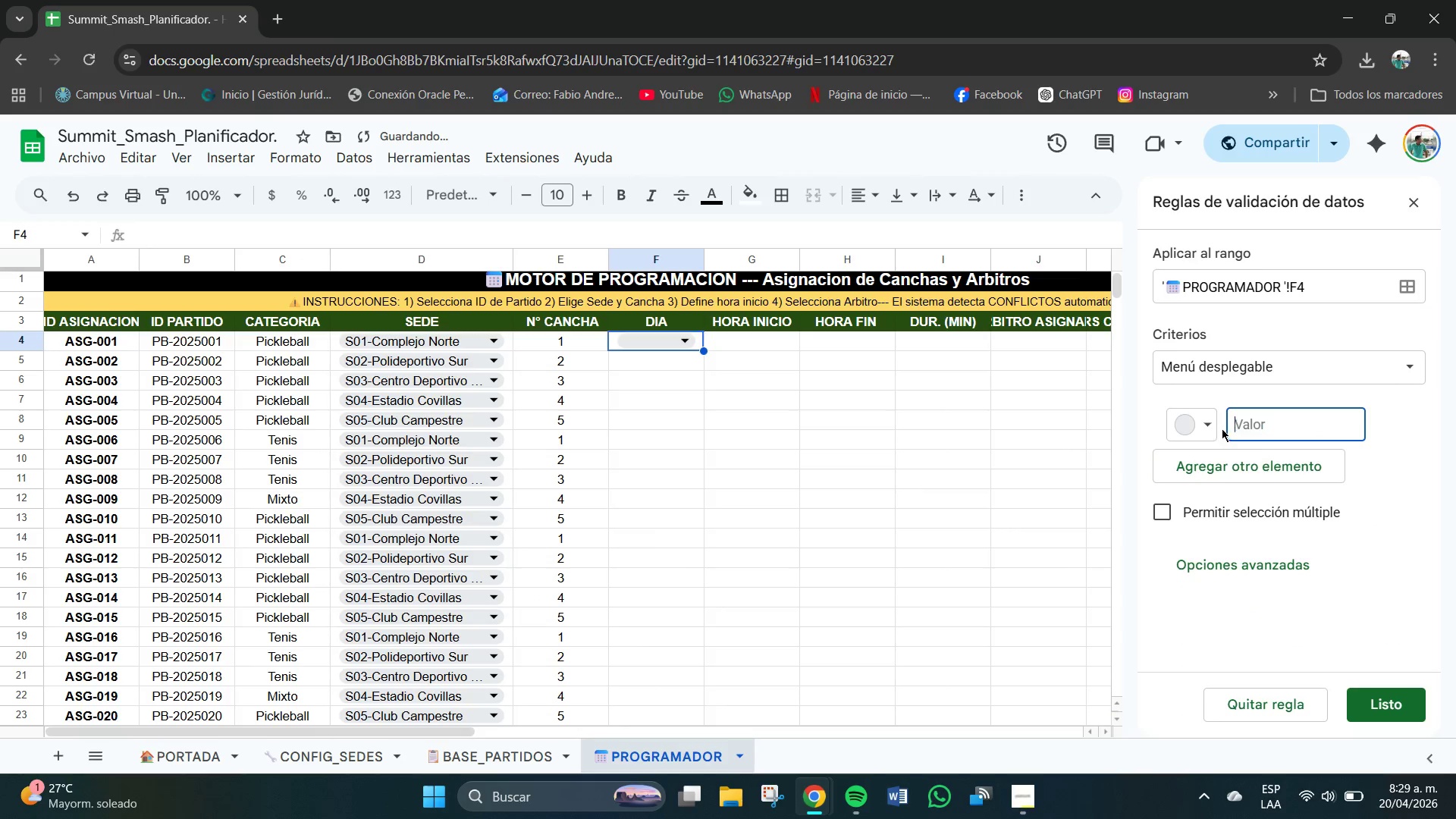 
key(Backspace)
 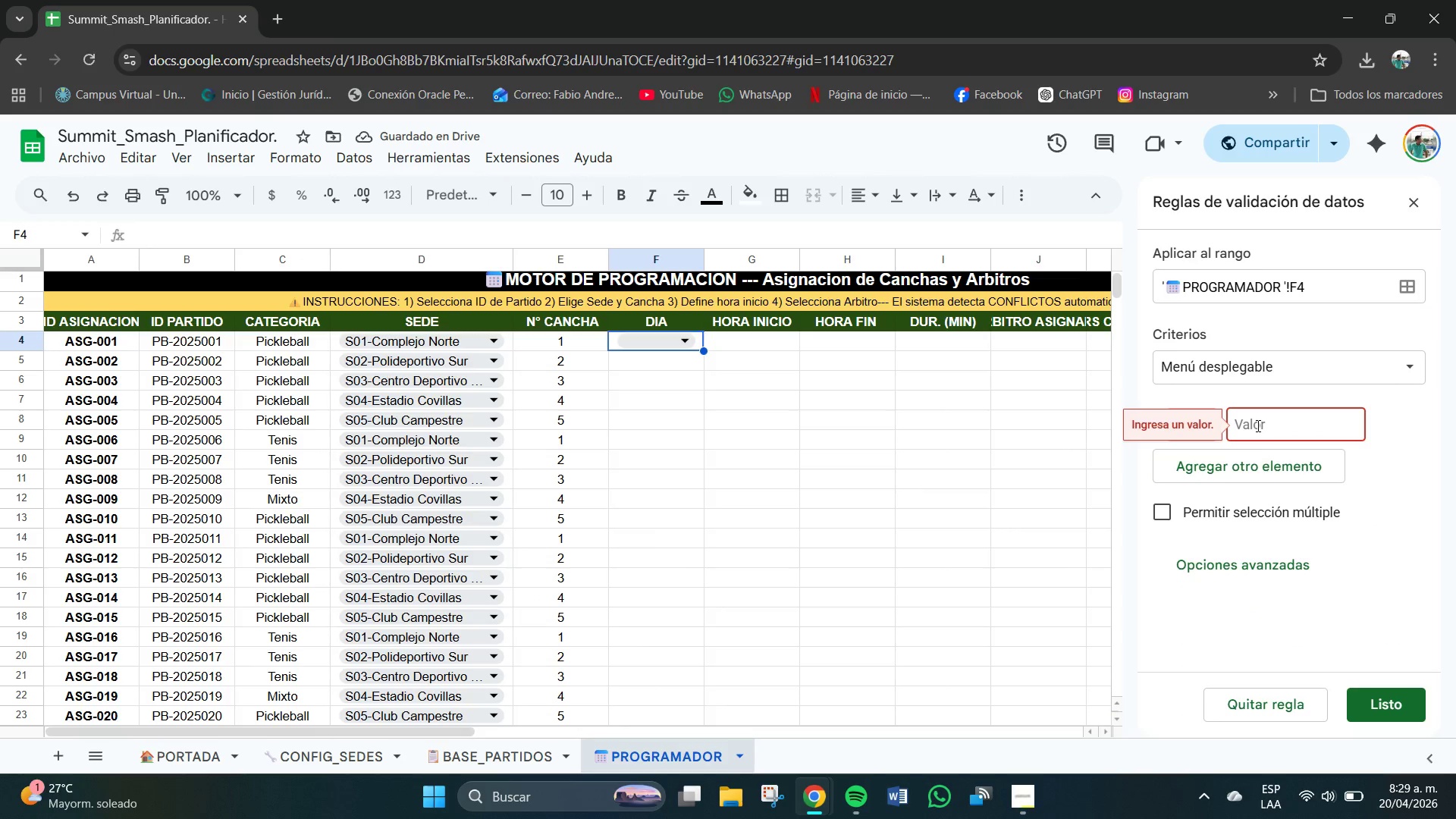 
type(Sabado 07- Jun)
 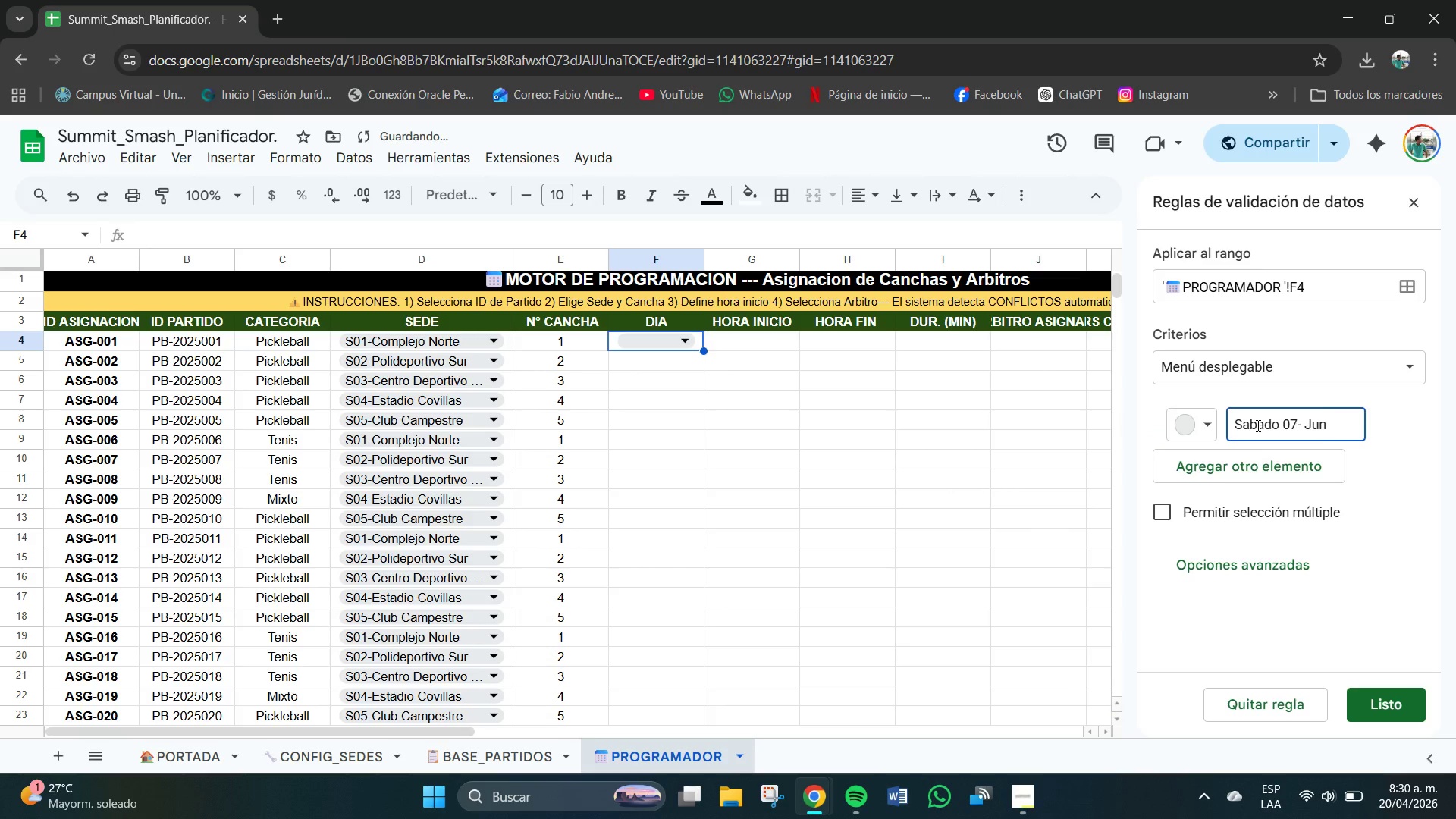 
key(Enter)
 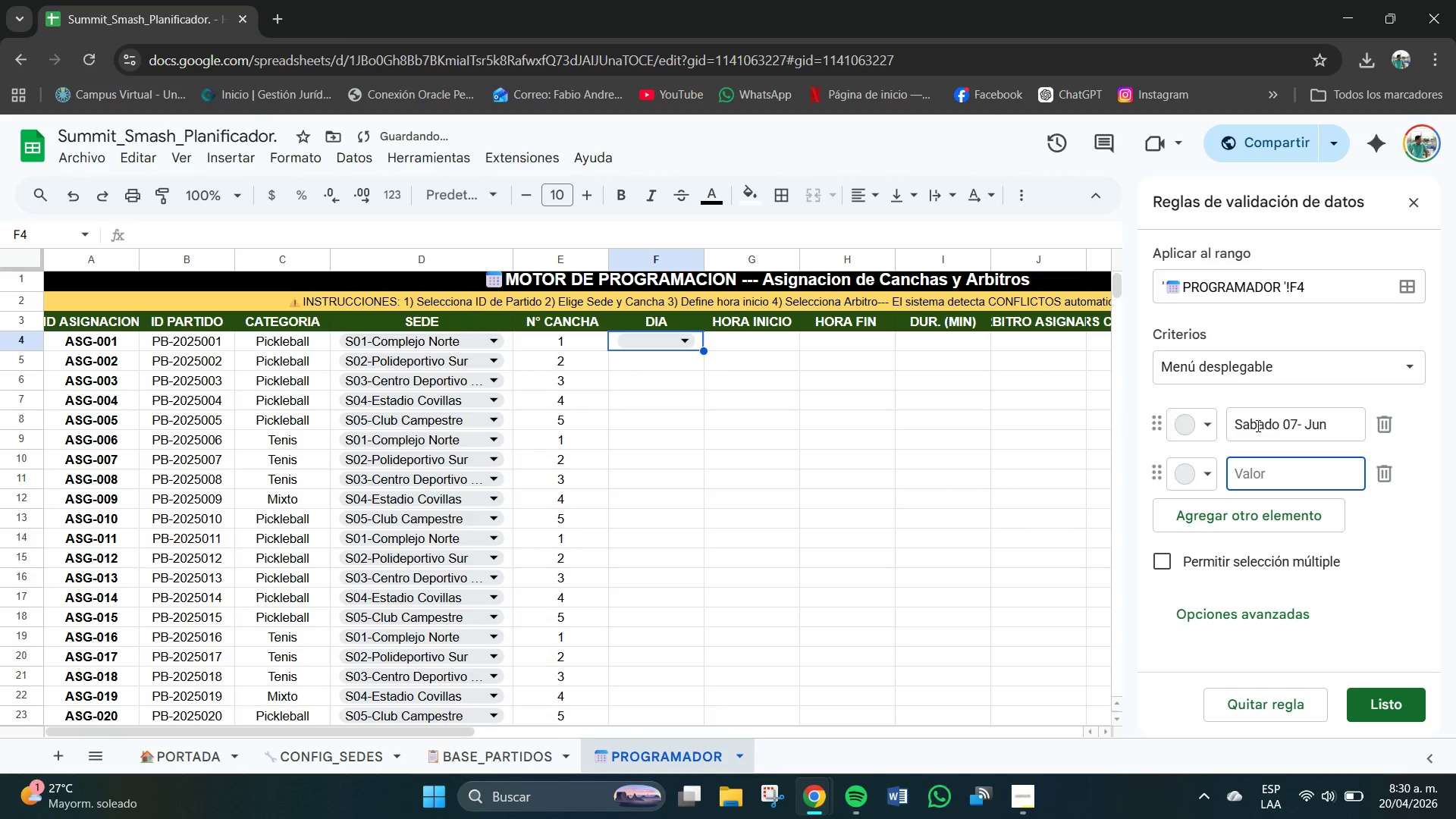 
type(Domingo 08.)
key(Backspace)
type(- Jun)
 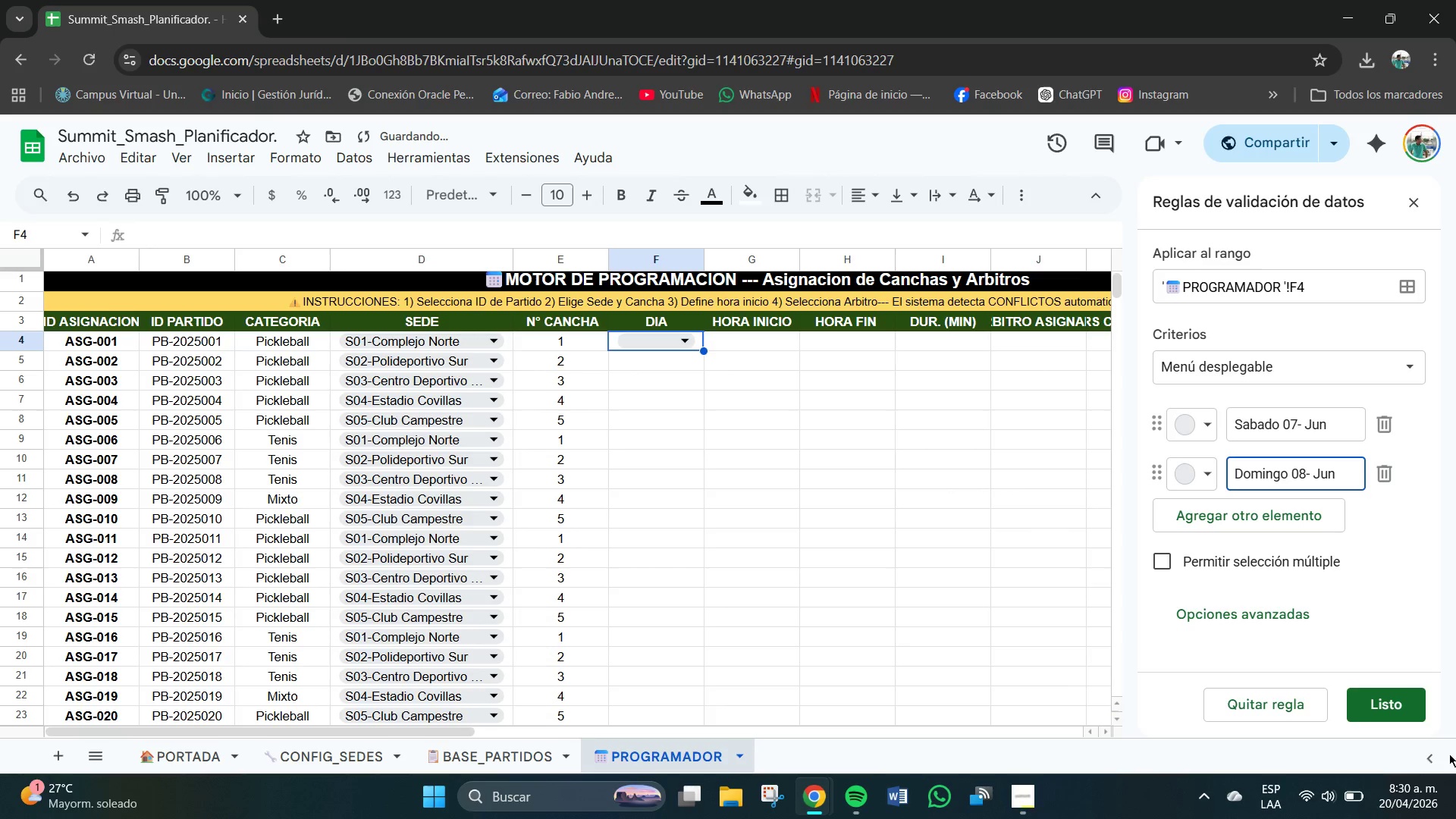 
left_click([1402, 701])
 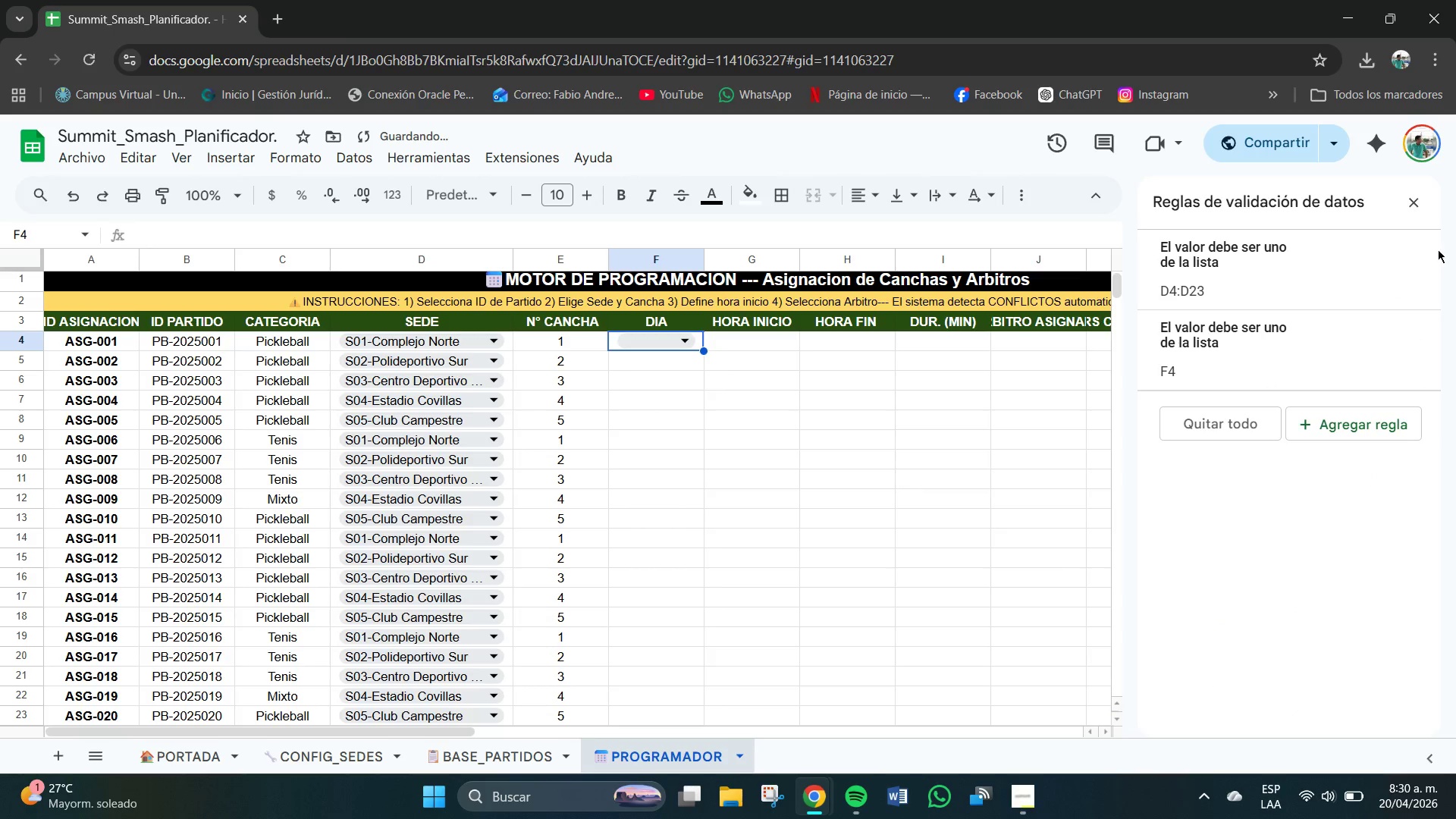 
left_click([1414, 192])
 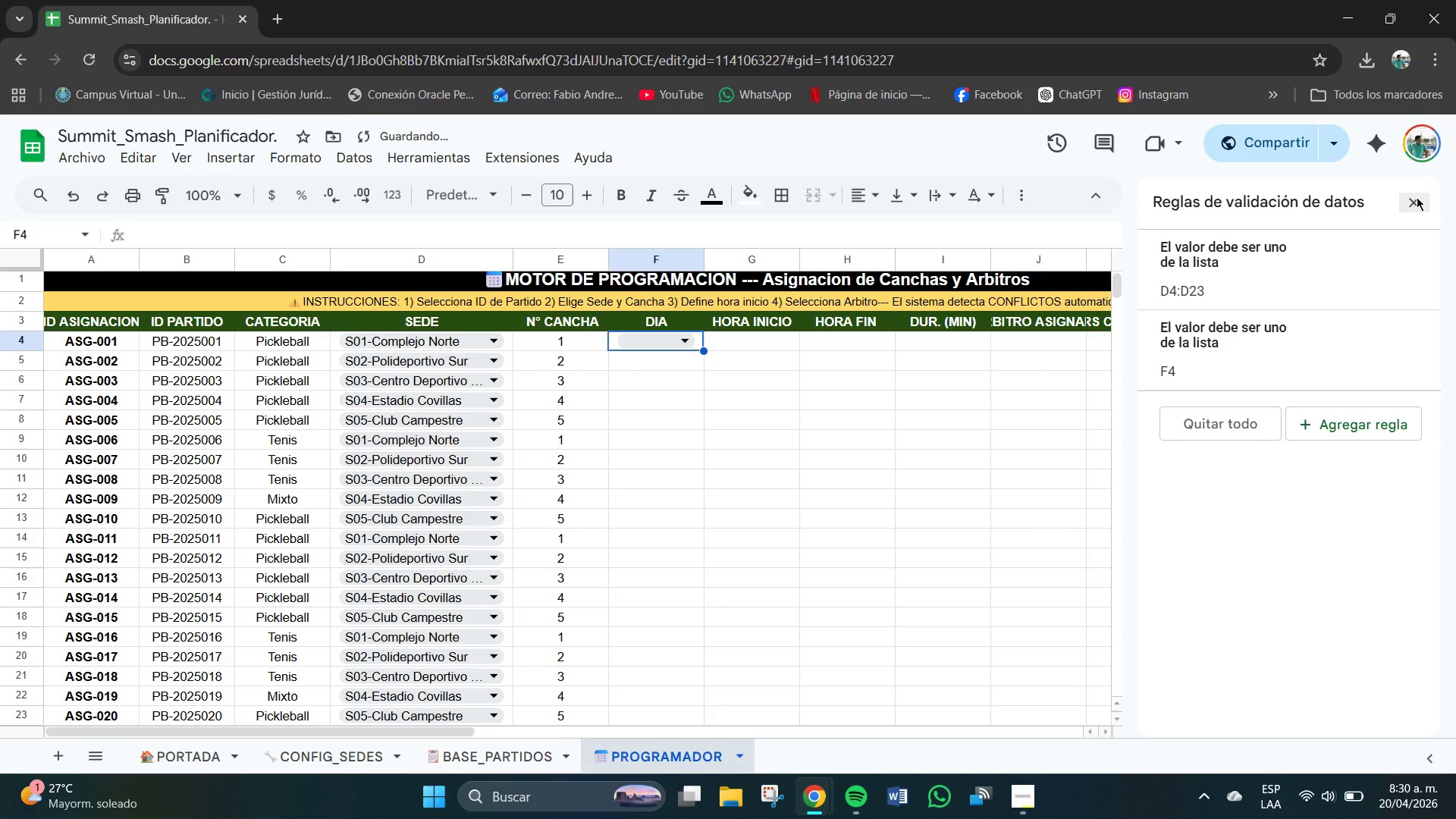 
left_click([1417, 197])
 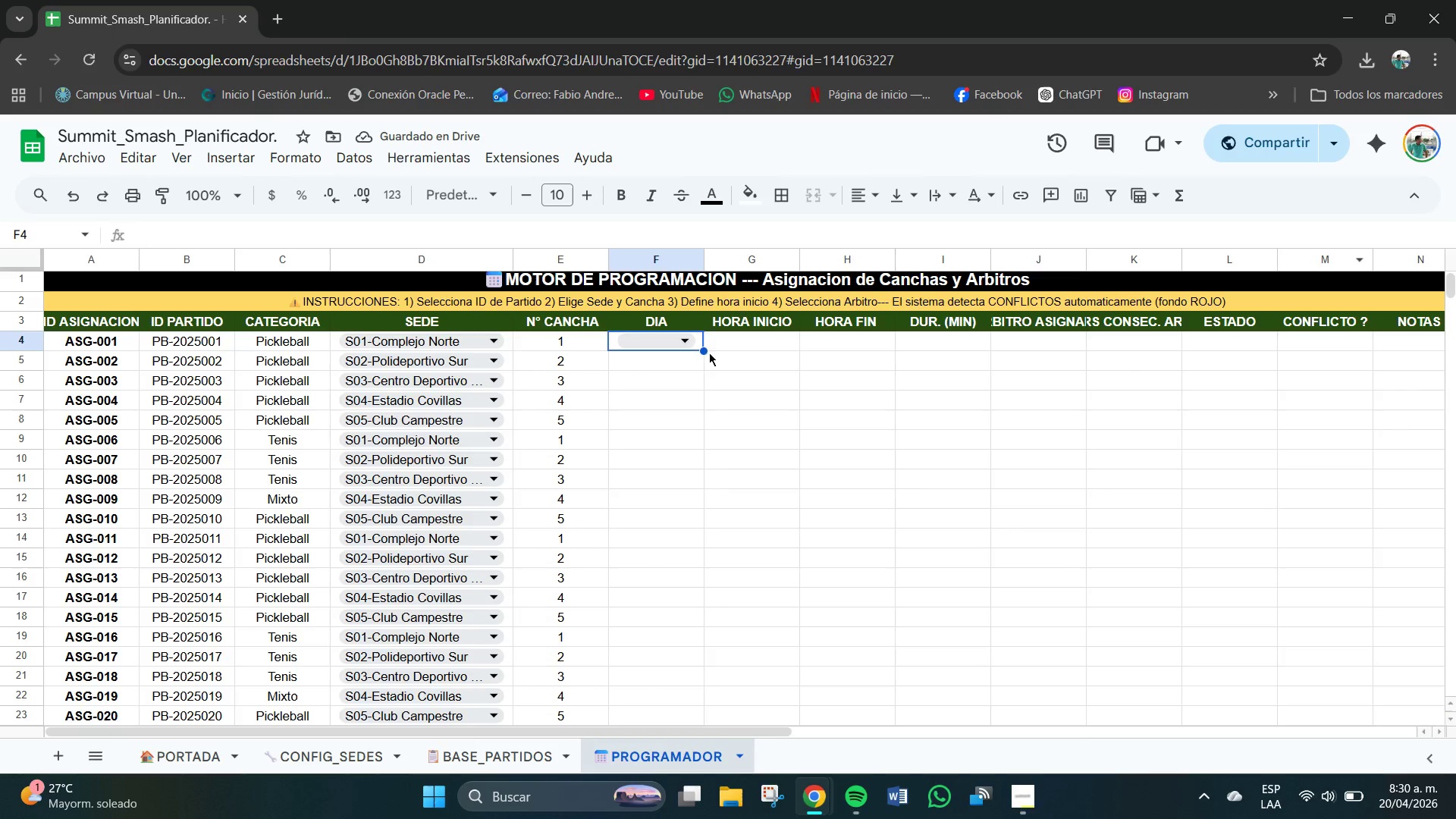 
left_click_drag(start_coordinate=[704, 350], to_coordinate=[675, 648])
 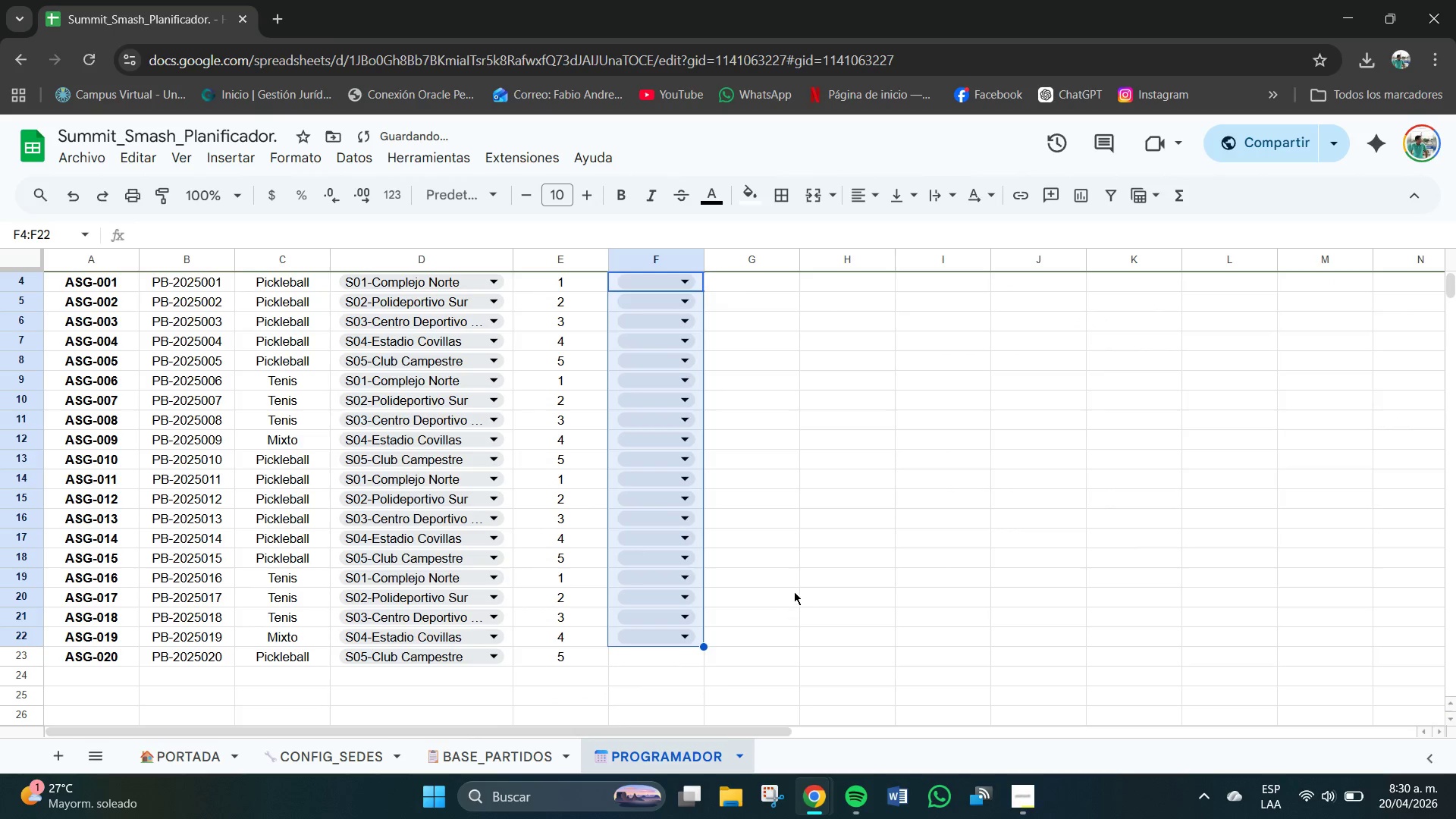 
left_click([794, 588])
 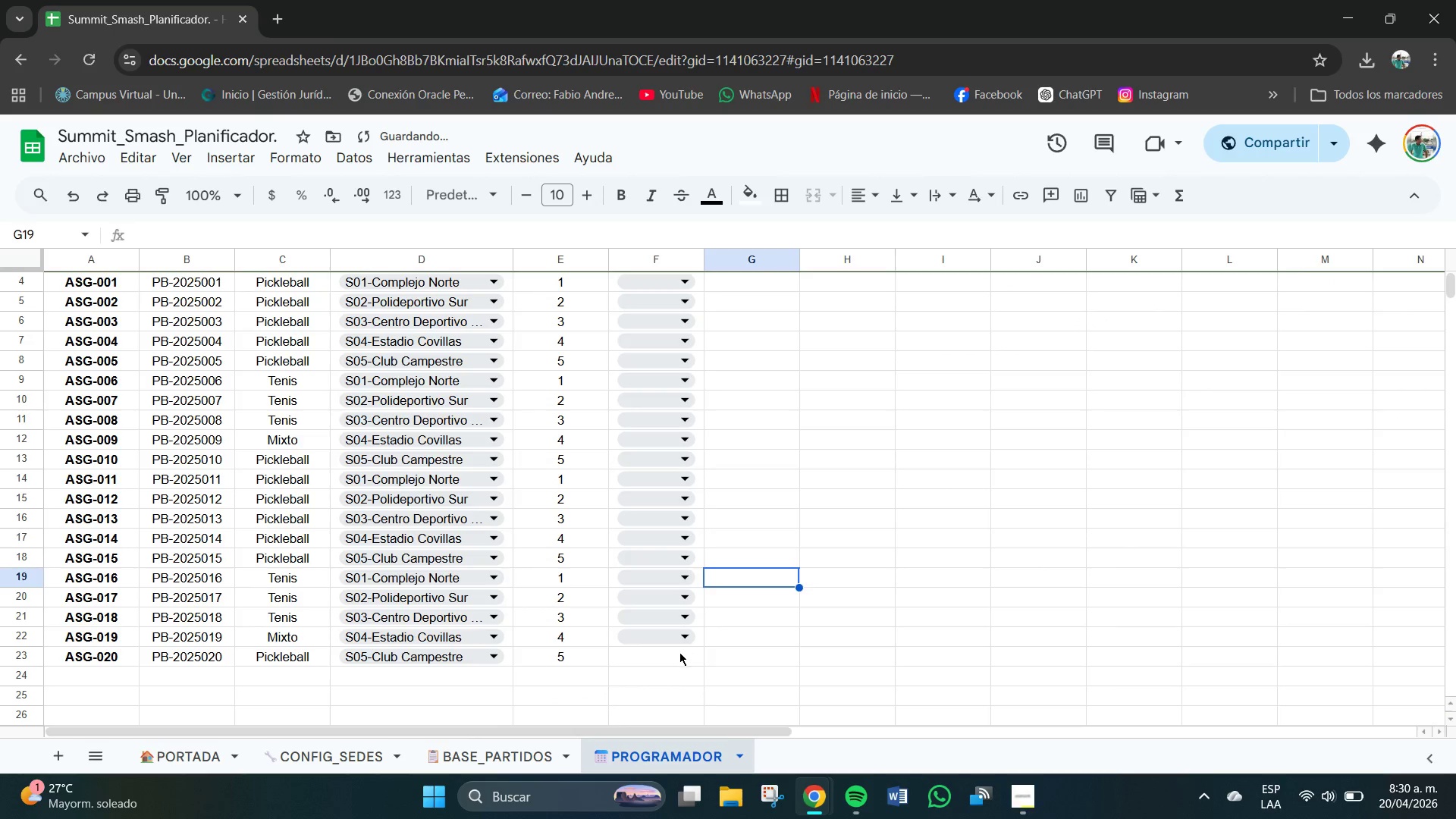 
left_click([659, 635])
 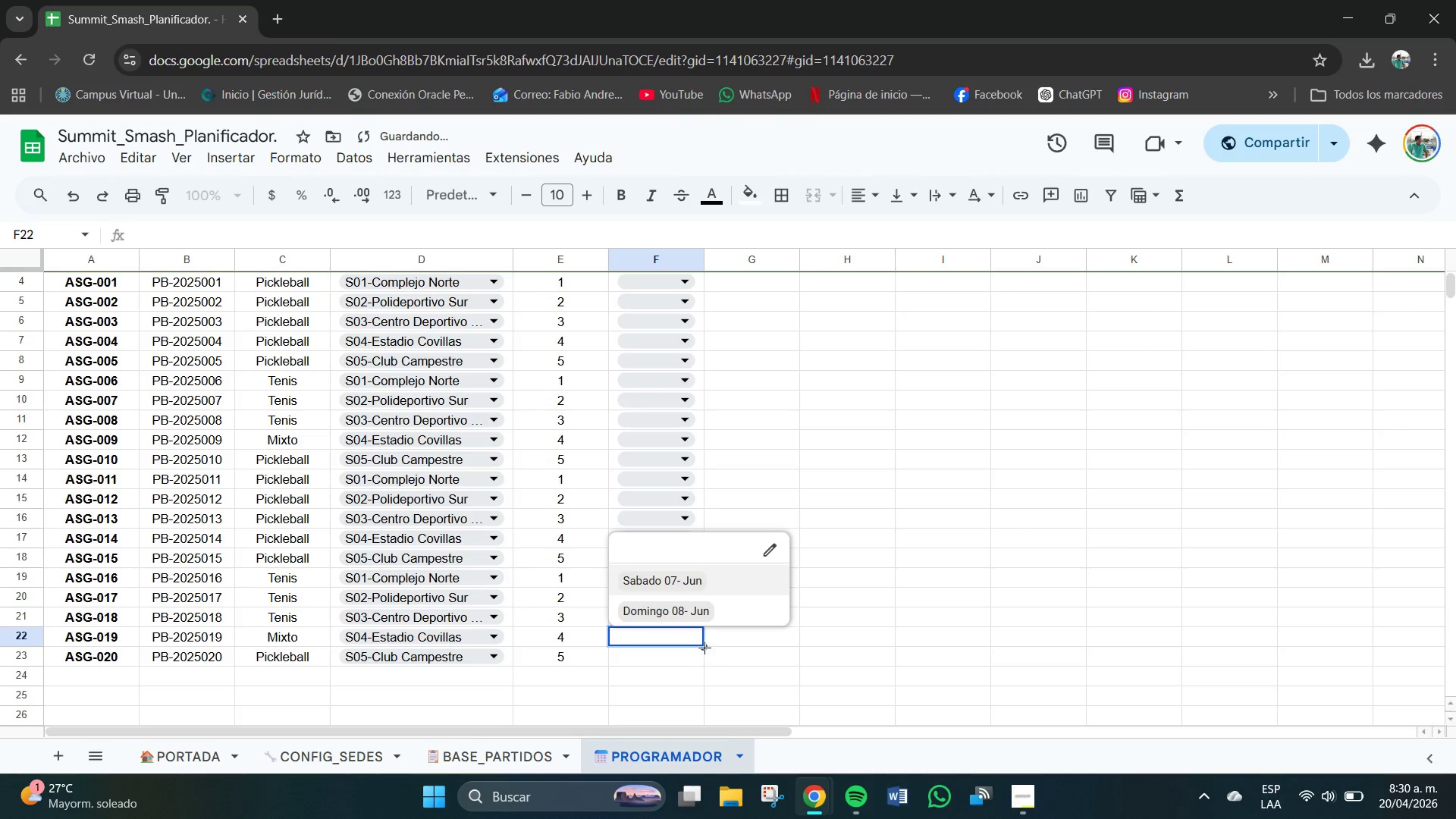 
left_click_drag(start_coordinate=[704, 647], to_coordinate=[702, 667])
 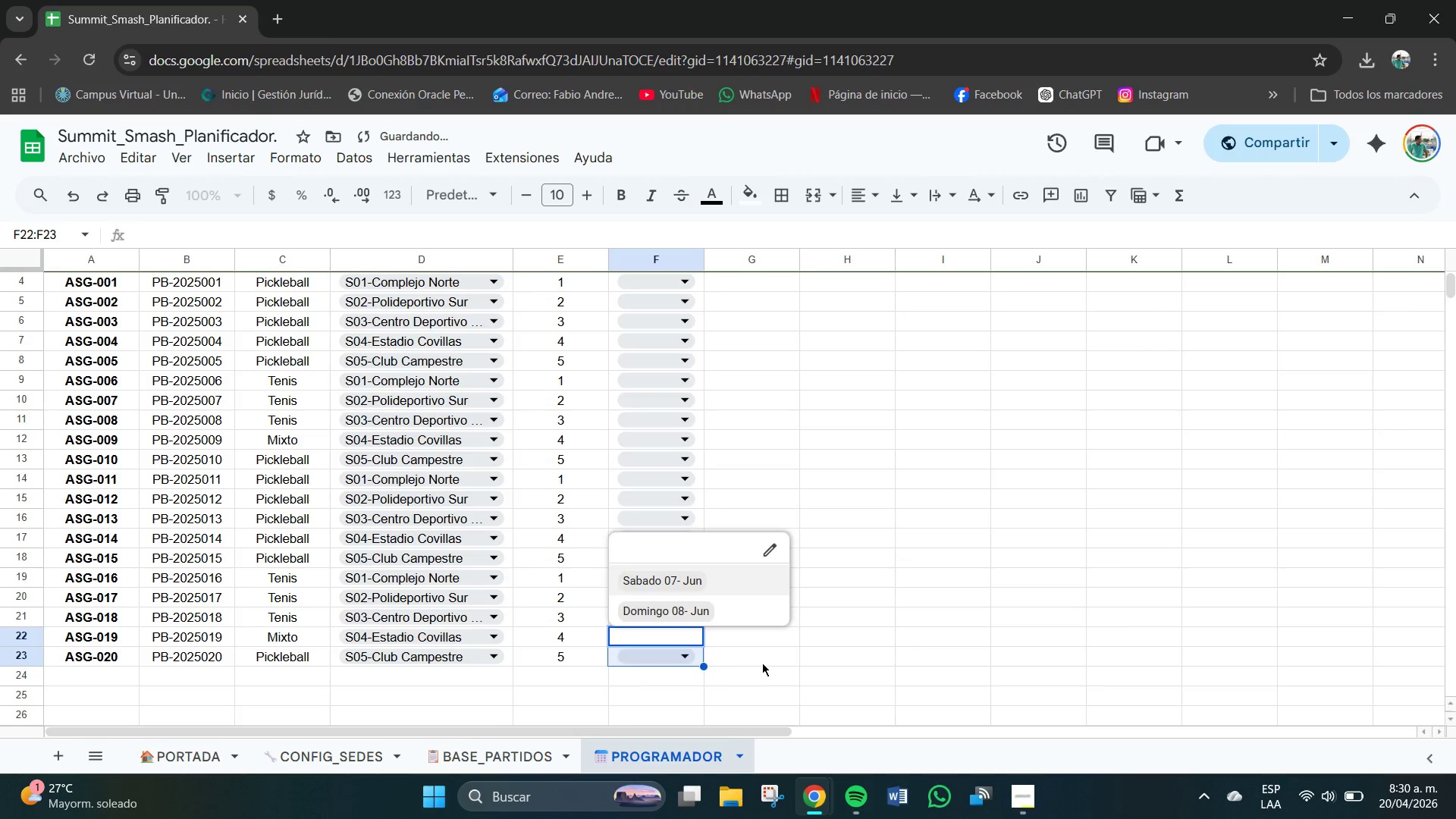 
left_click([763, 663])
 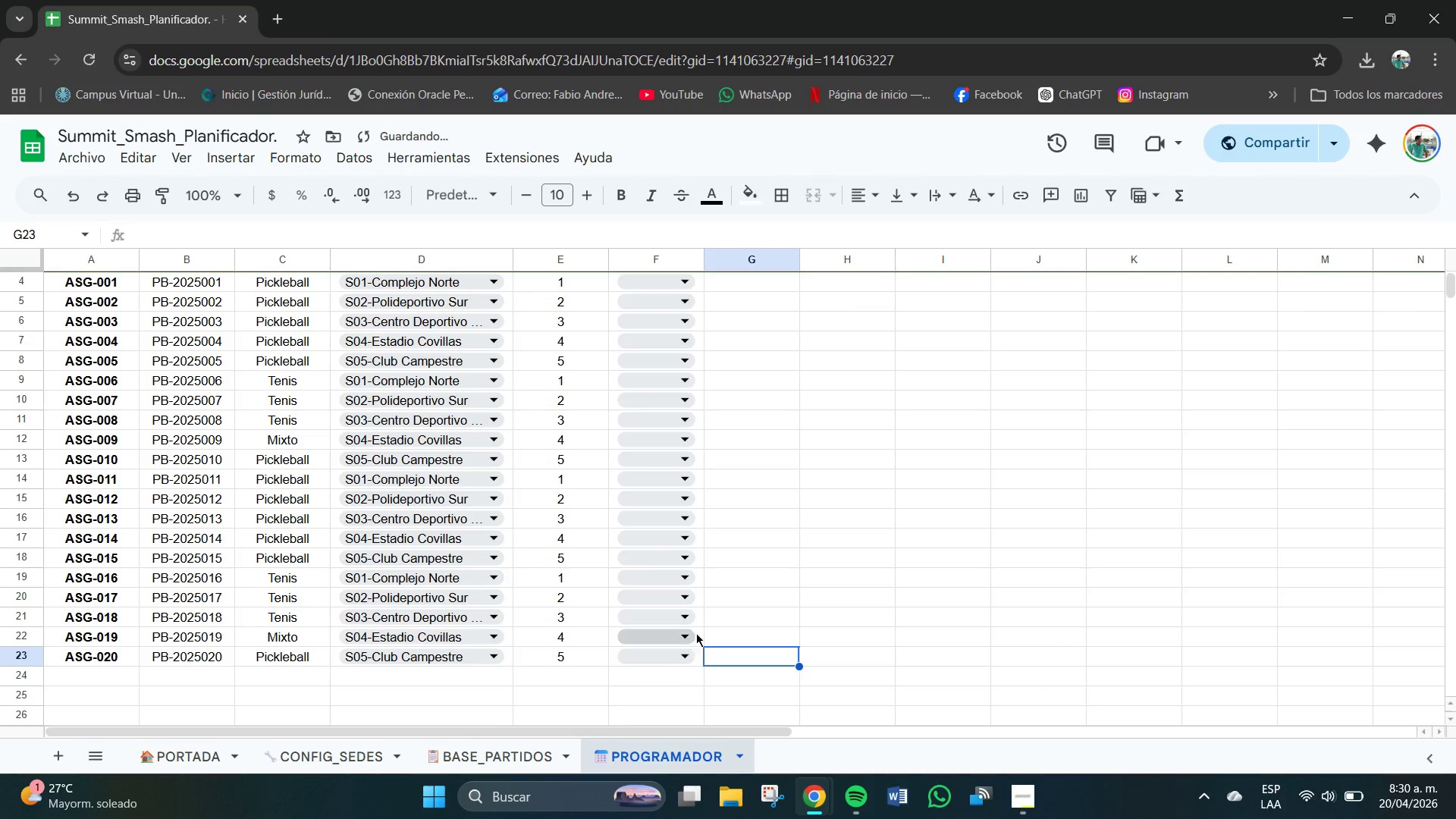 
scroll: coordinate [691, 600], scroll_direction: up, amount: 3.0
 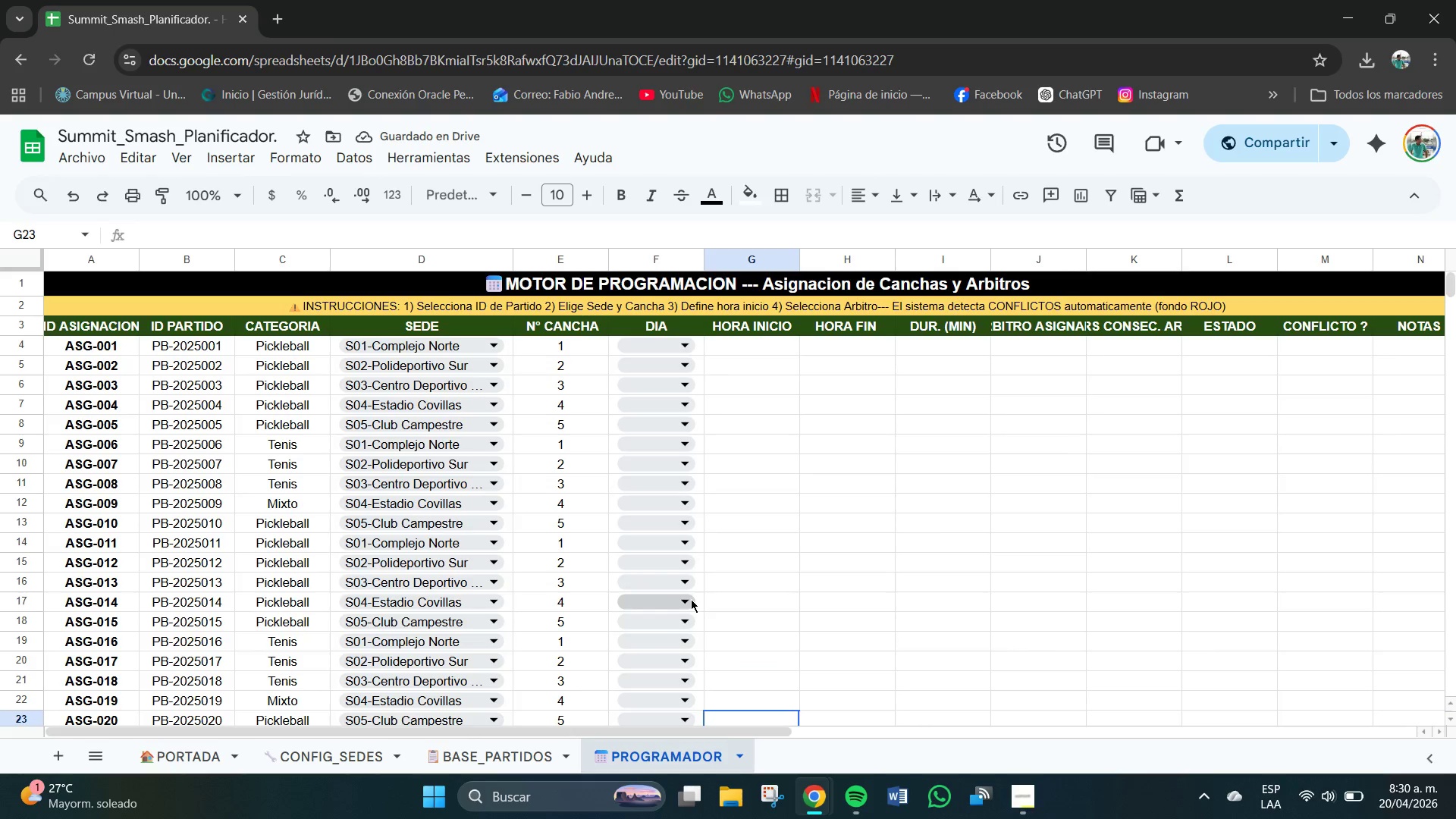 
left_click([670, 346])
 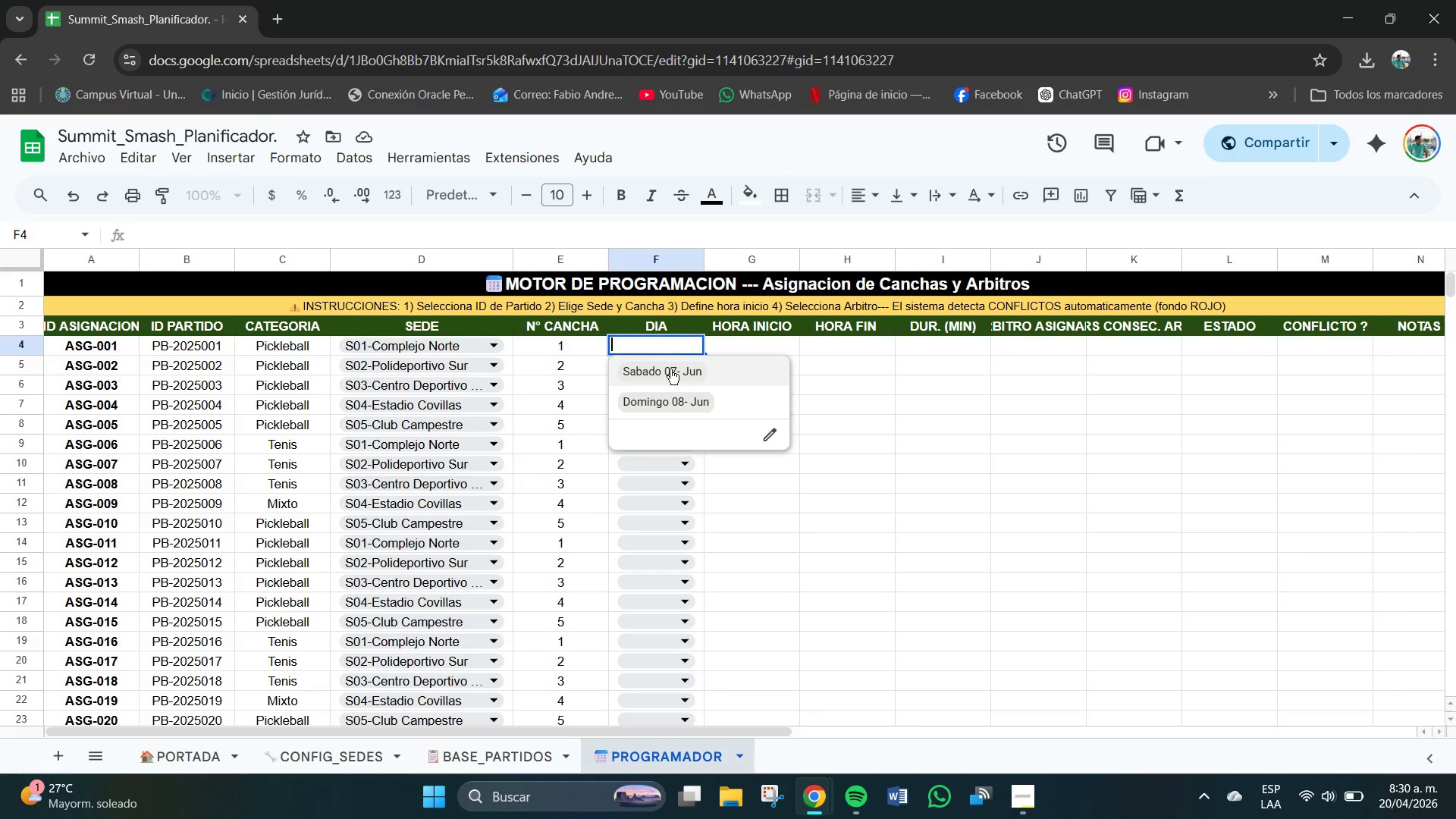 
left_click([669, 372])
 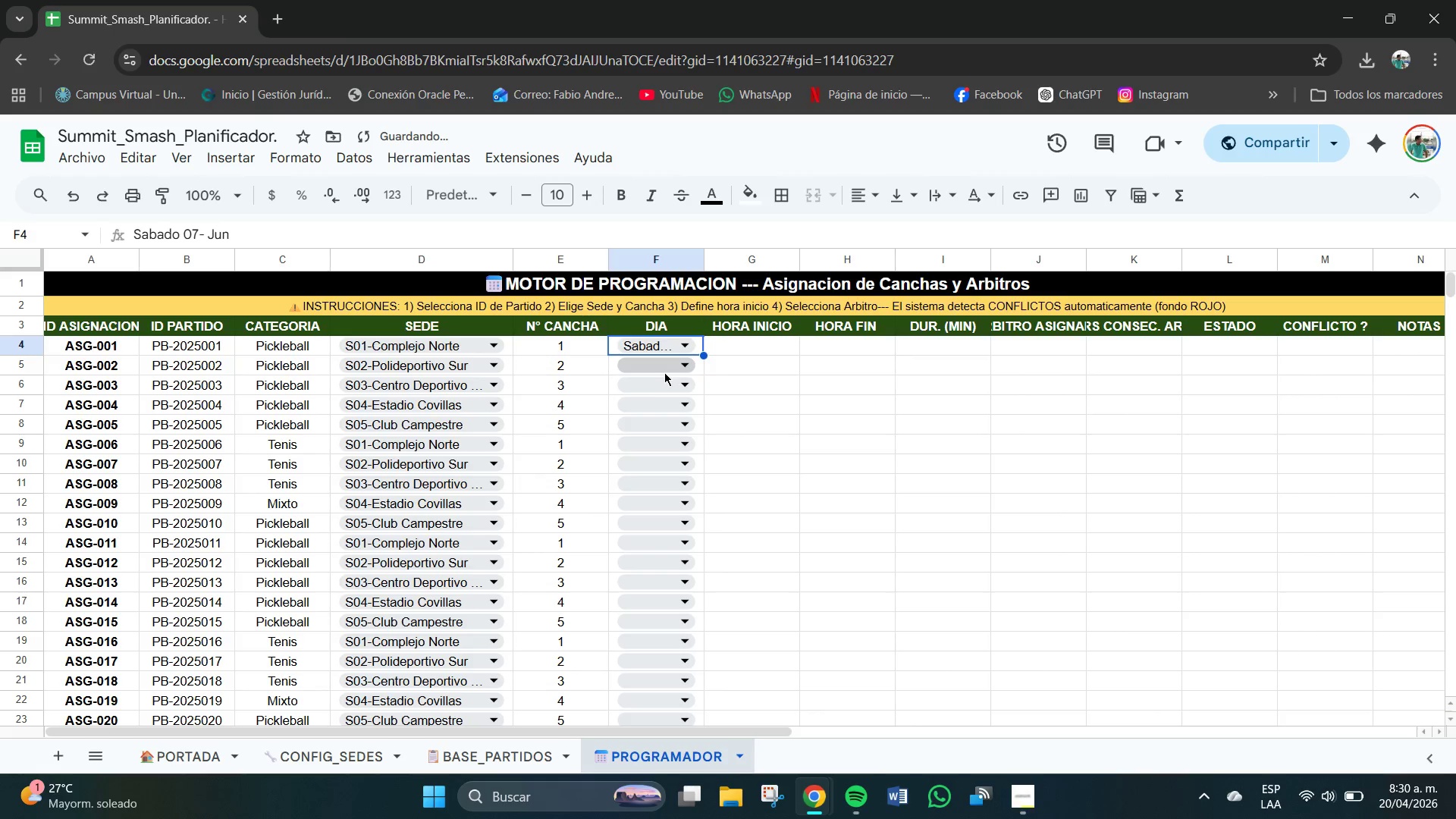 
left_click([653, 365])
 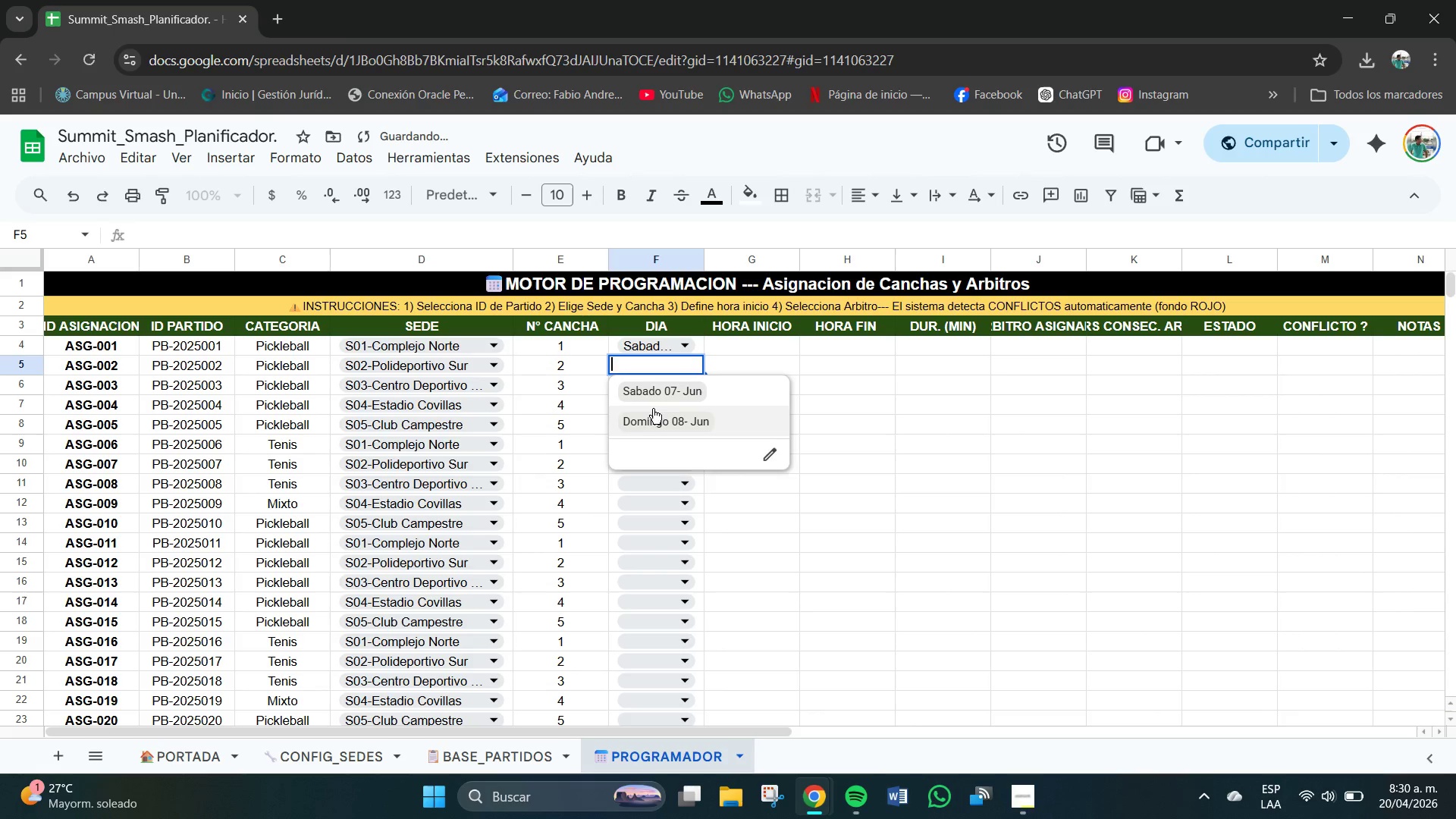 
left_click([653, 416])
 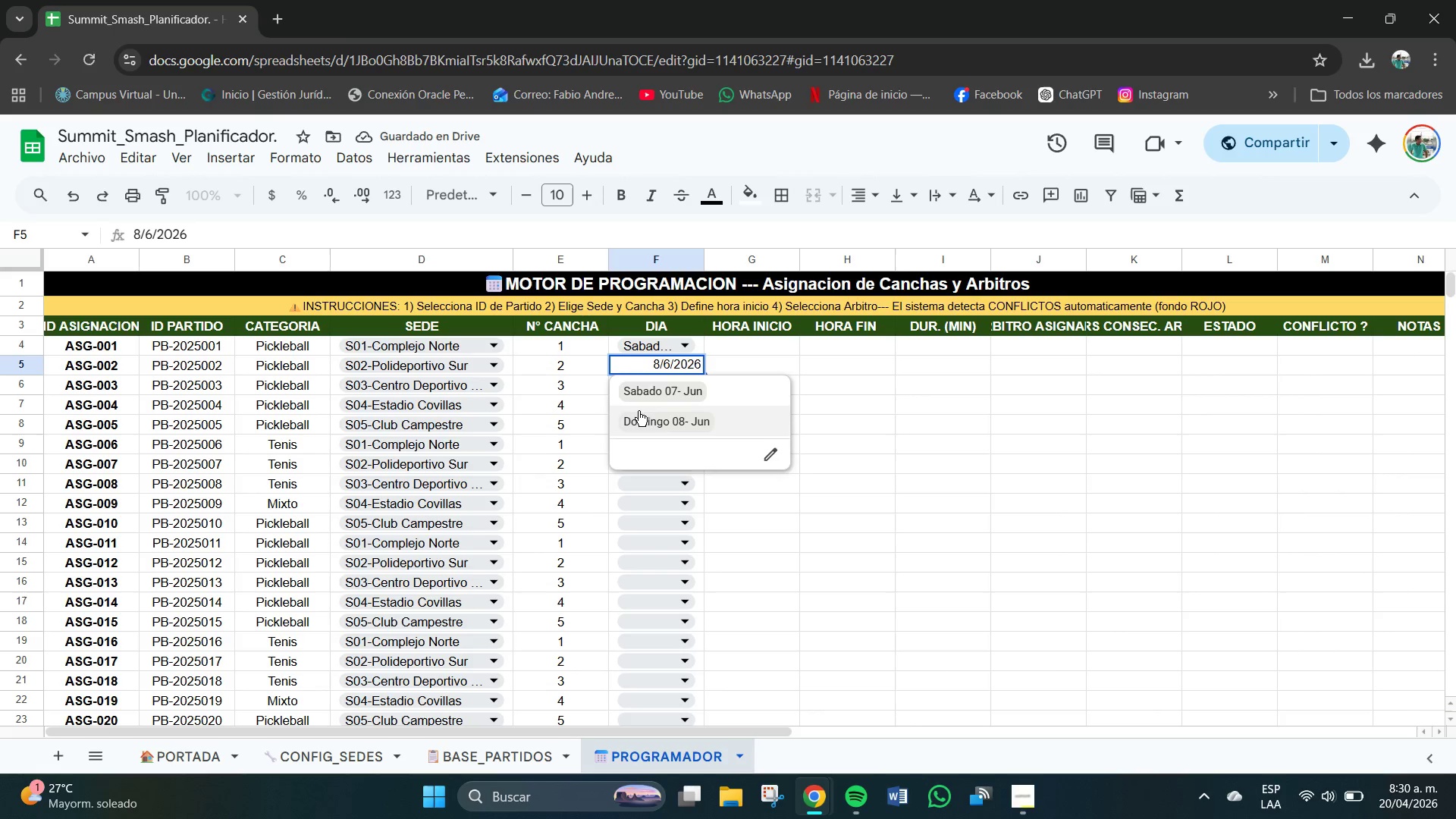 
left_click([722, 369])
 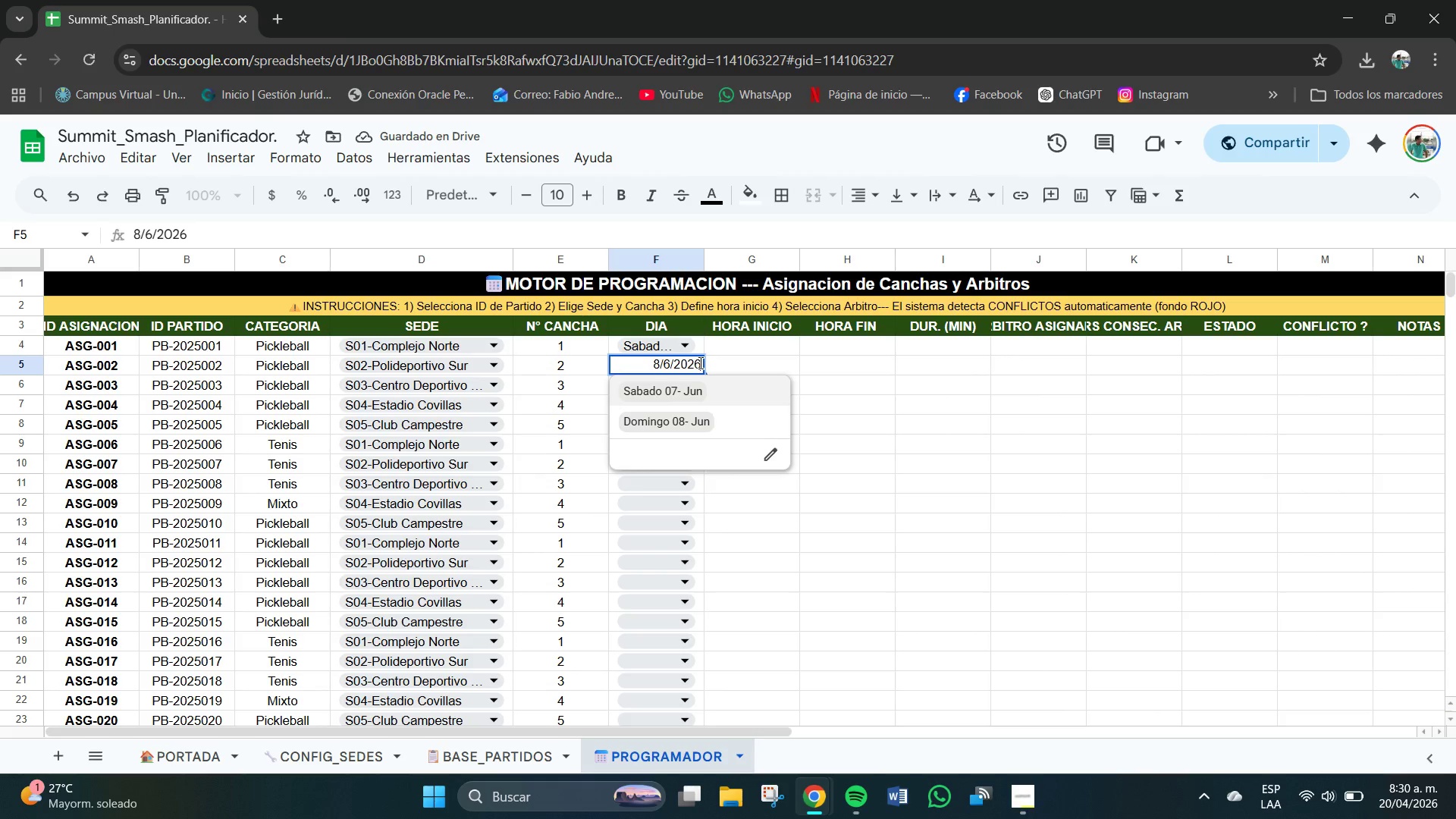 
left_click([740, 359])
 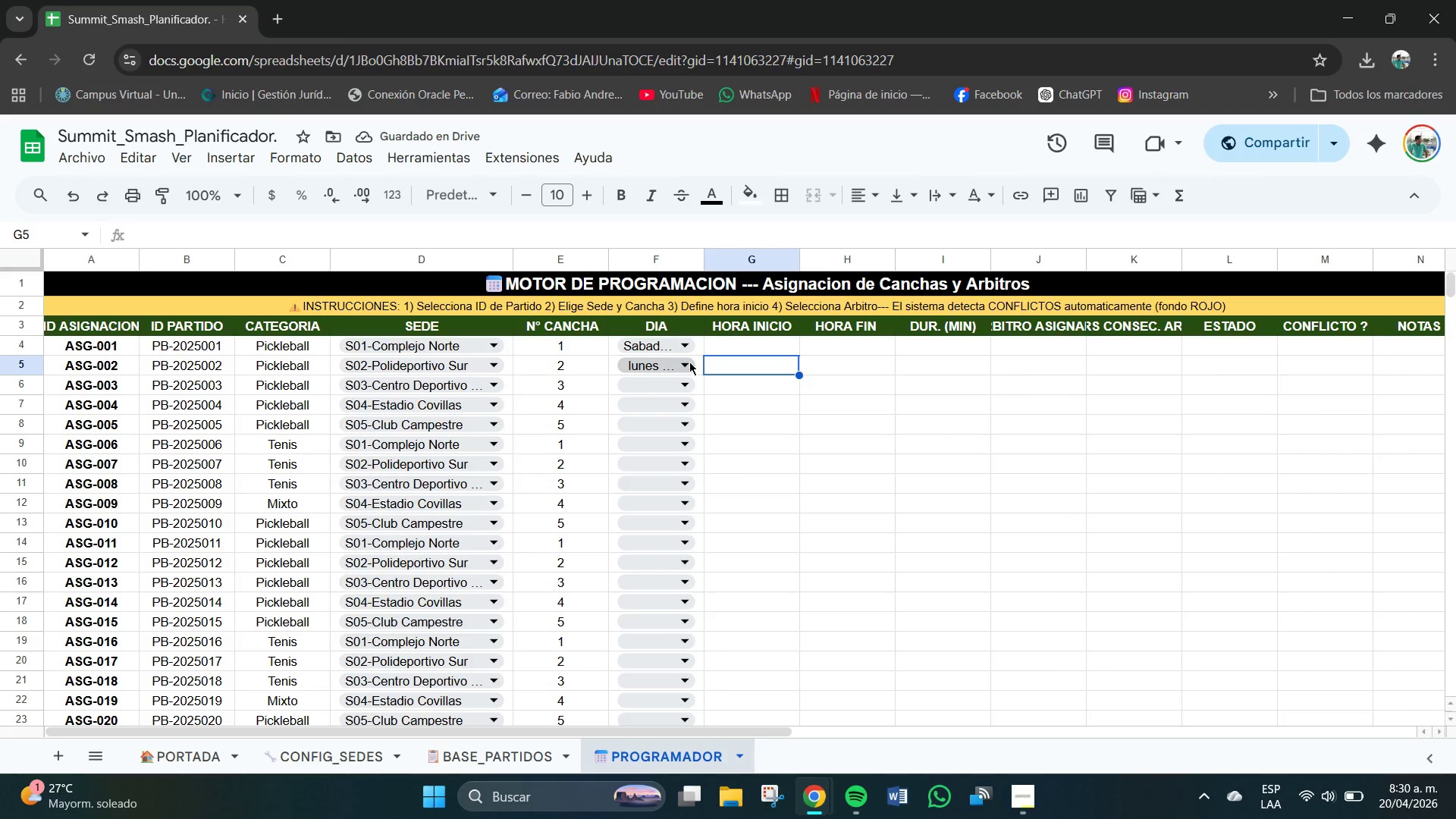 
left_click([682, 367])
 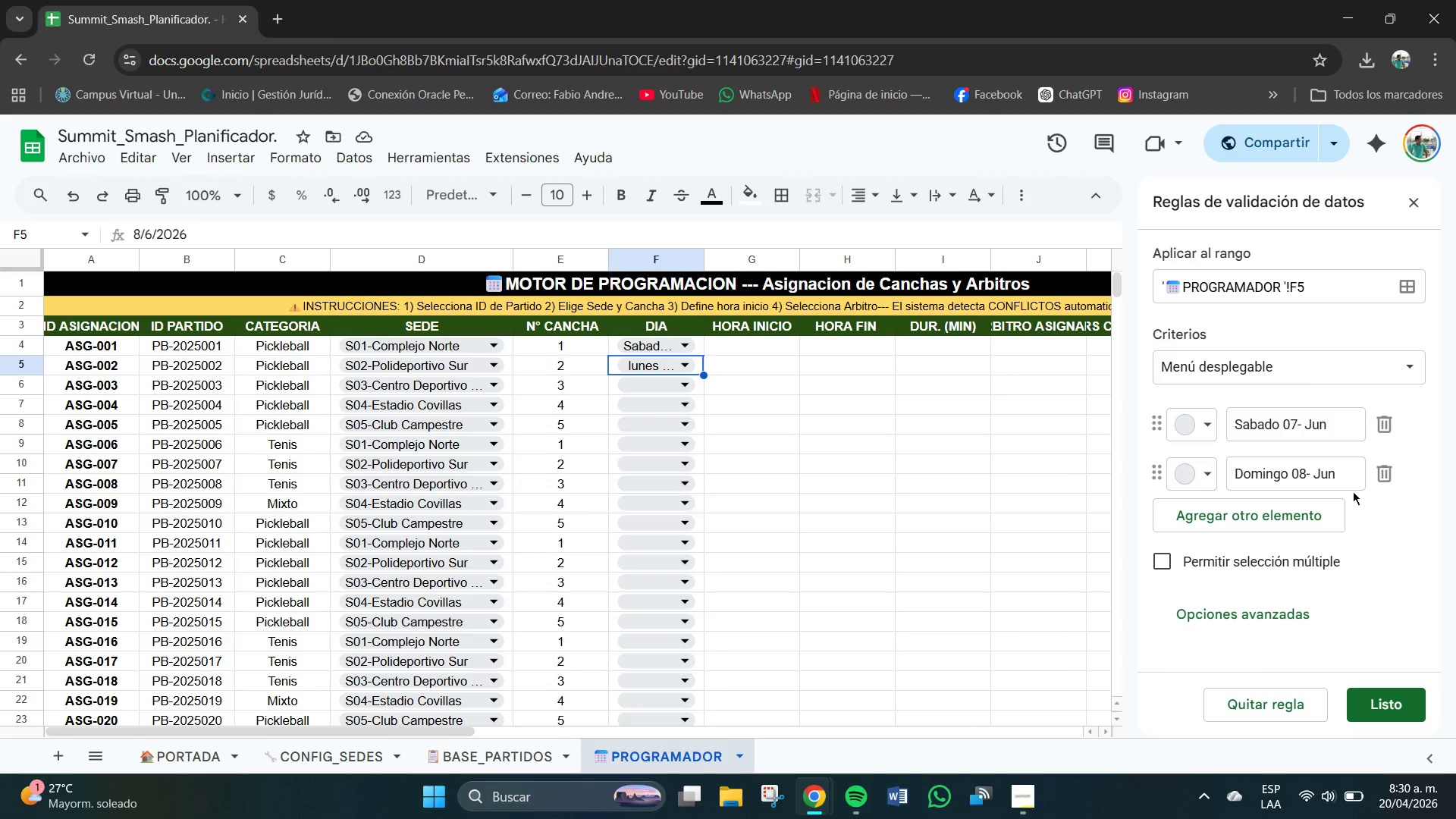 
left_click([1318, 479])
 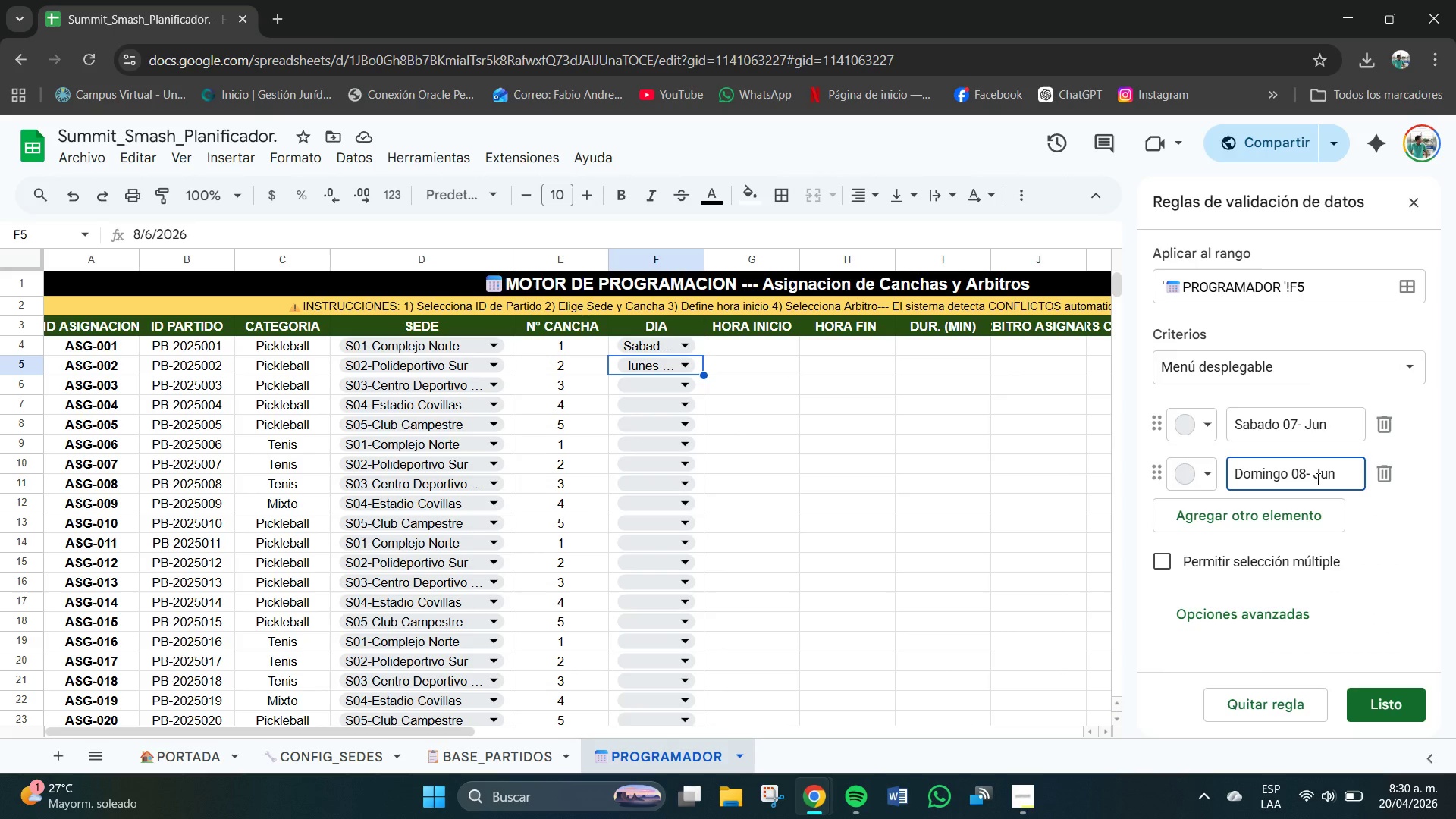 
key(ArrowLeft)
 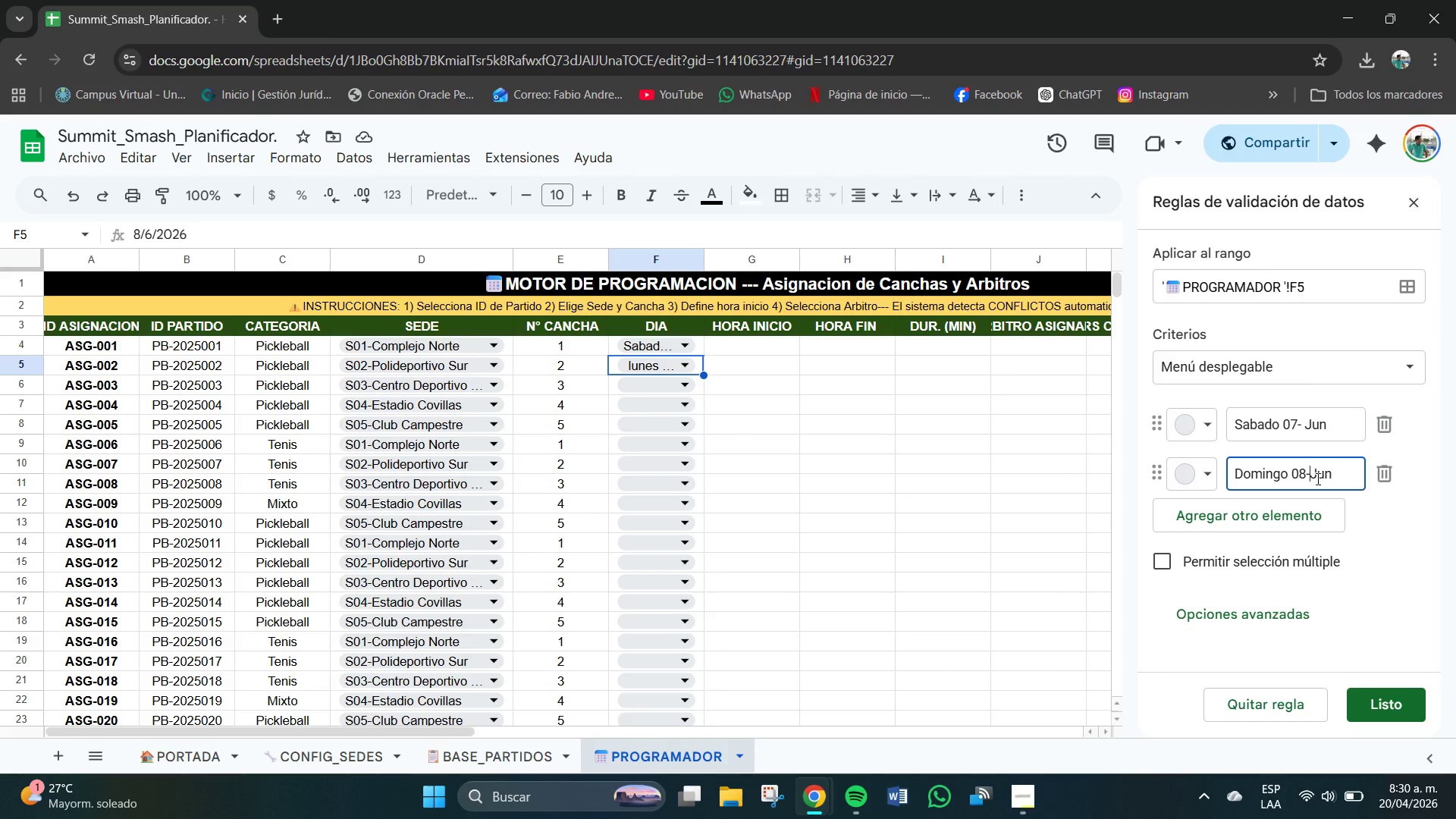 
key(Backspace)
 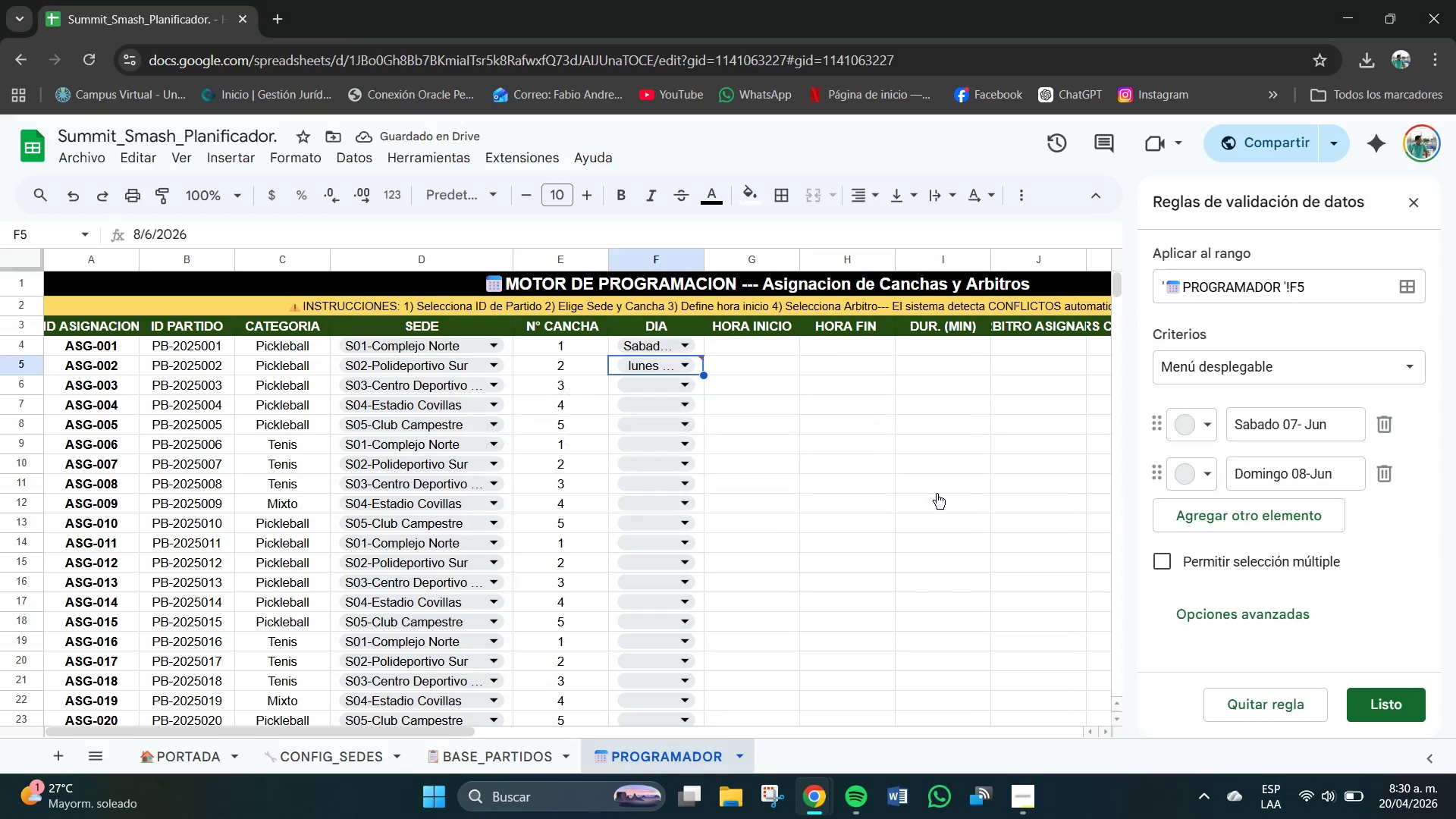 
left_click([679, 366])
 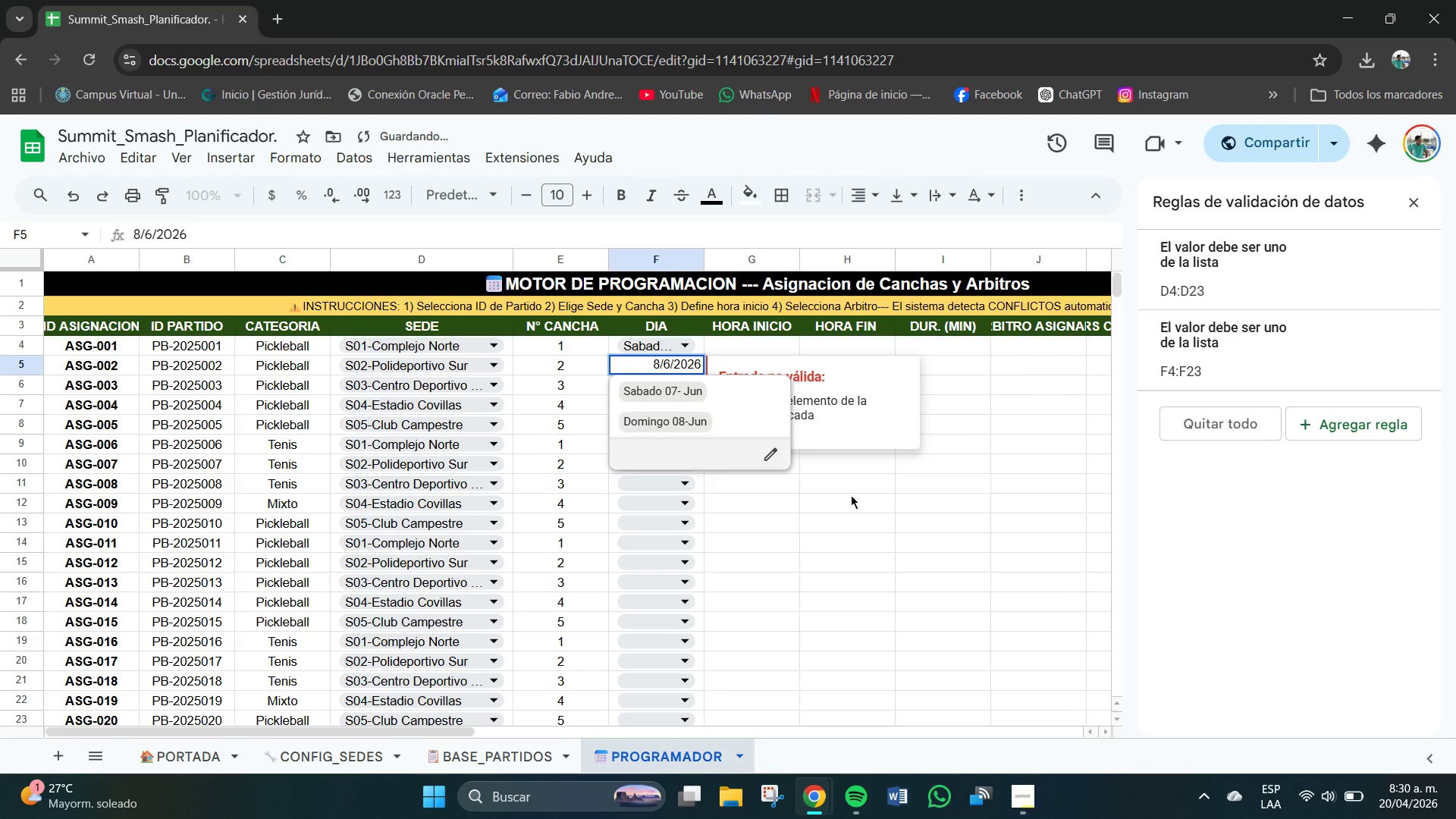 
left_click([863, 520])
 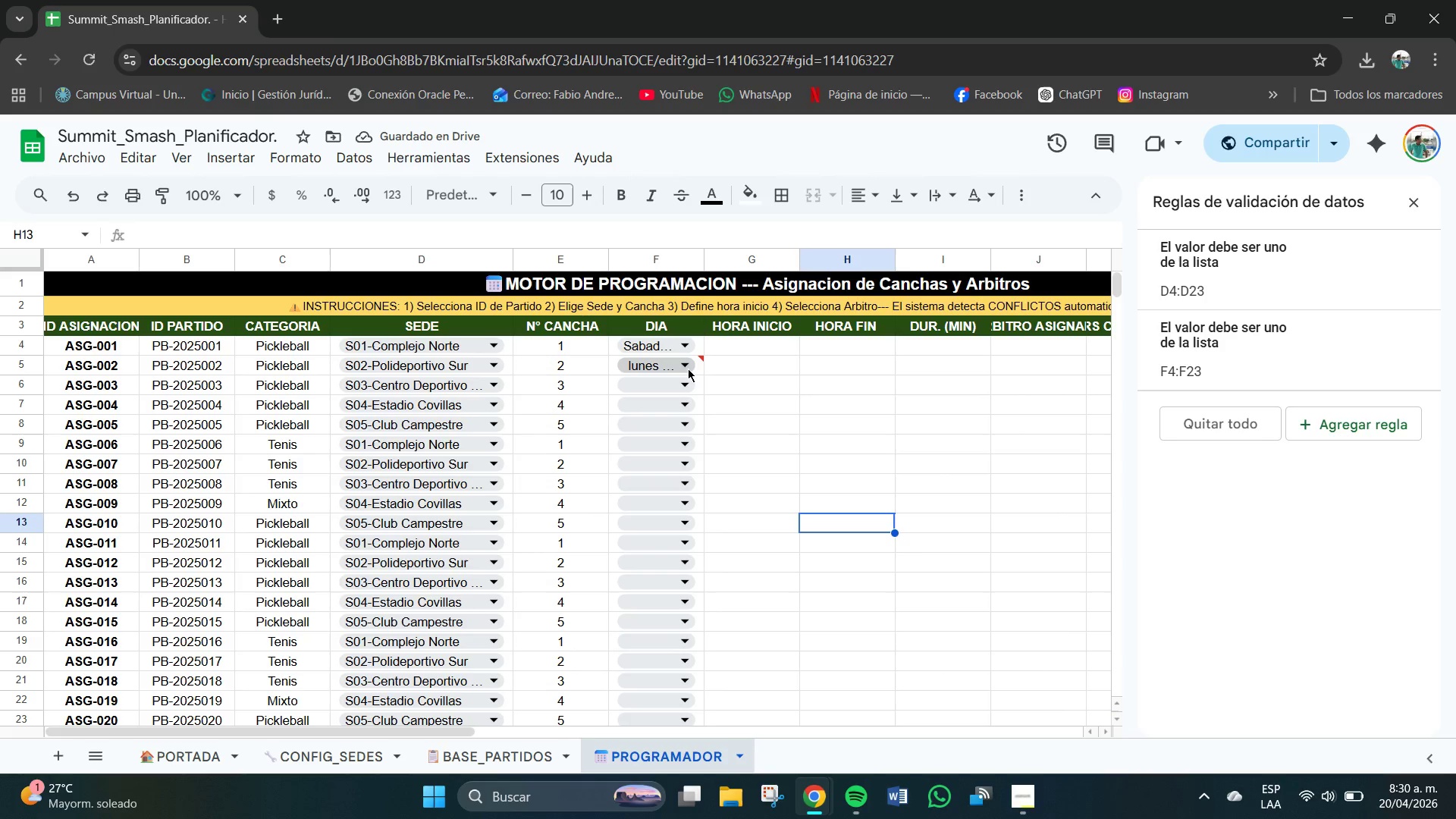 
left_click([688, 366])
 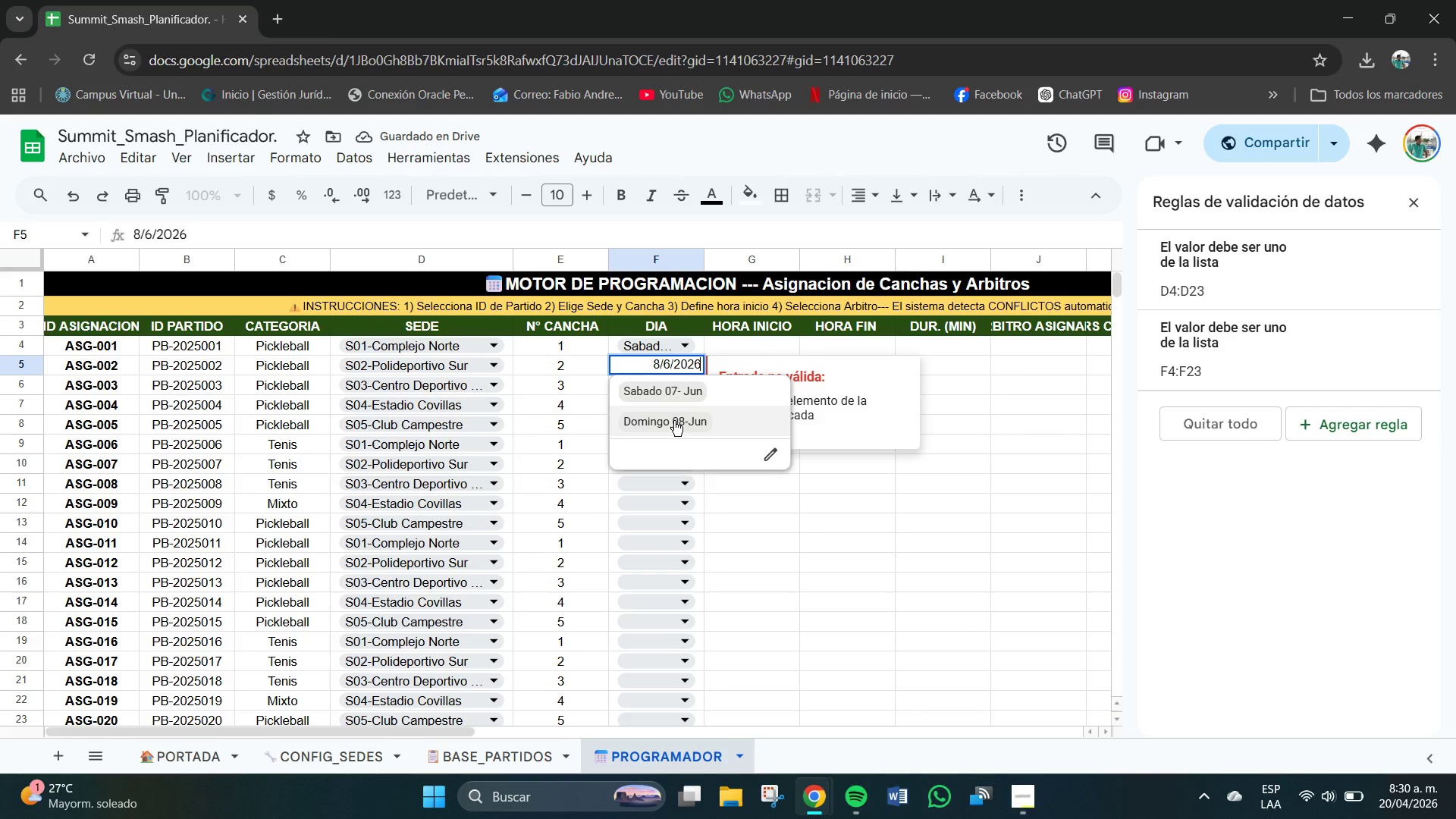 
left_click([673, 421])
 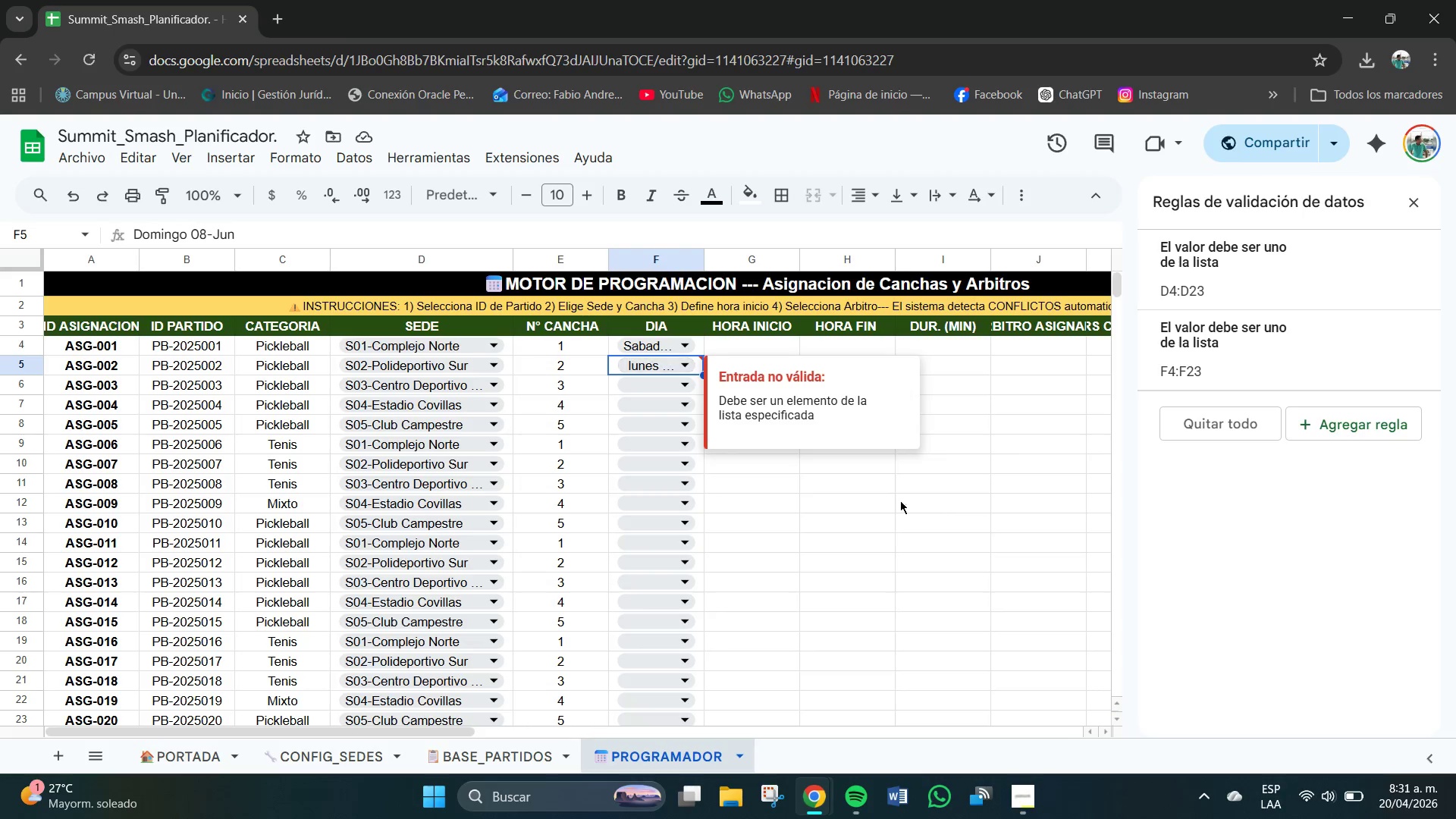 
wait(7.39)
 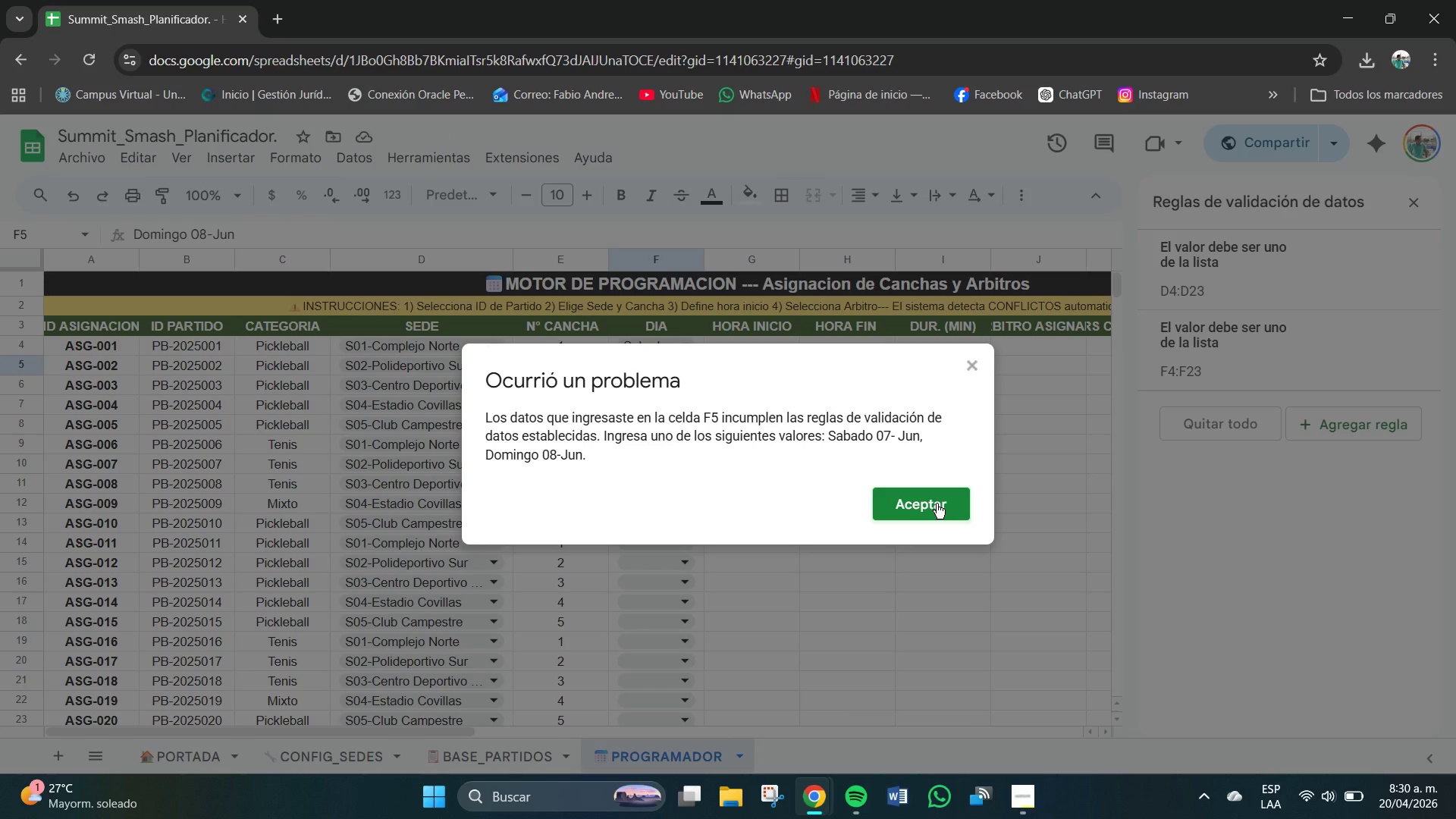 
left_click([688, 361])
 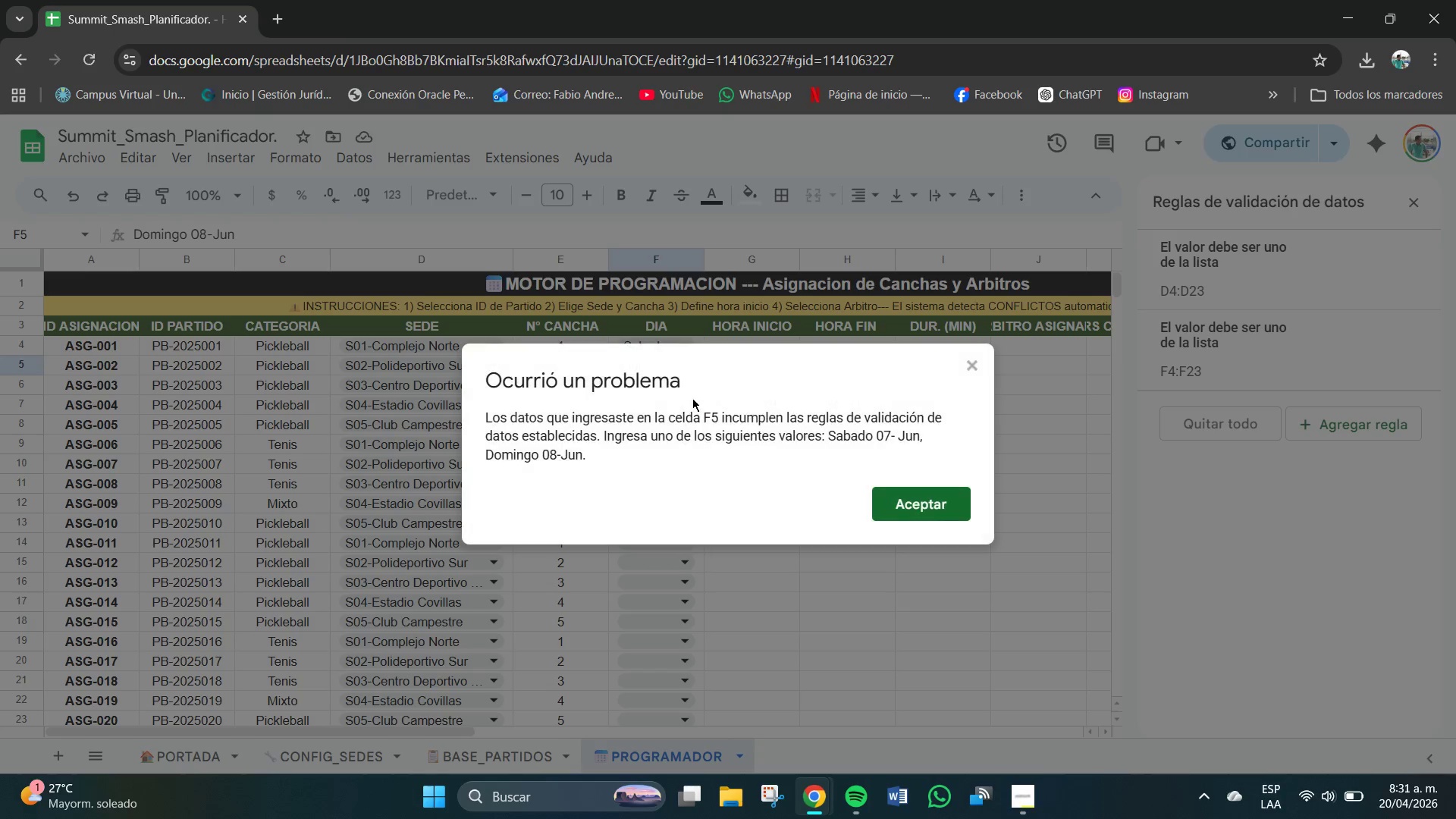 
double_click([834, 511])
 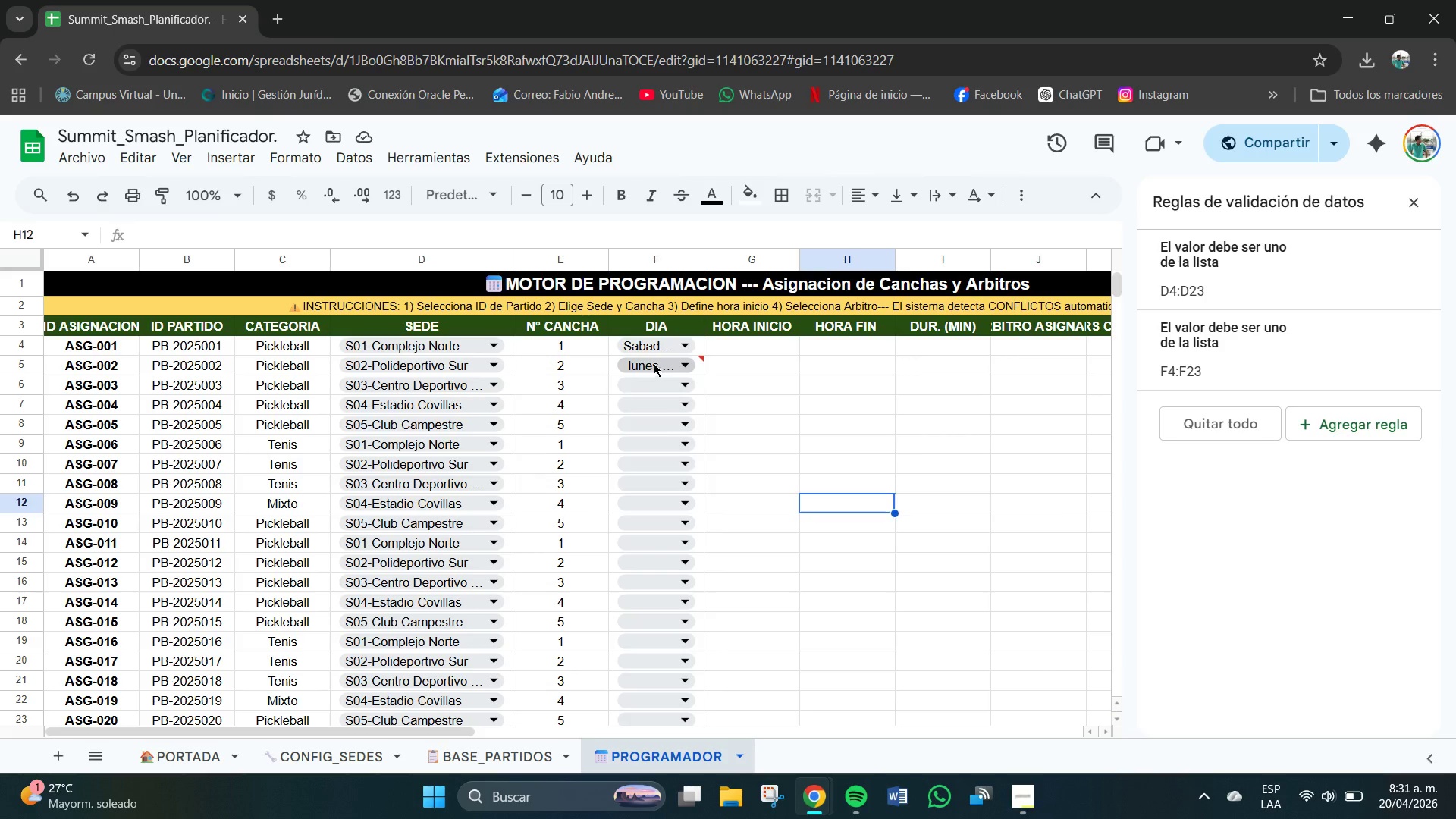 
triple_click([654, 363])
 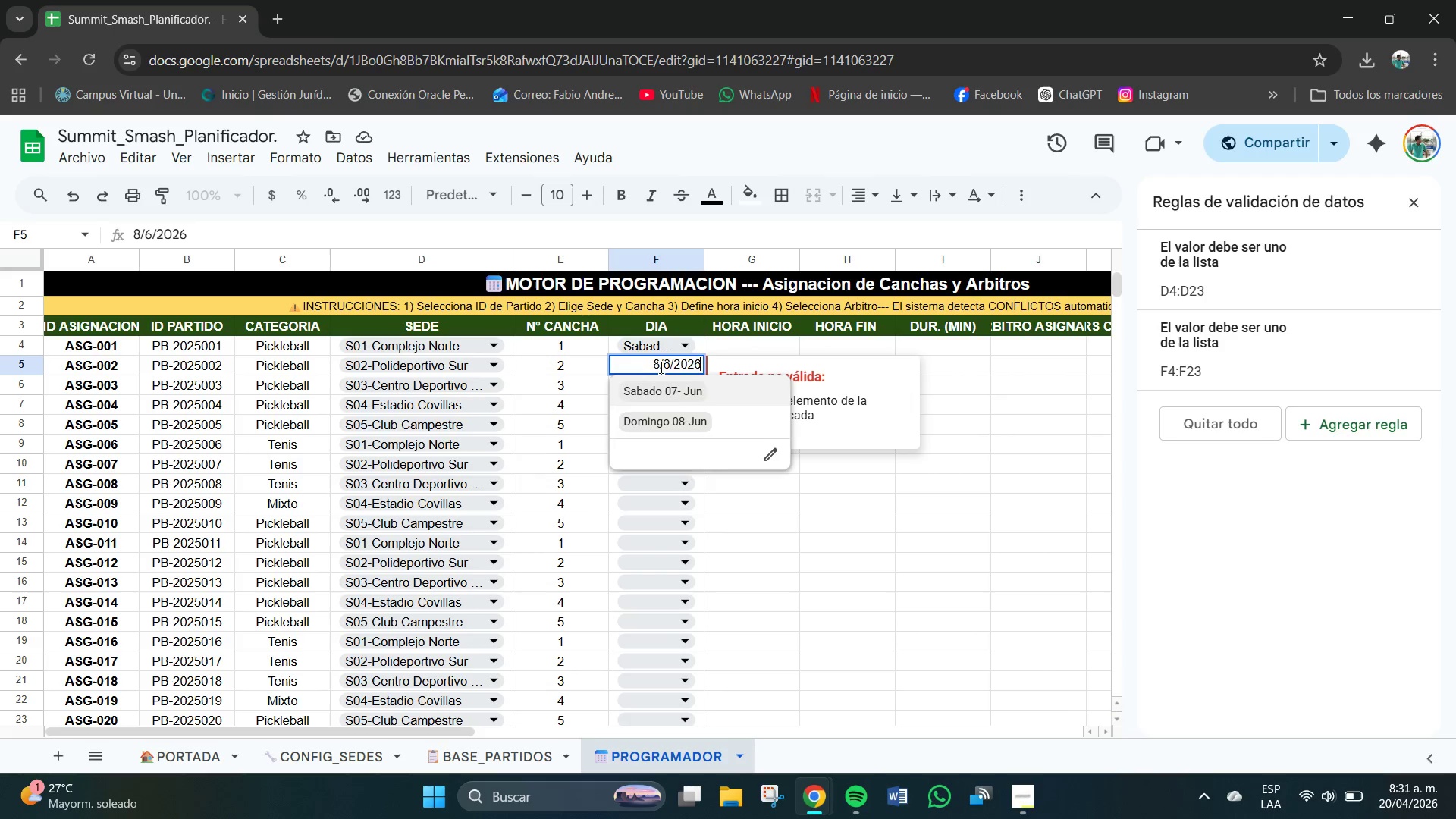 
left_click([868, 626])
 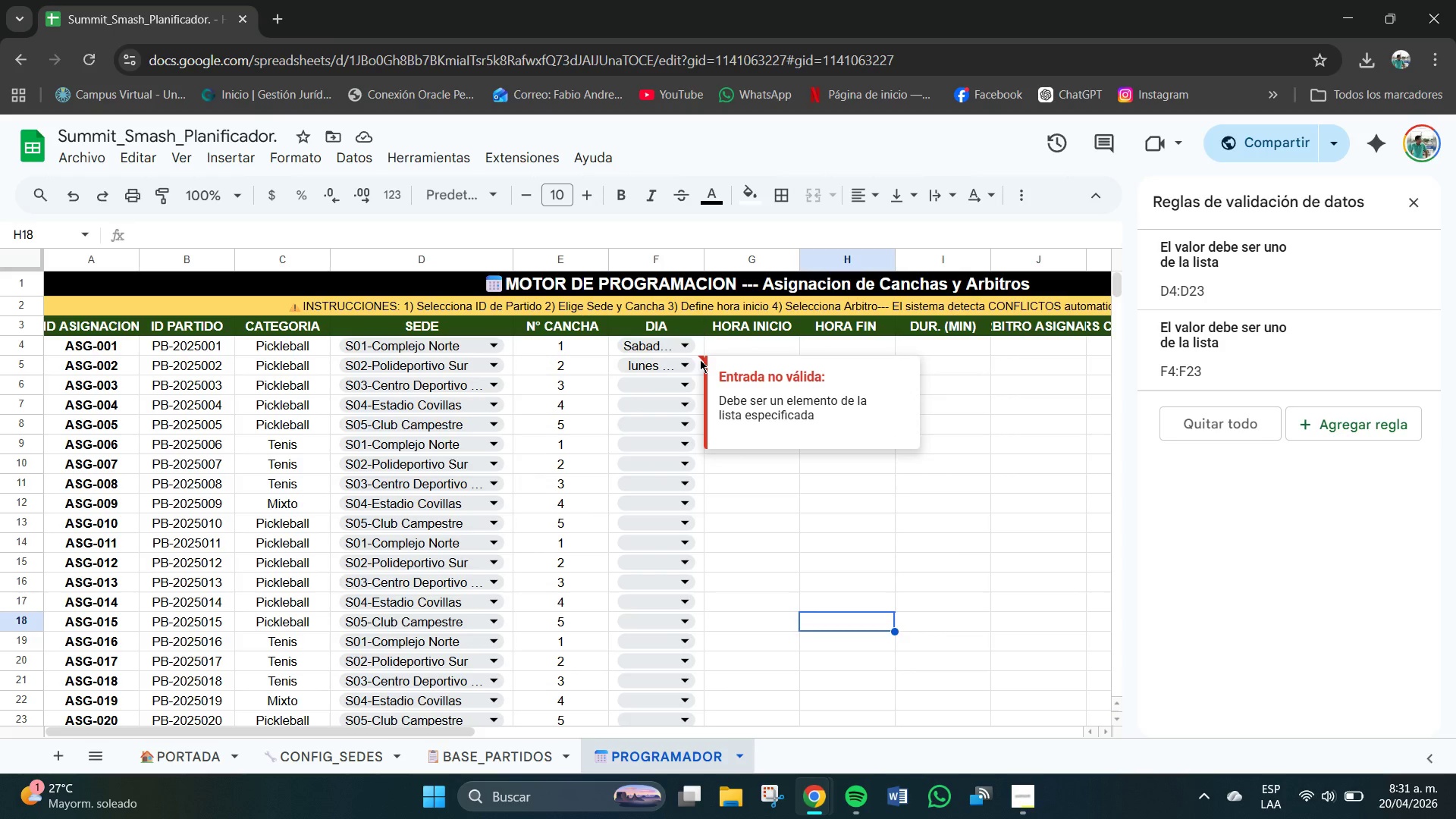 
left_click([700, 359])
 